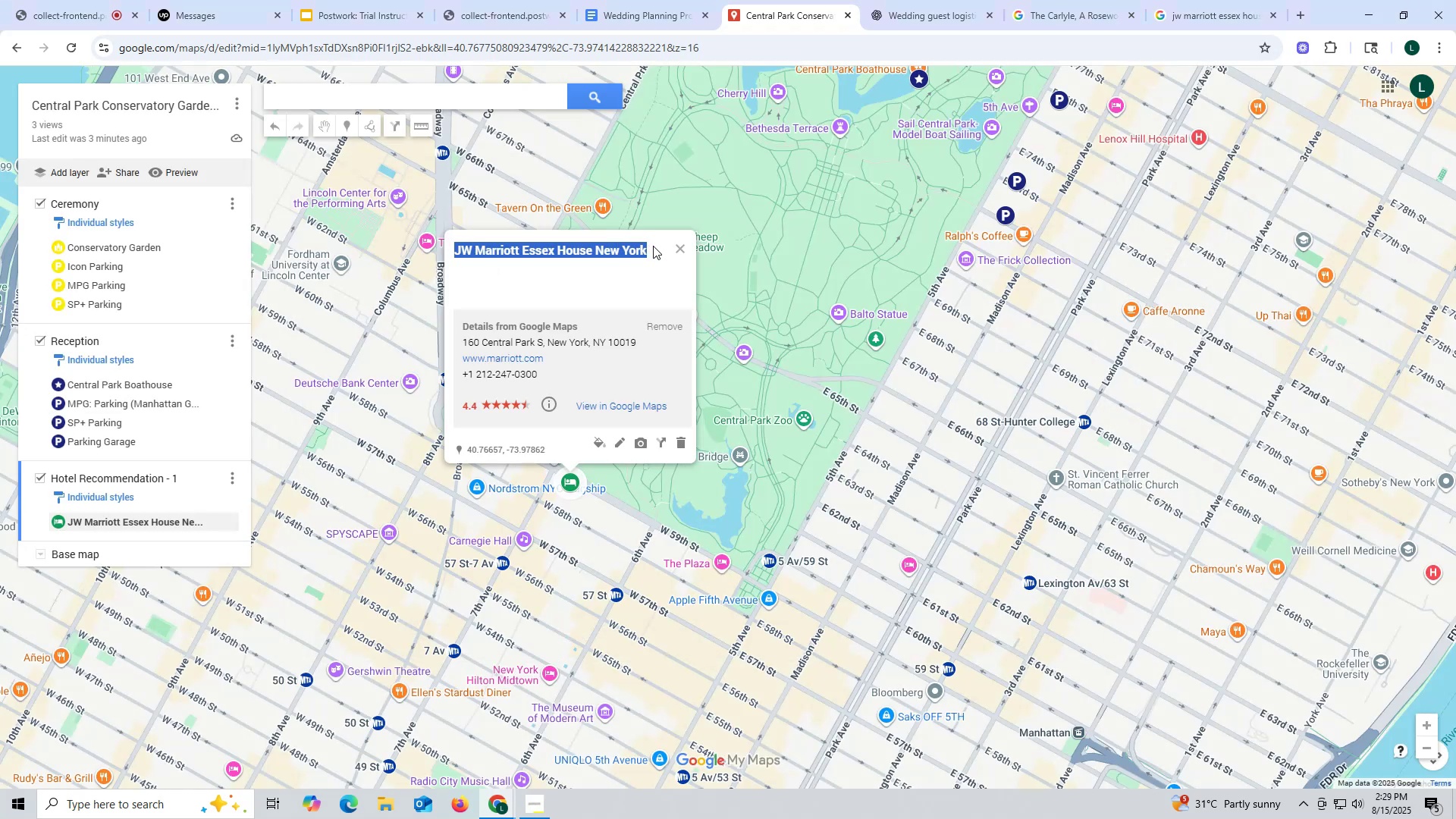 
key(Control+C)
 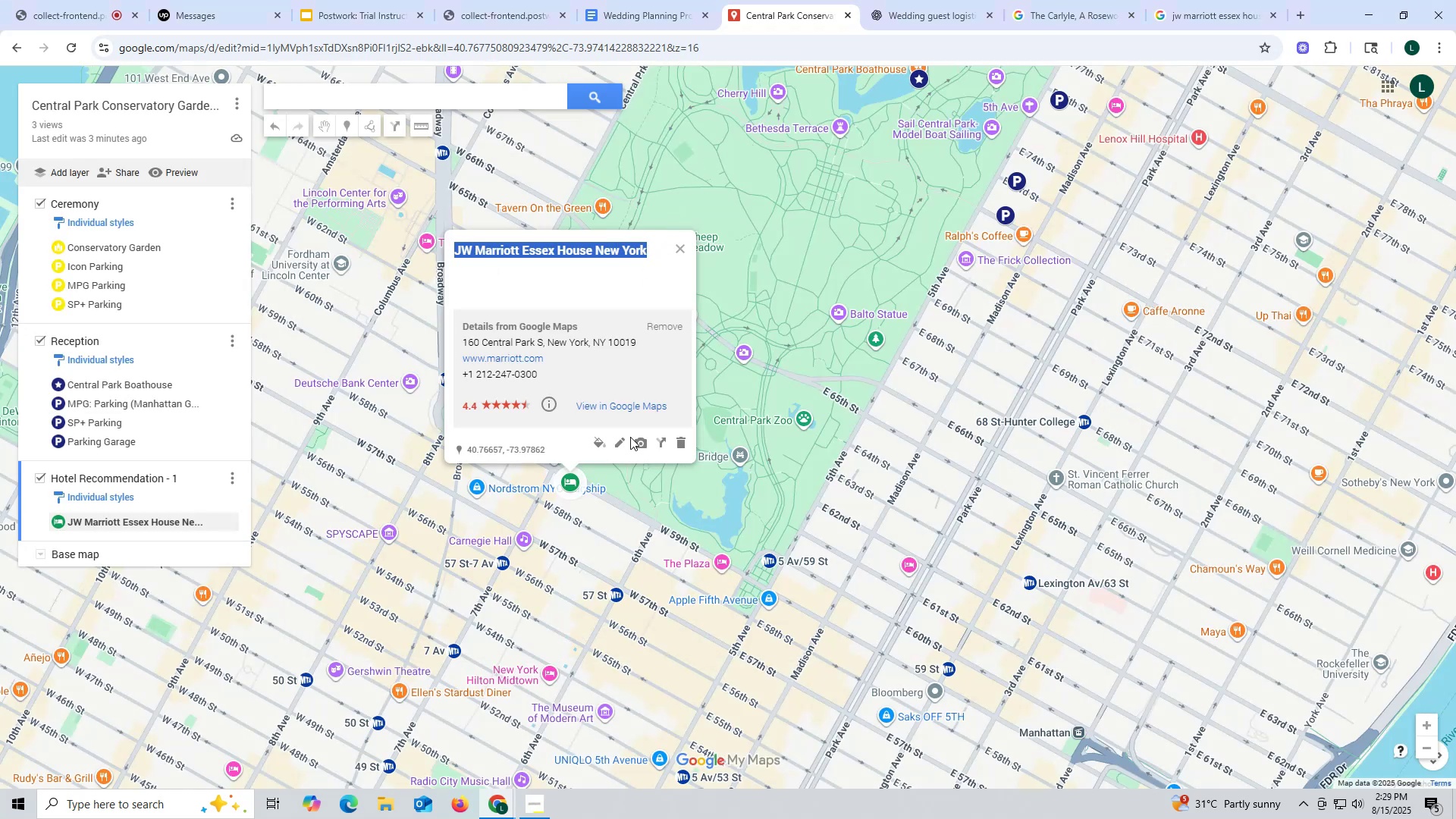 
left_click([625, 442])
 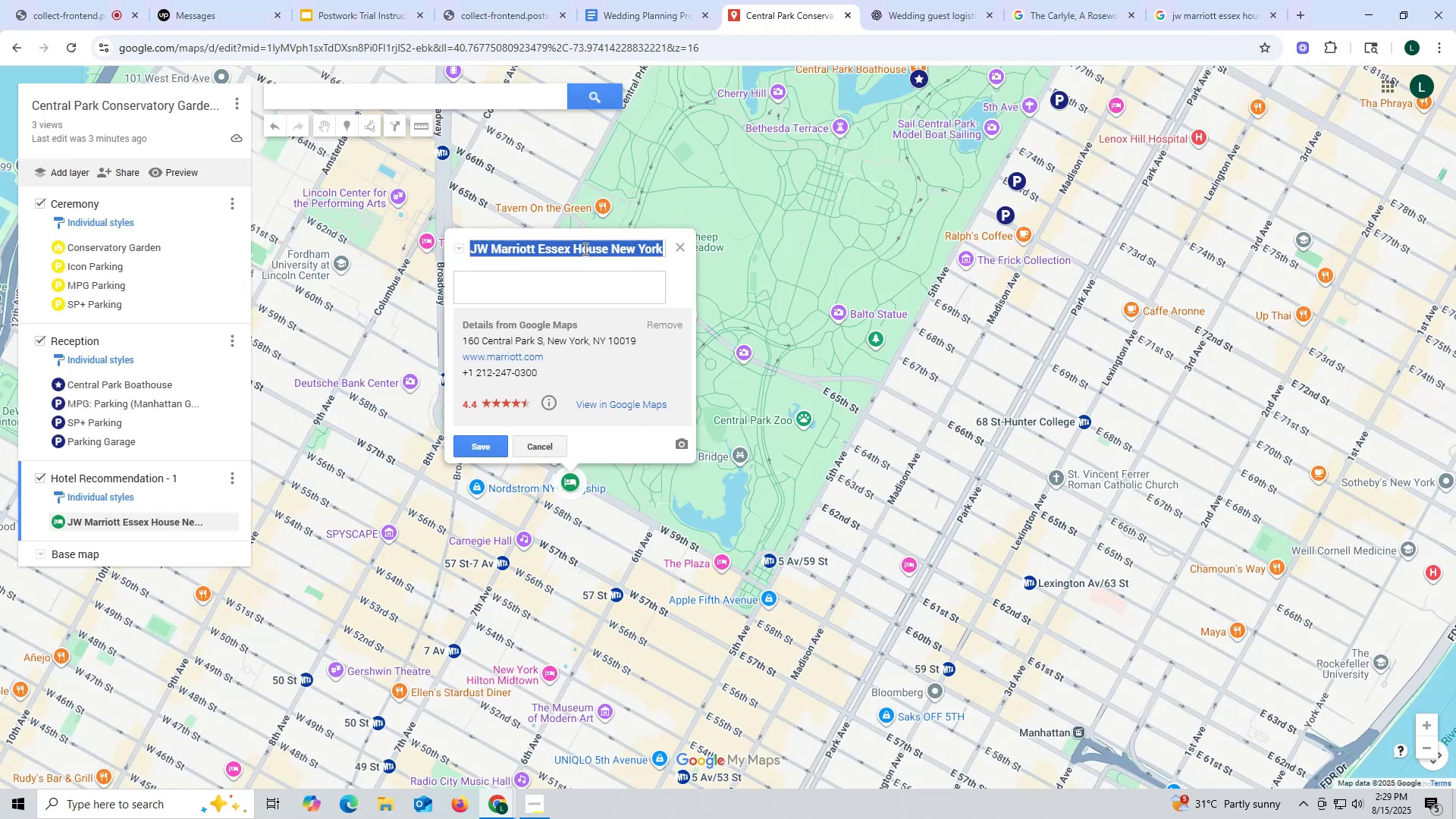 
left_click([589, 249])
 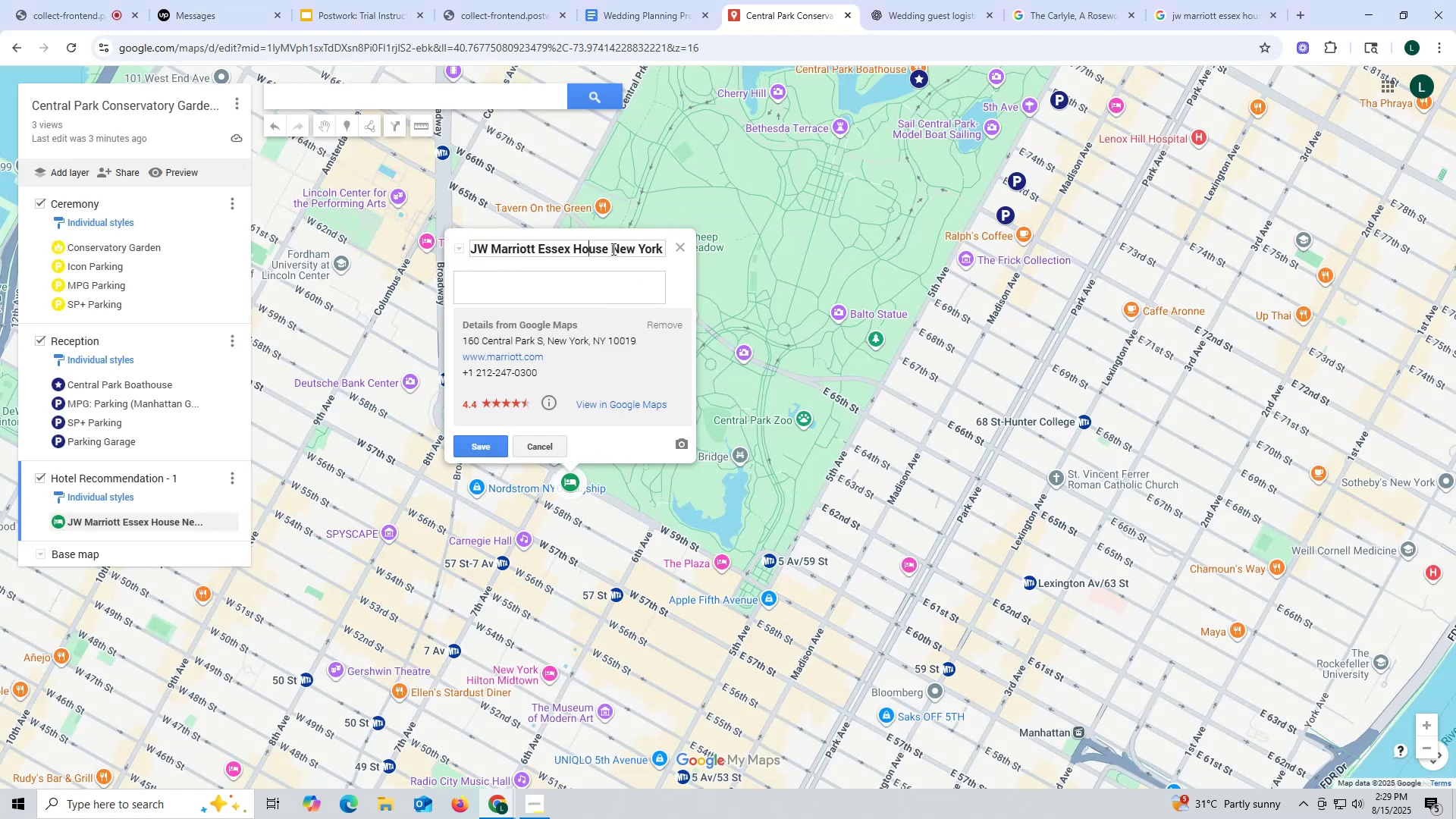 
left_click_drag(start_coordinate=[610, 248], to_coordinate=[691, 248])
 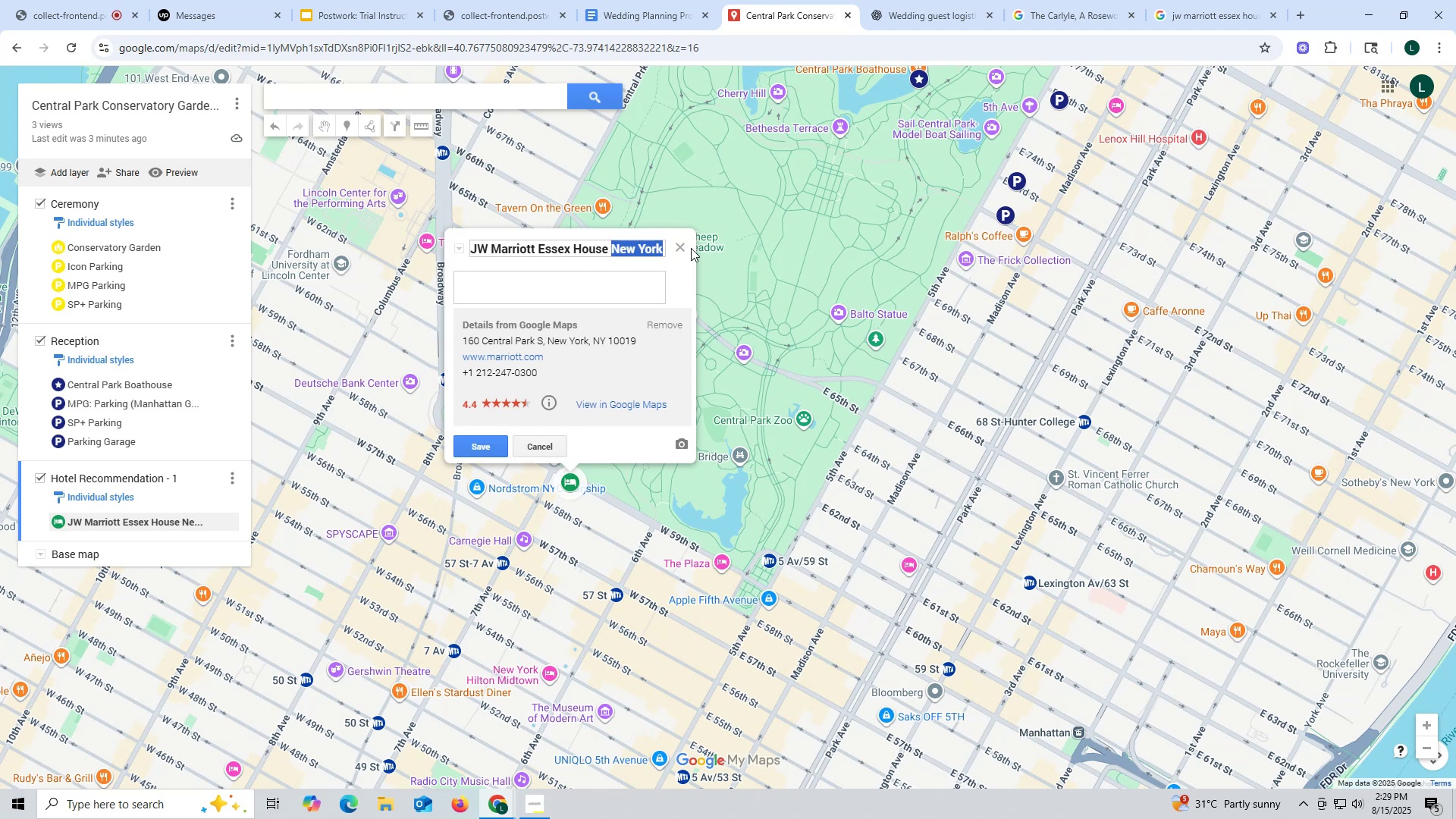 
key(Backspace)
 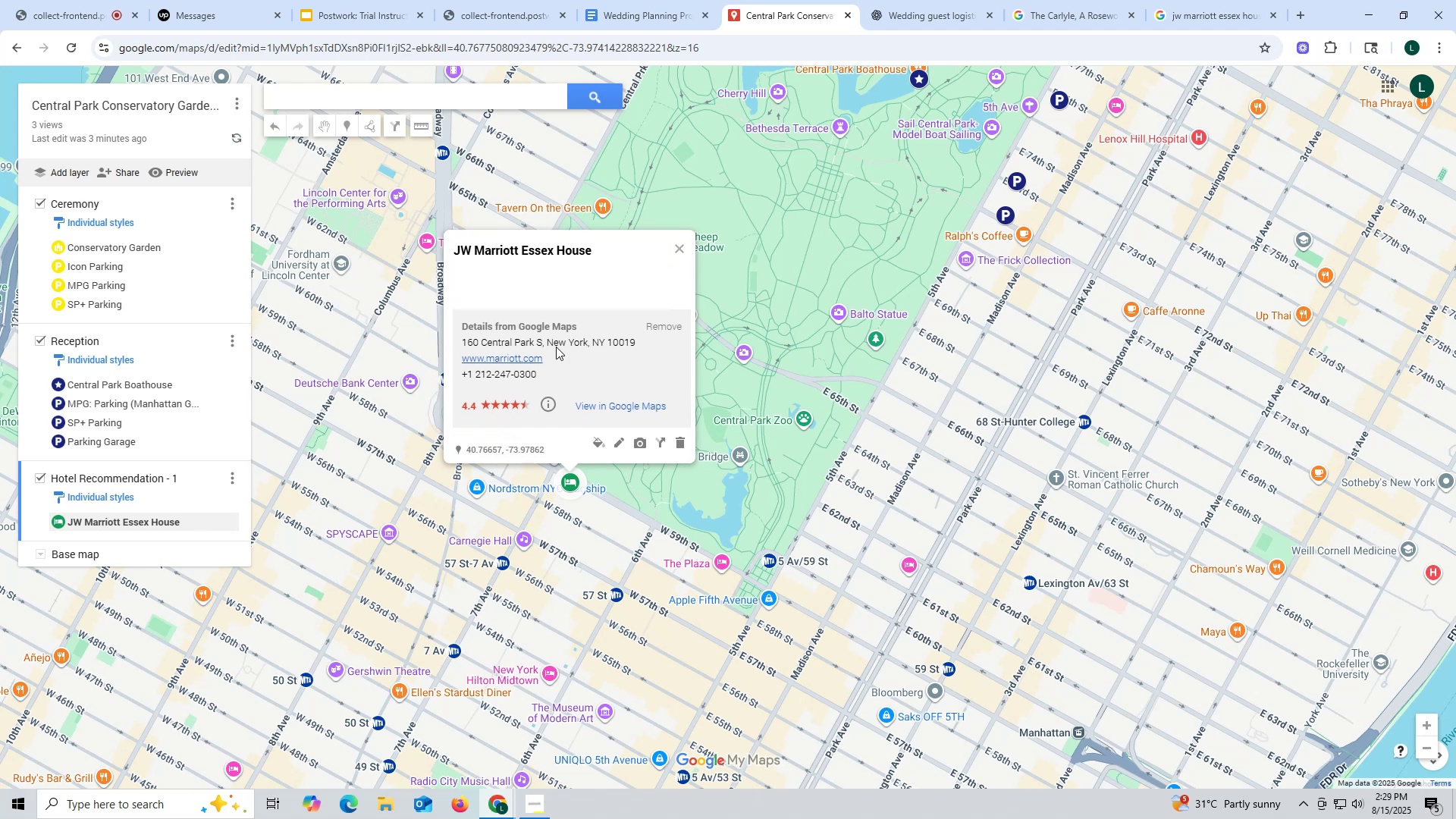 
left_click([545, 249])
 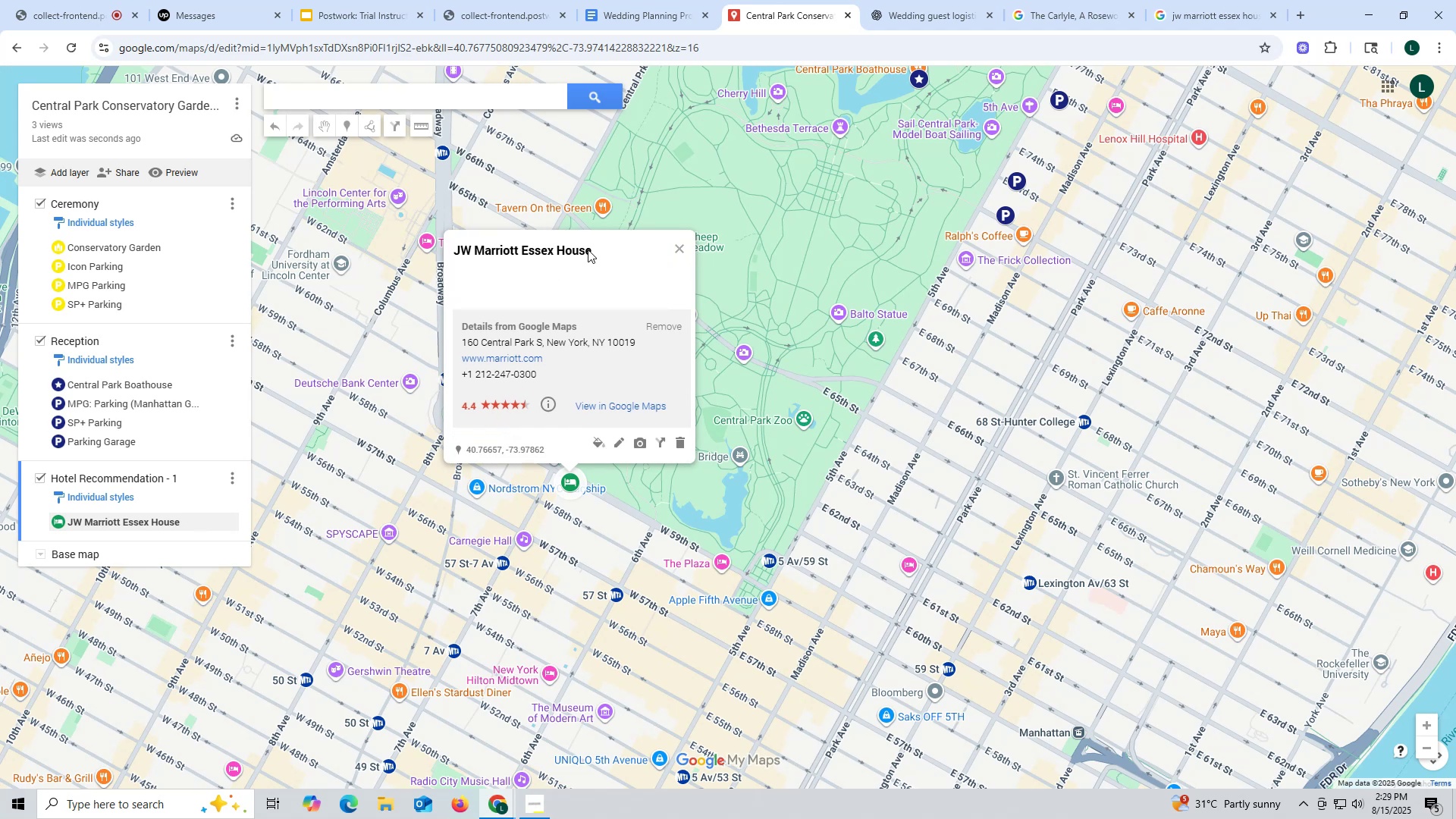 
left_click([588, 249])
 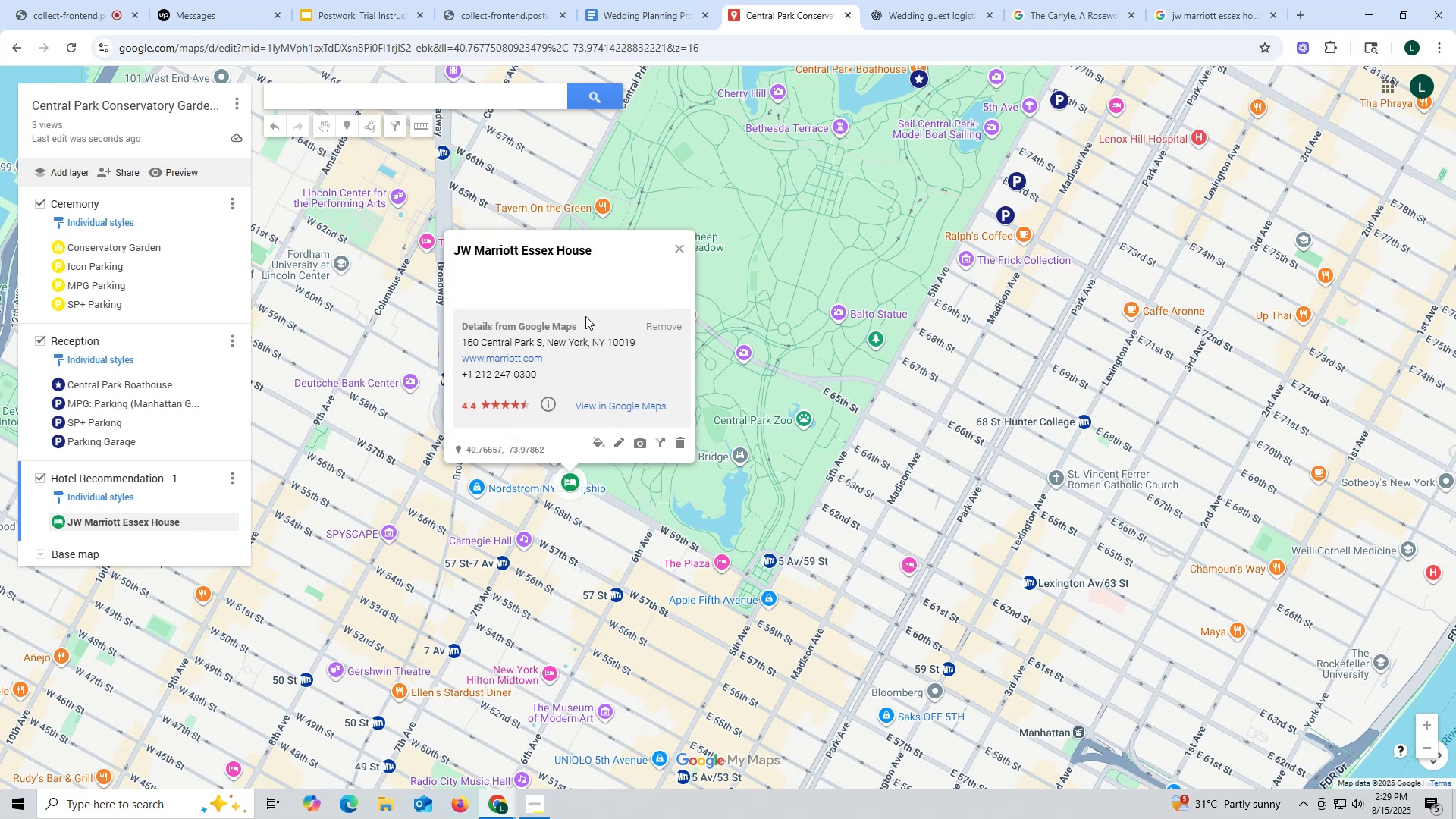 
left_click_drag(start_coordinate=[600, 252], to_coordinate=[454, 247])
 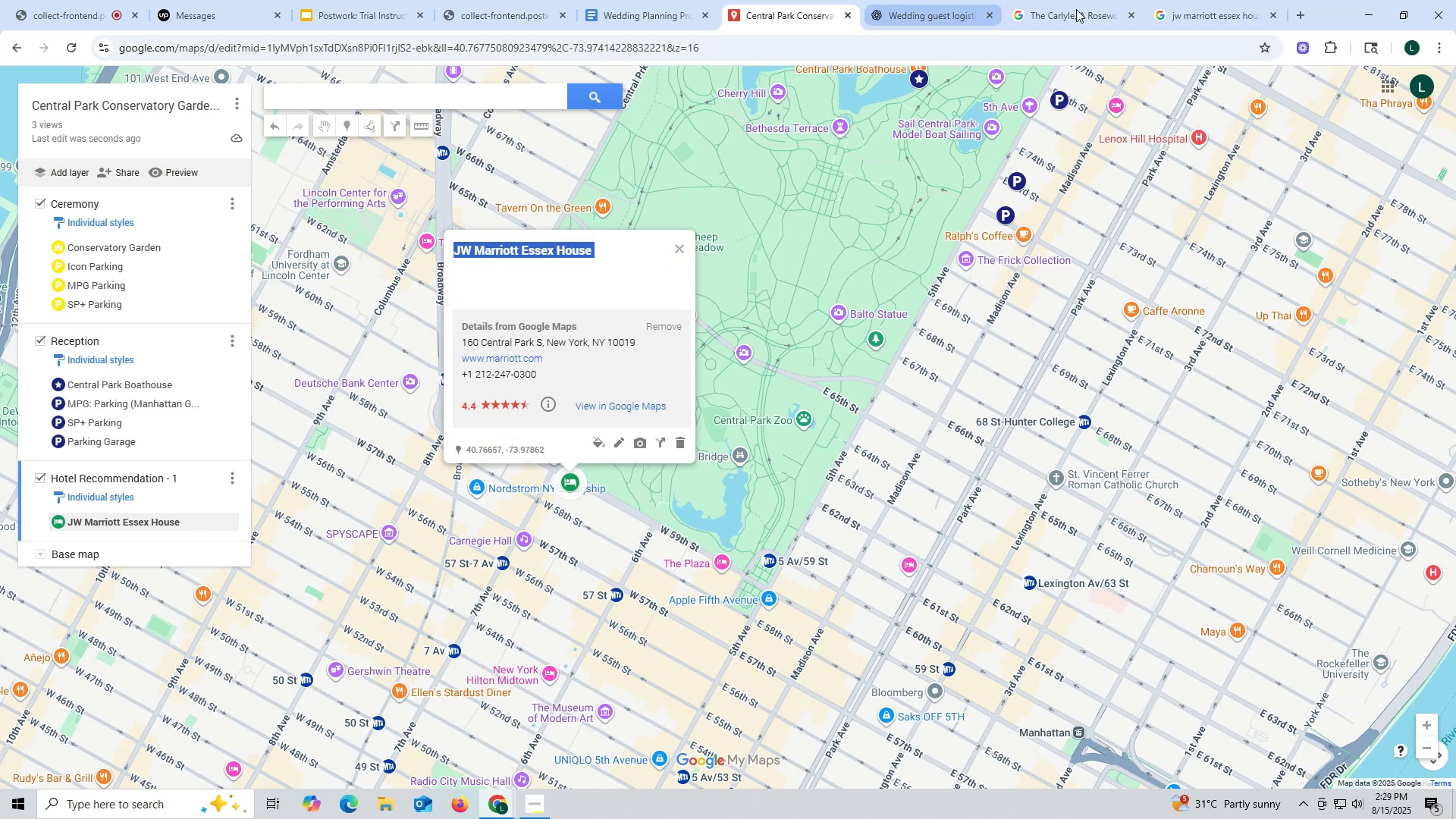 
key(Control+ControlLeft)
 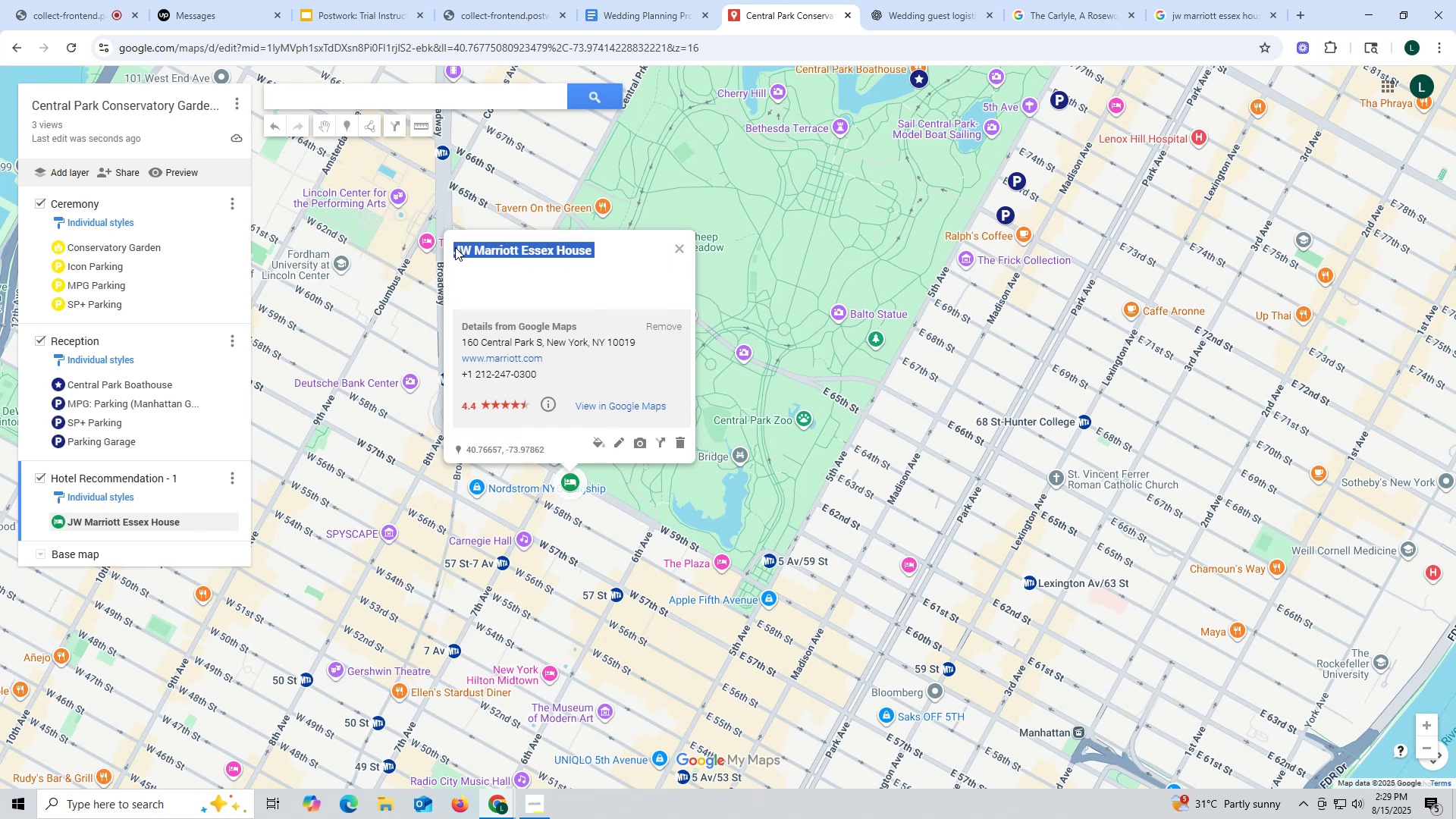 
key(Control+C)
 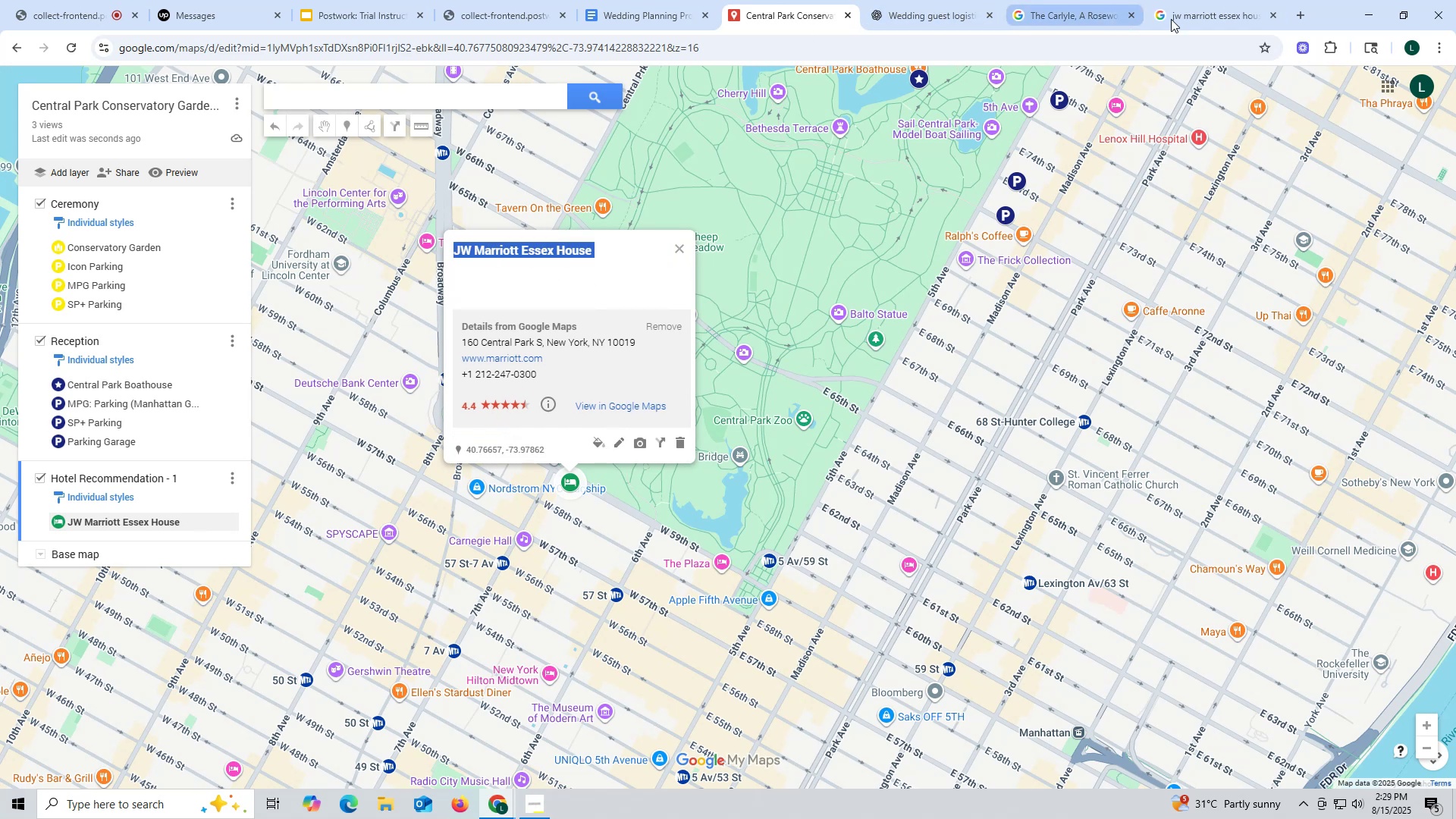 
left_click_drag(start_coordinate=[1198, 15], to_coordinate=[1195, 11])
 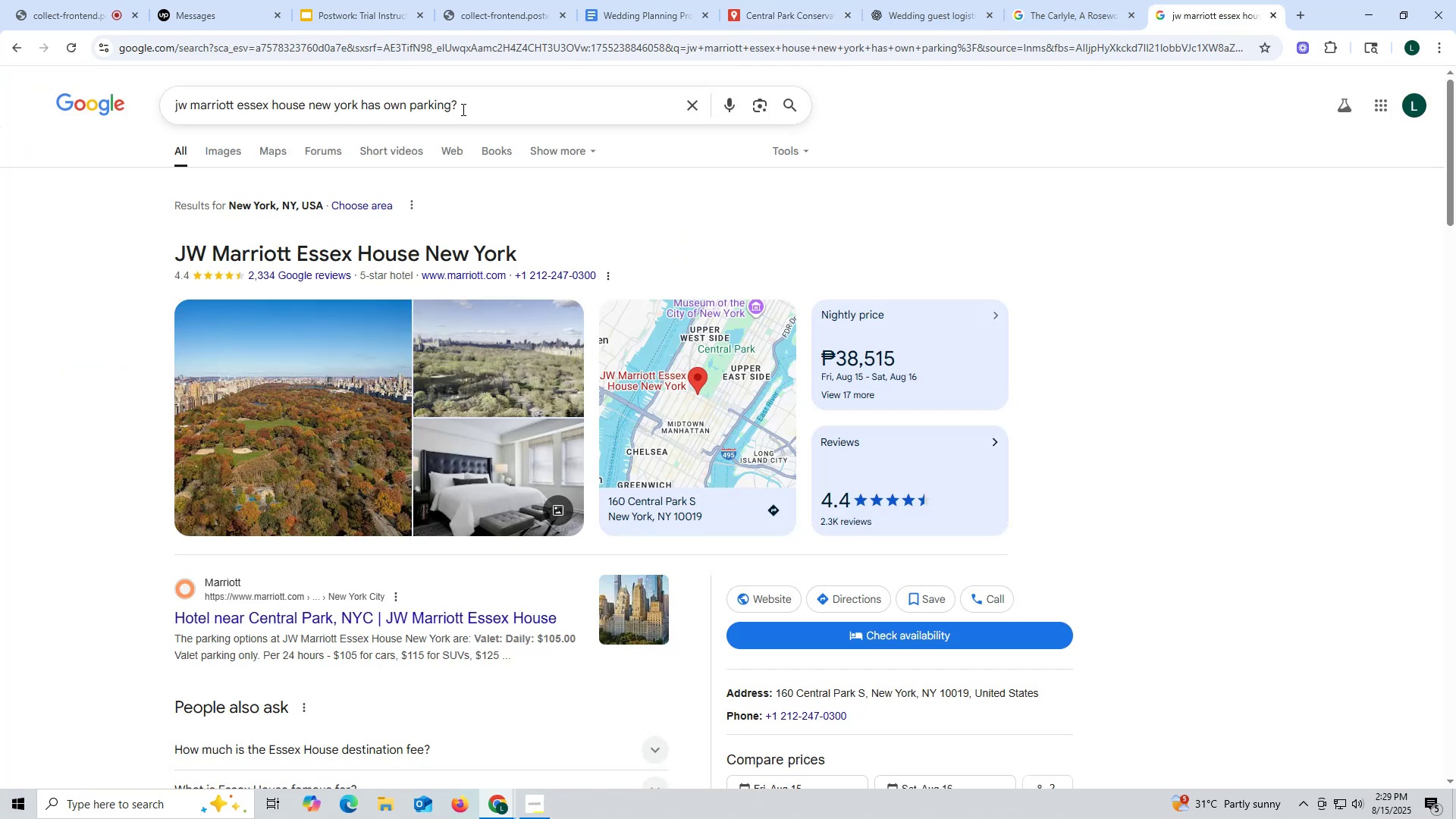 
left_click_drag(start_coordinate=[486, 99], to_coordinate=[17, 96])
 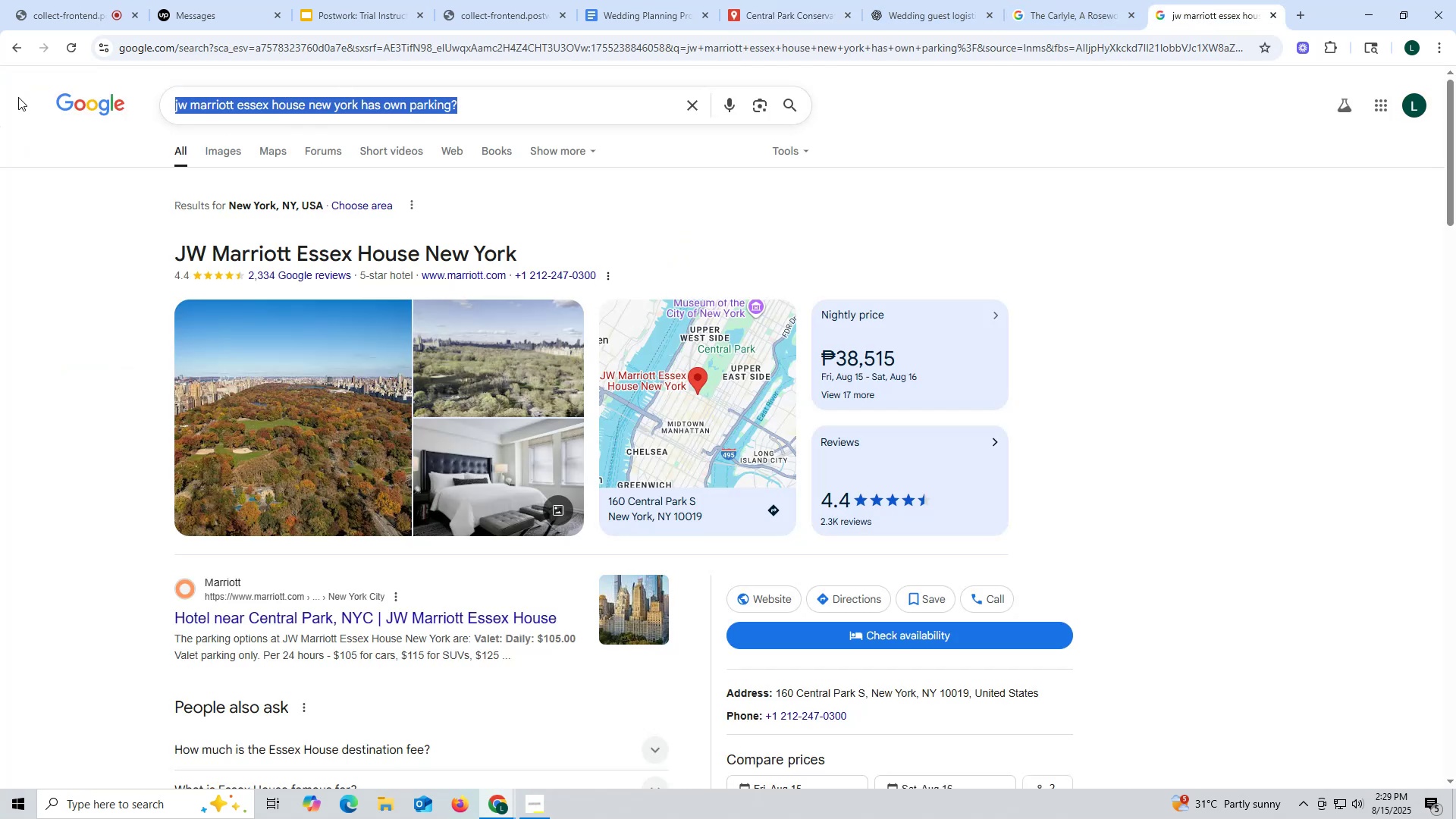 
key(Control+ControlLeft)
 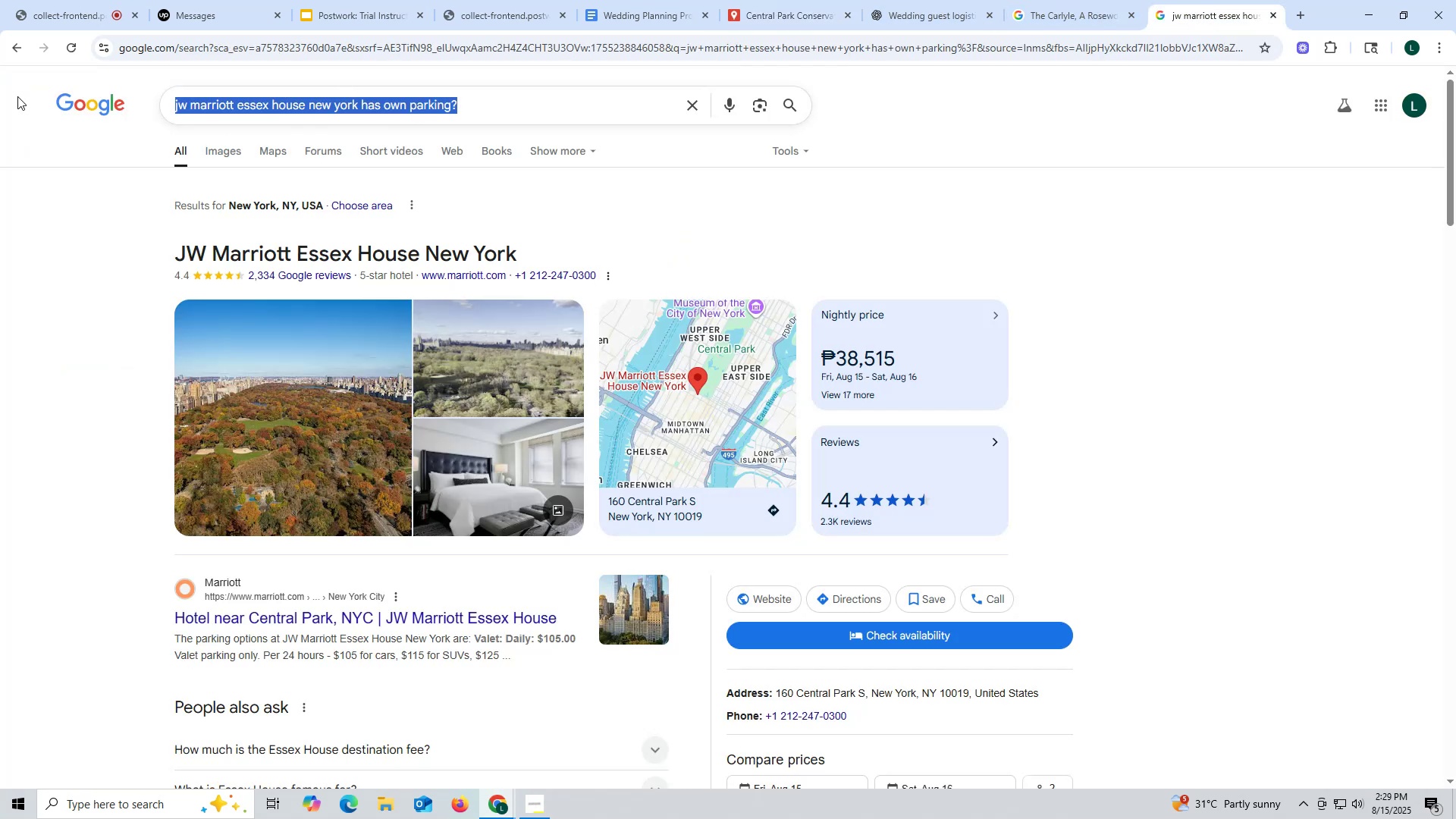 
key(Control+V)
 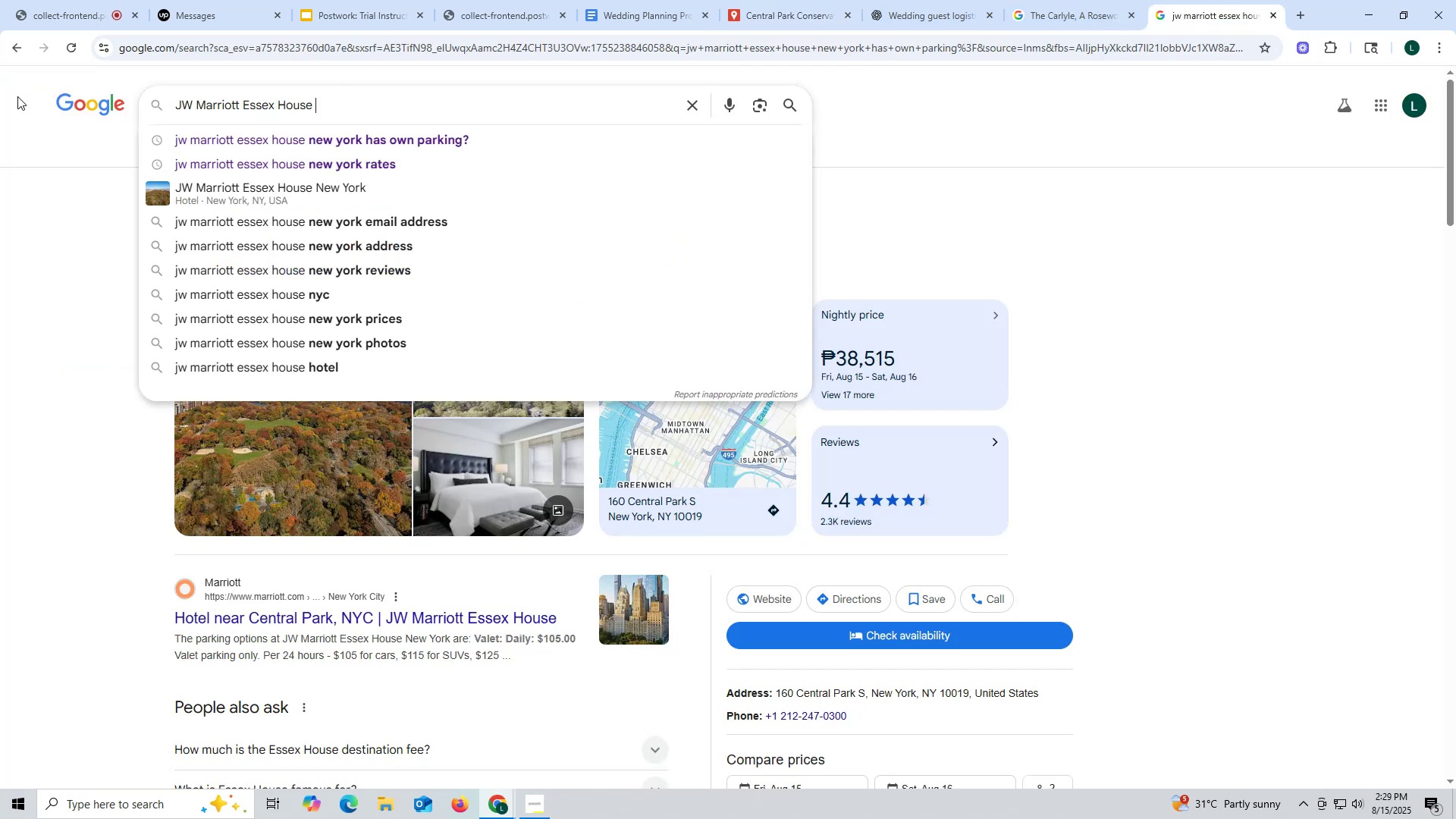 
key(Enter)
 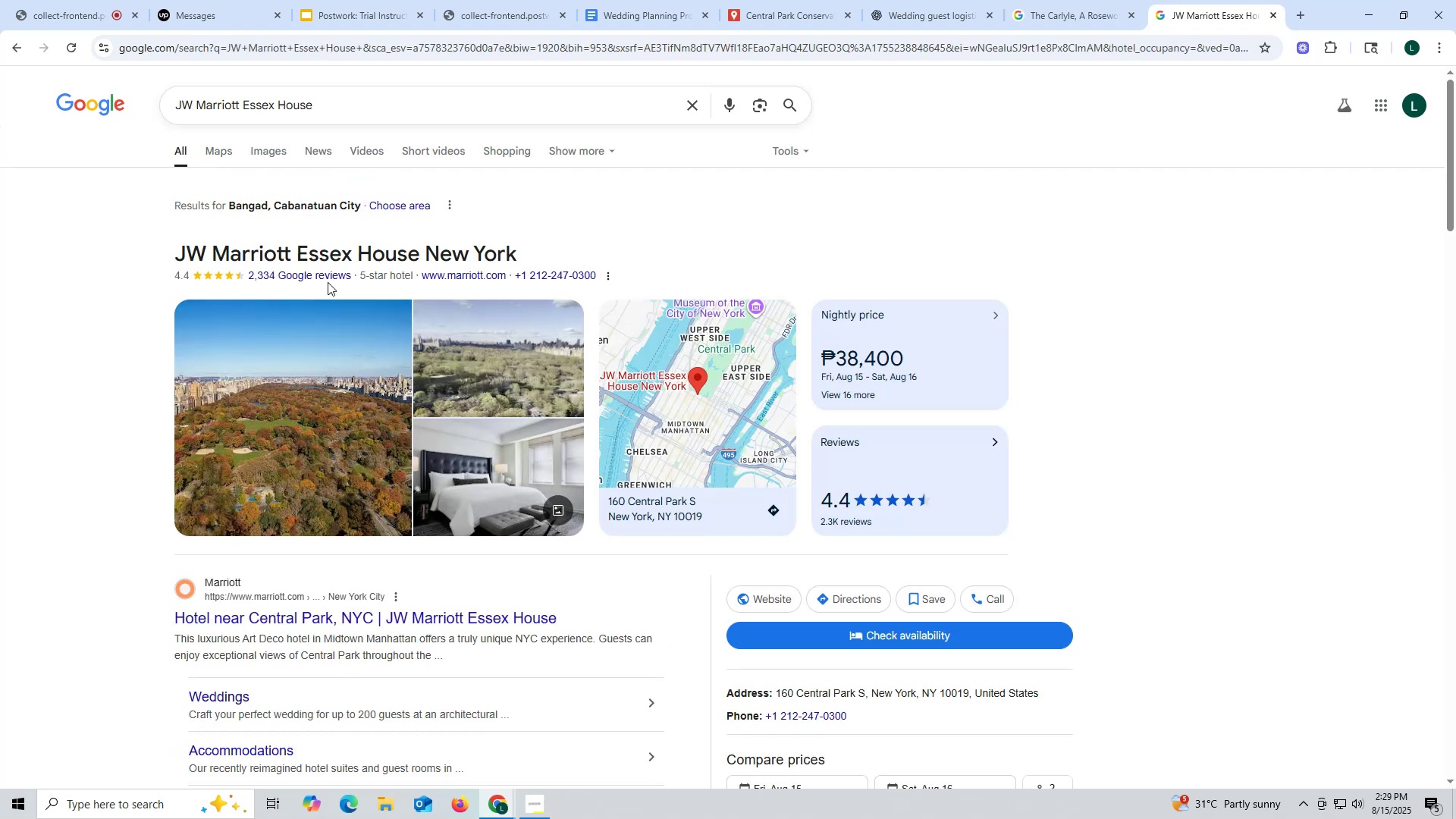 
left_click([263, 149])
 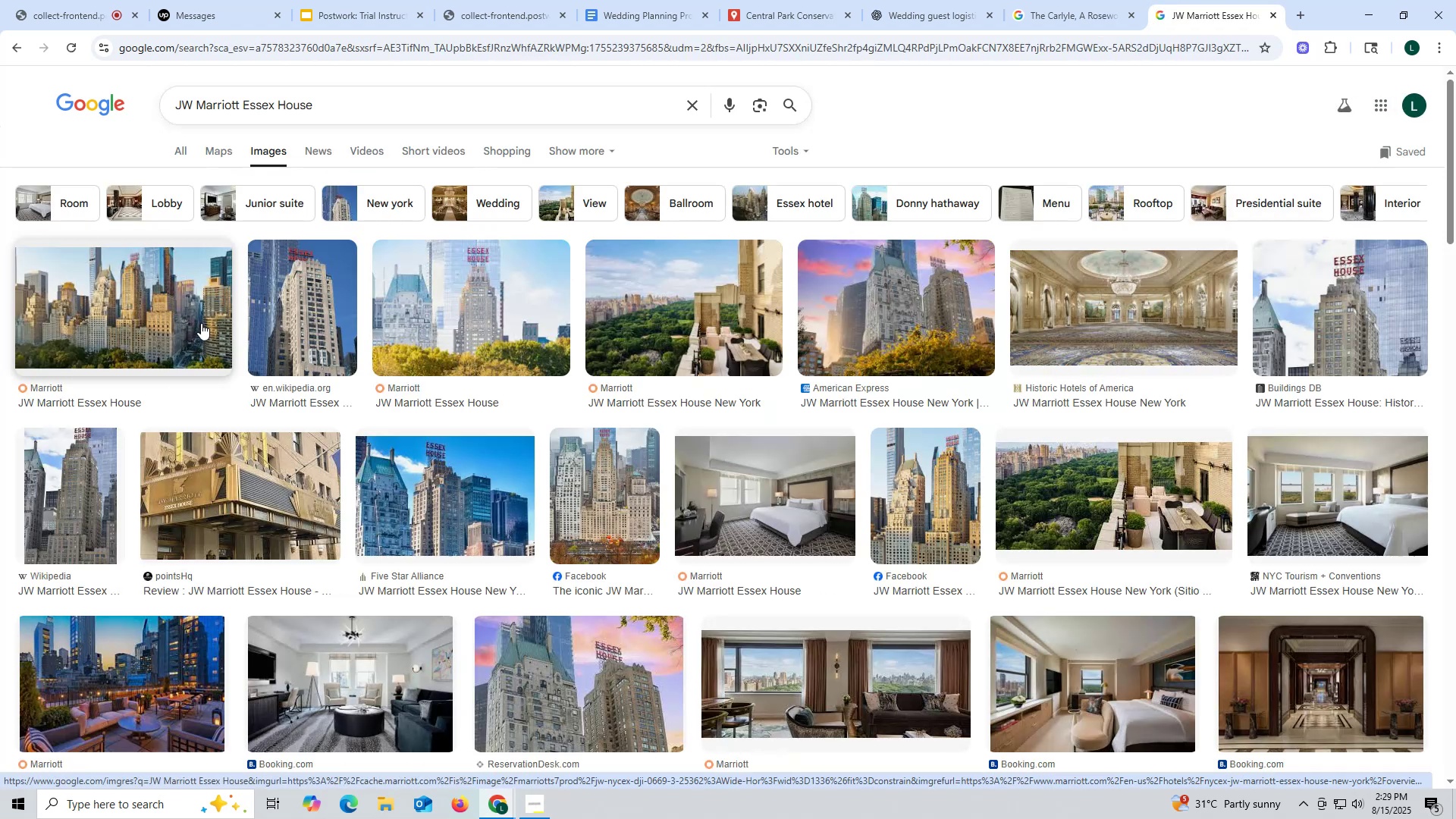 
wait(5.07)
 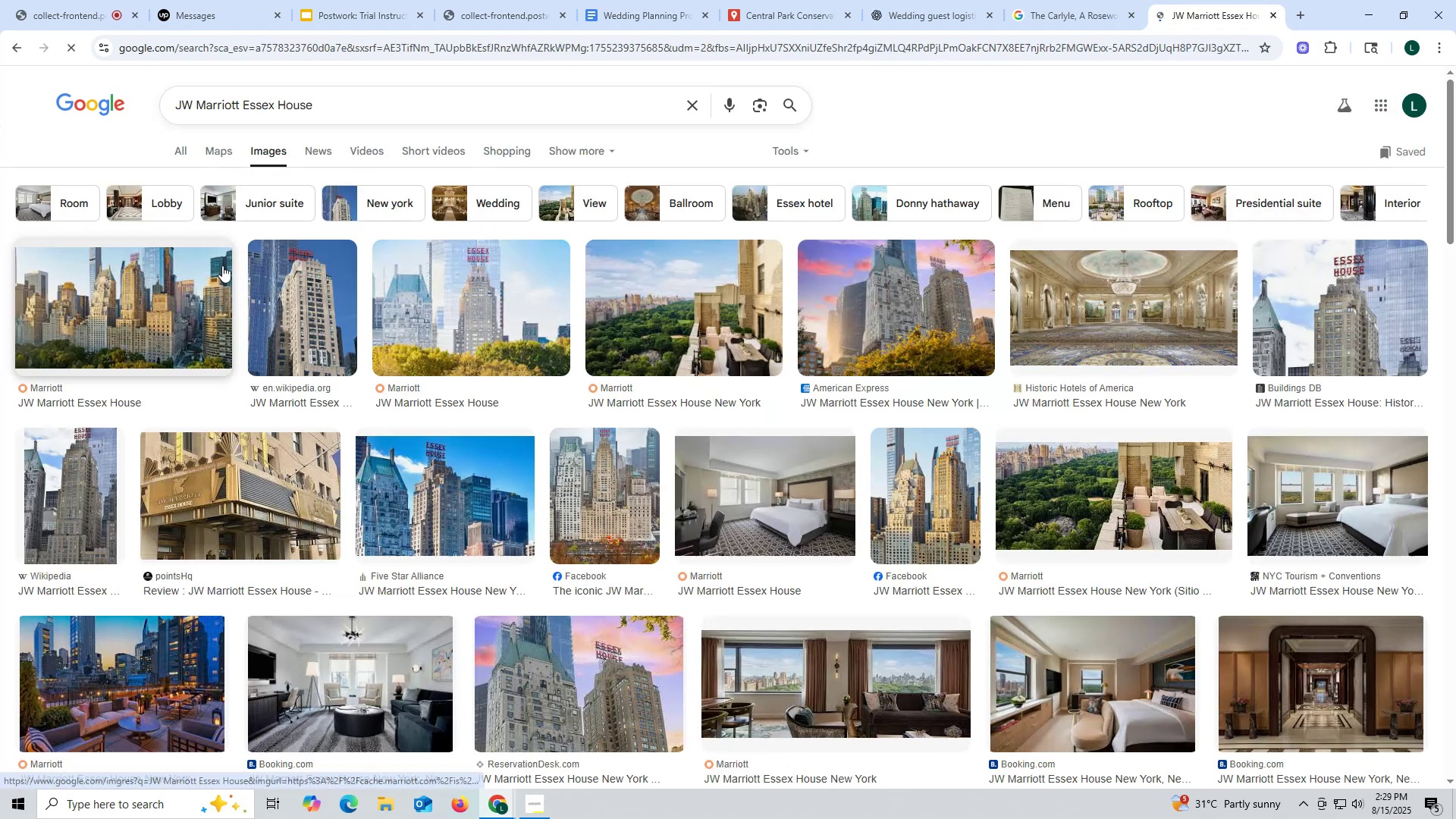 
left_click([293, 293])
 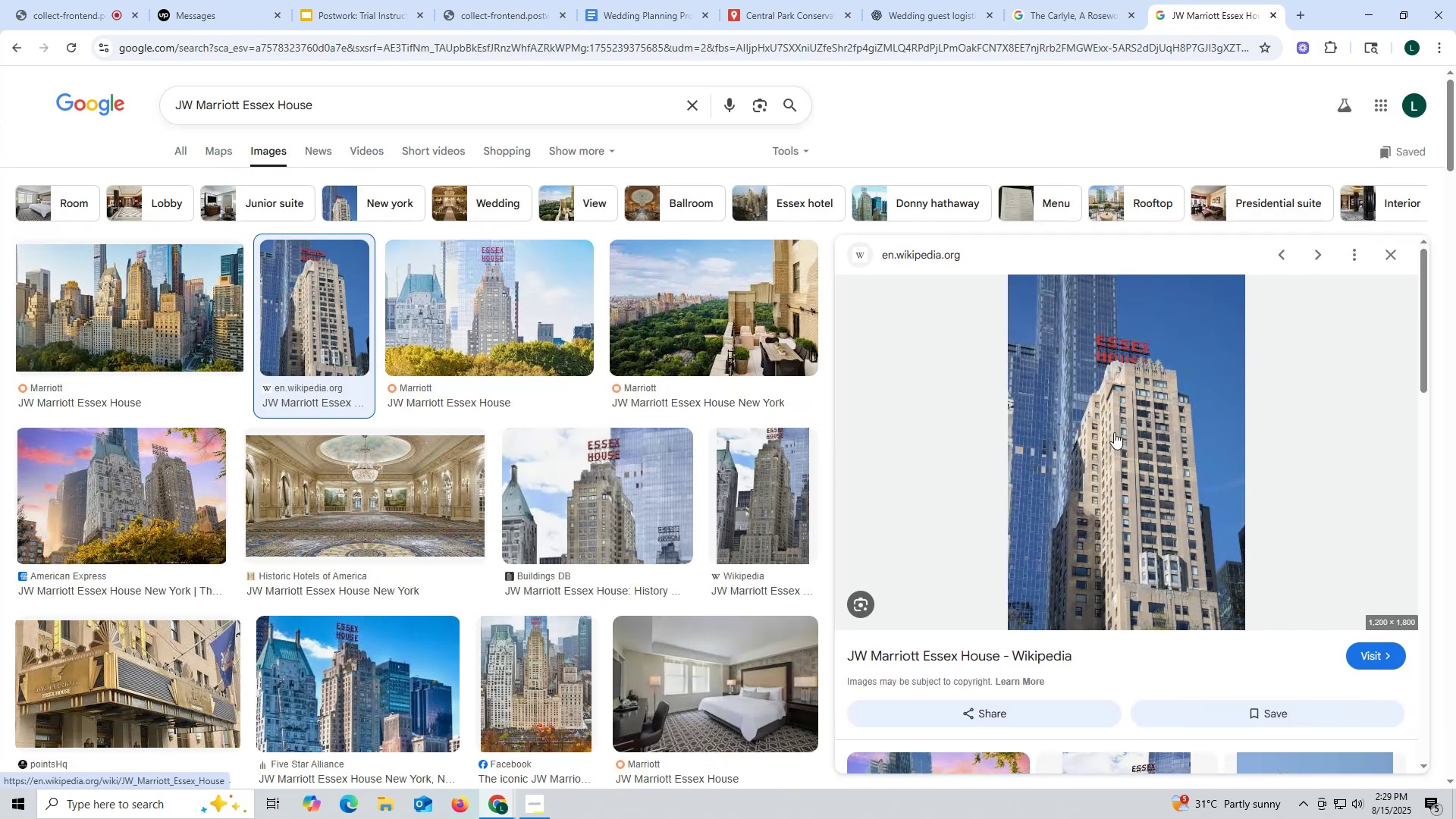 
left_click([1113, 428])
 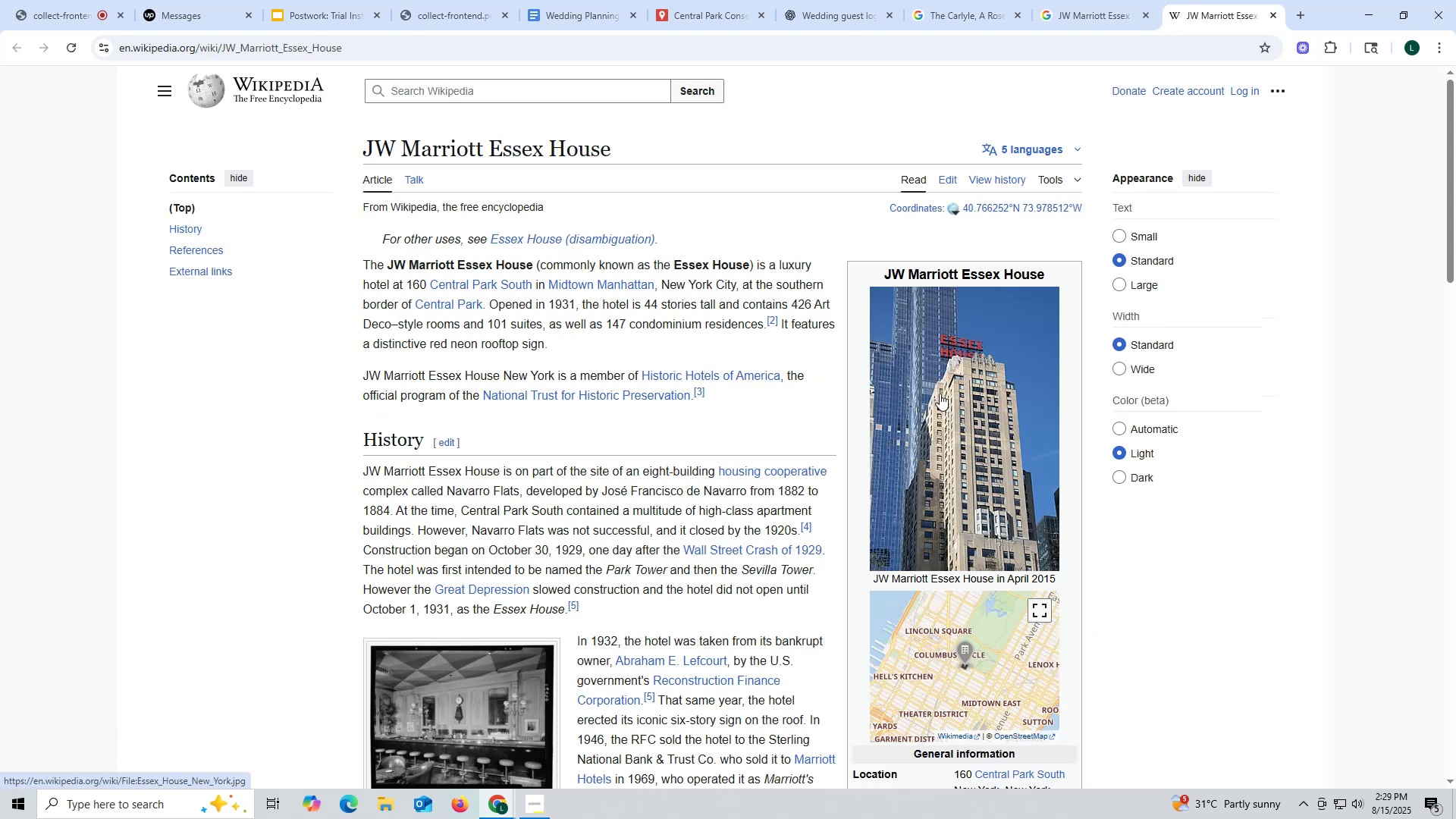 
wait(5.52)
 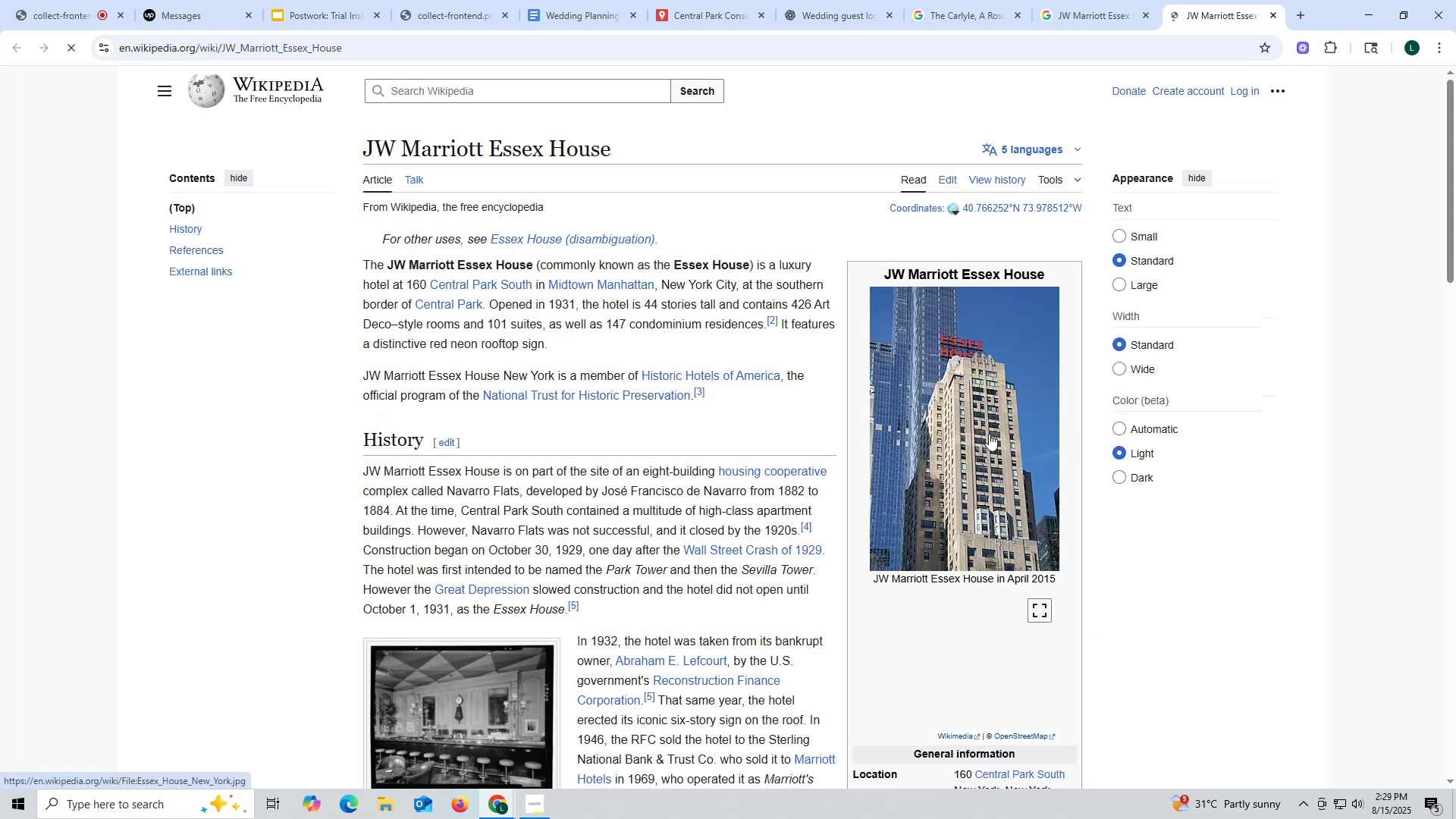 
left_click([993, 386])
 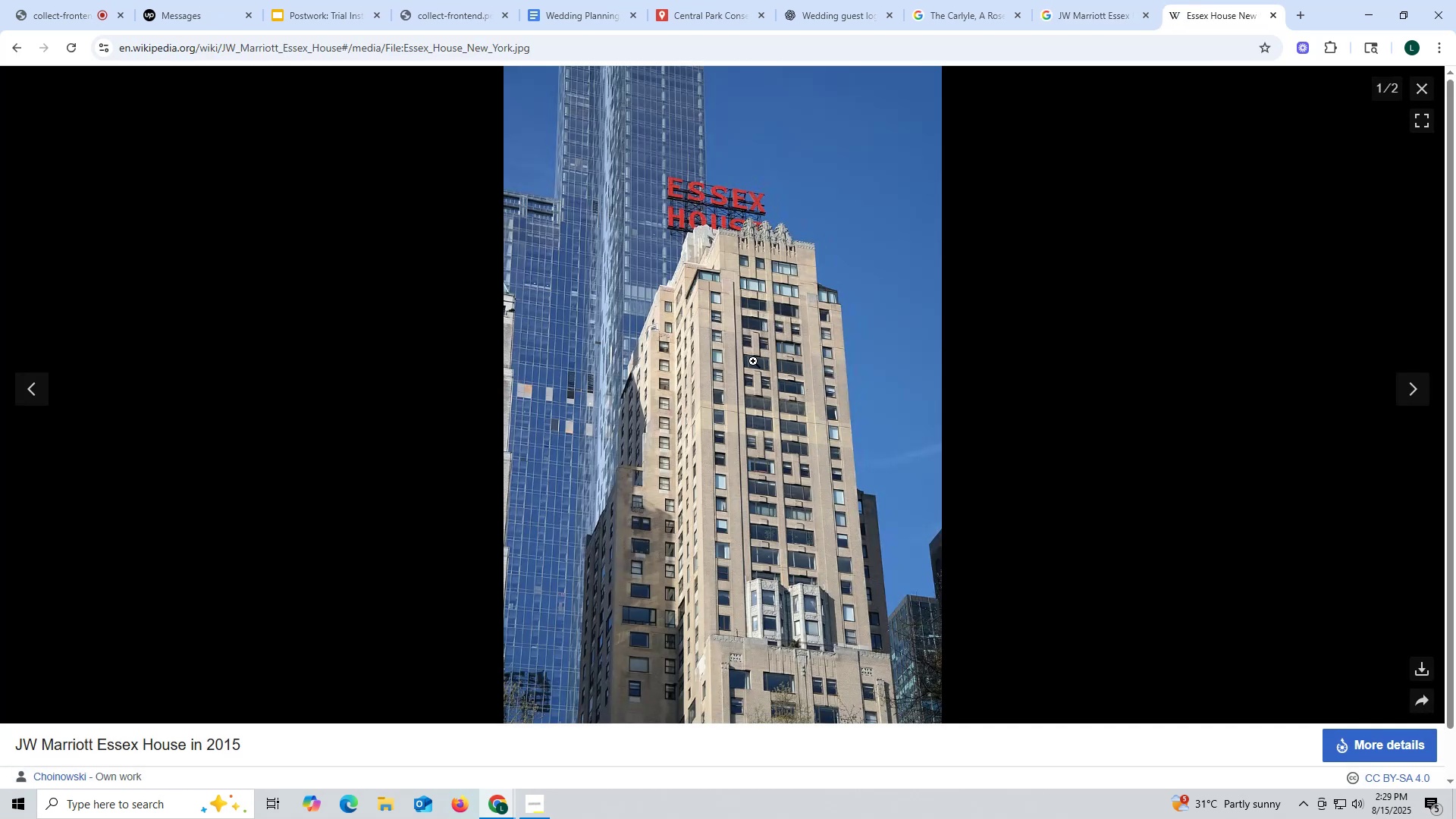 
right_click([774, 366])
 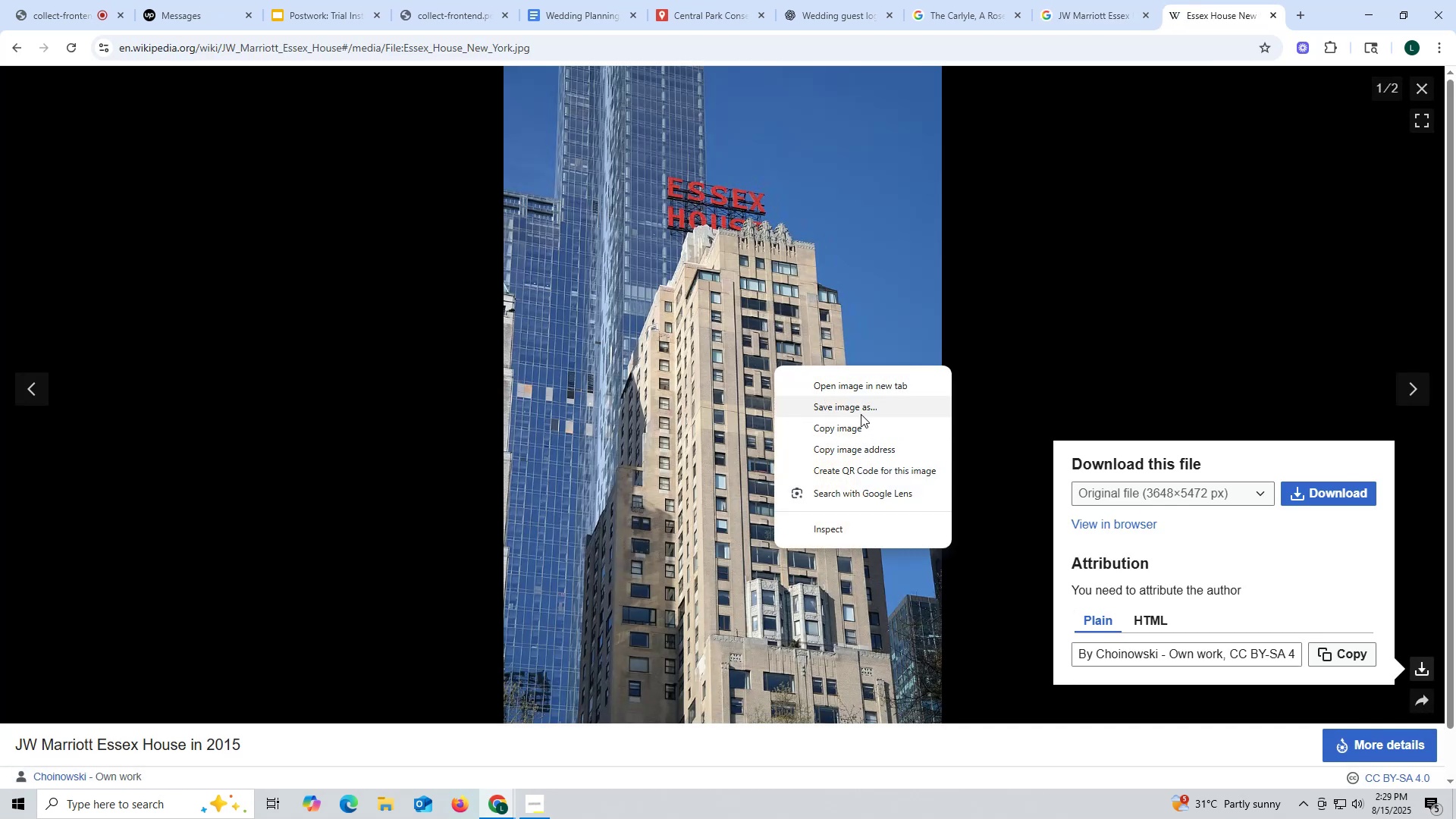 
left_click([860, 408])
 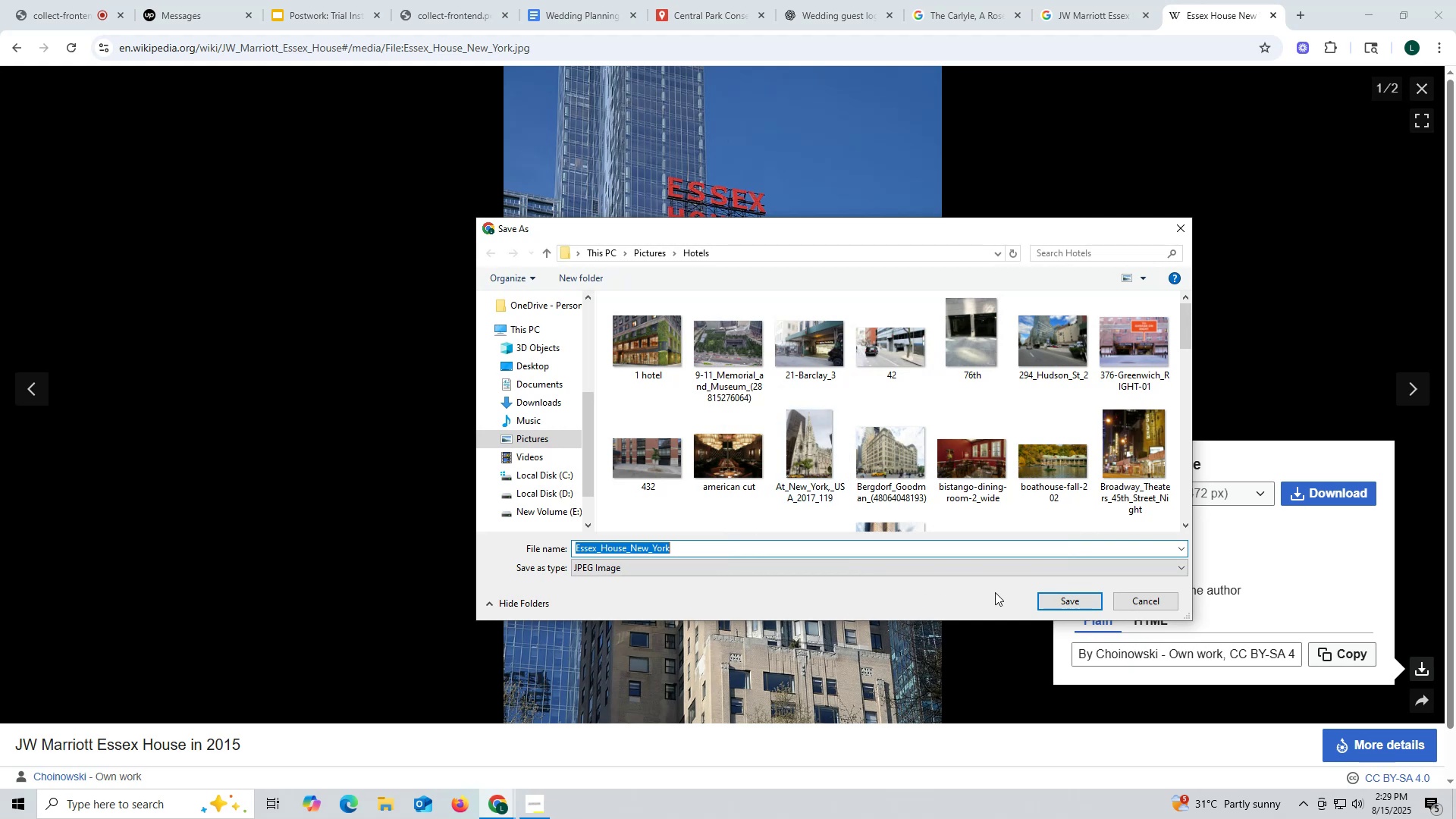 
left_click([1055, 604])
 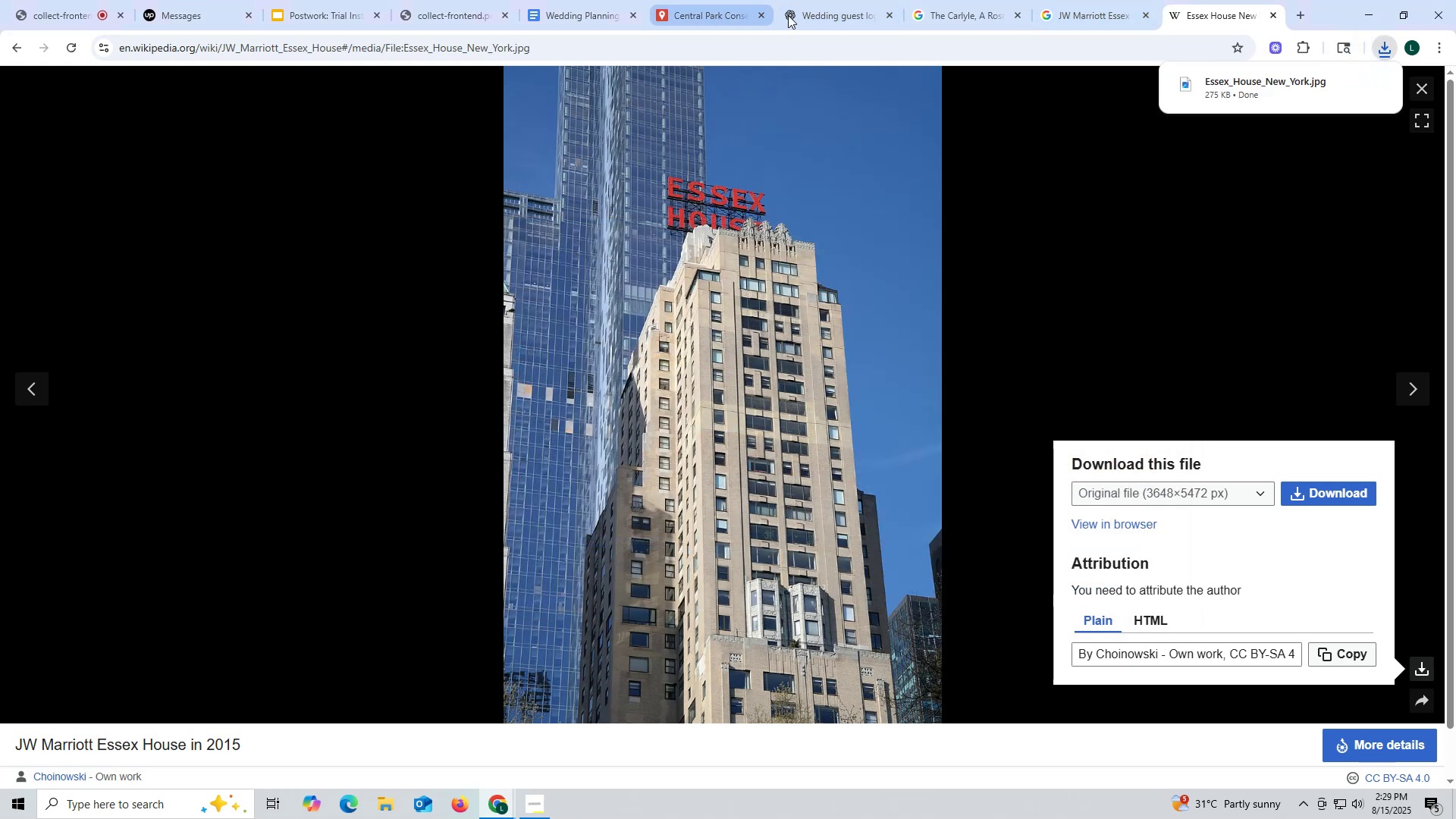 
left_click([723, 15])
 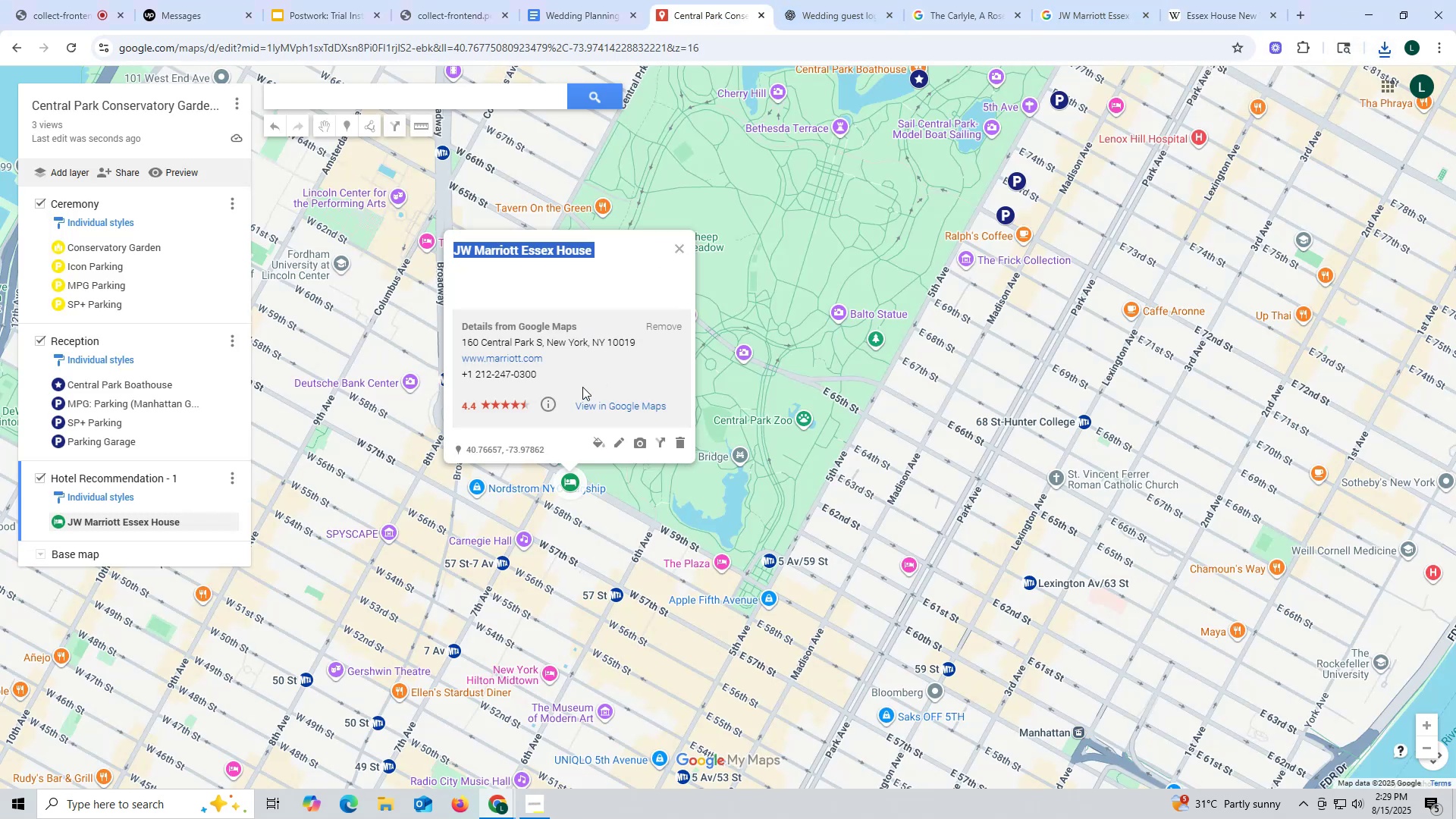 
mouse_move([629, 447])
 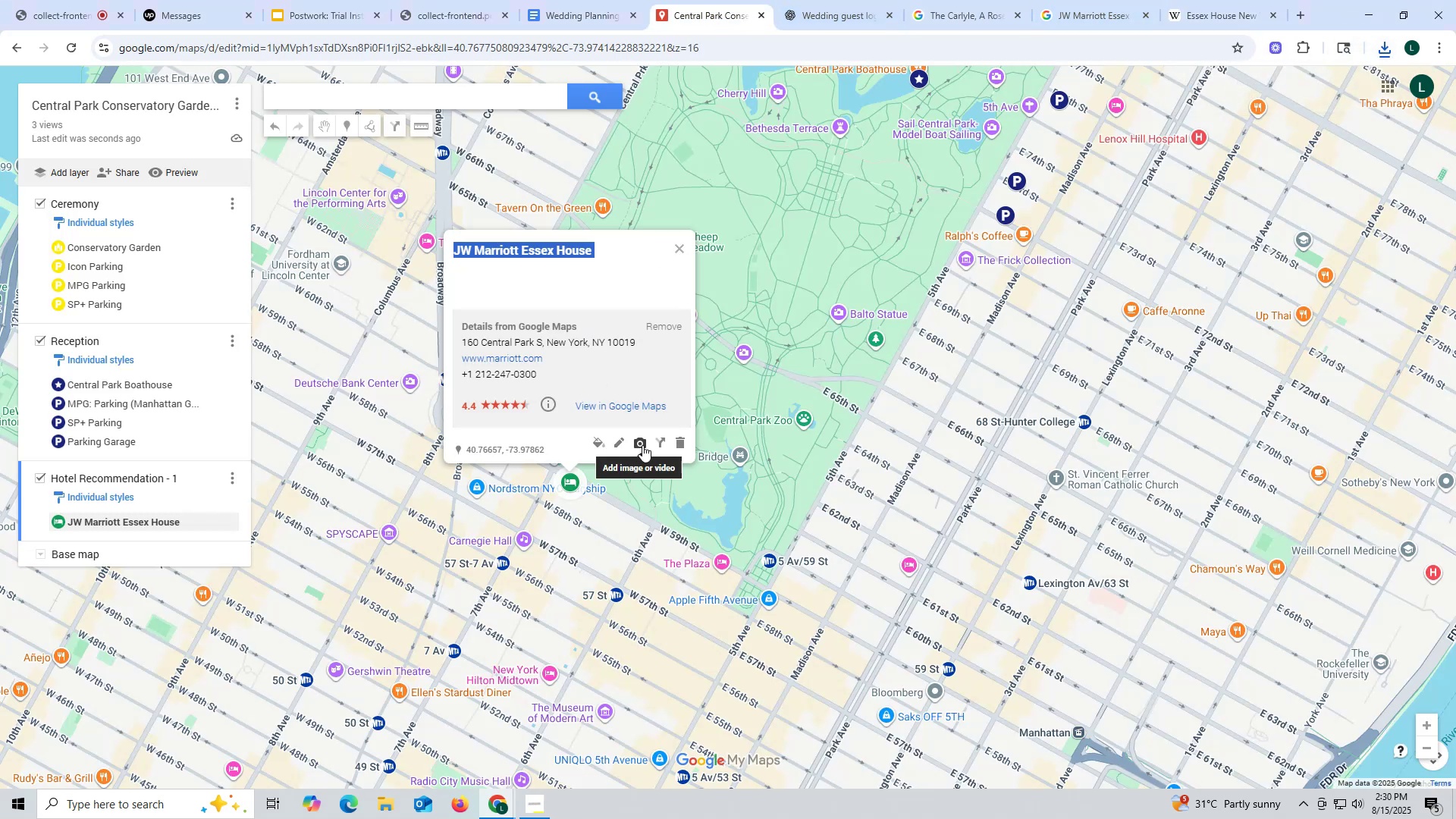 
left_click([642, 445])
 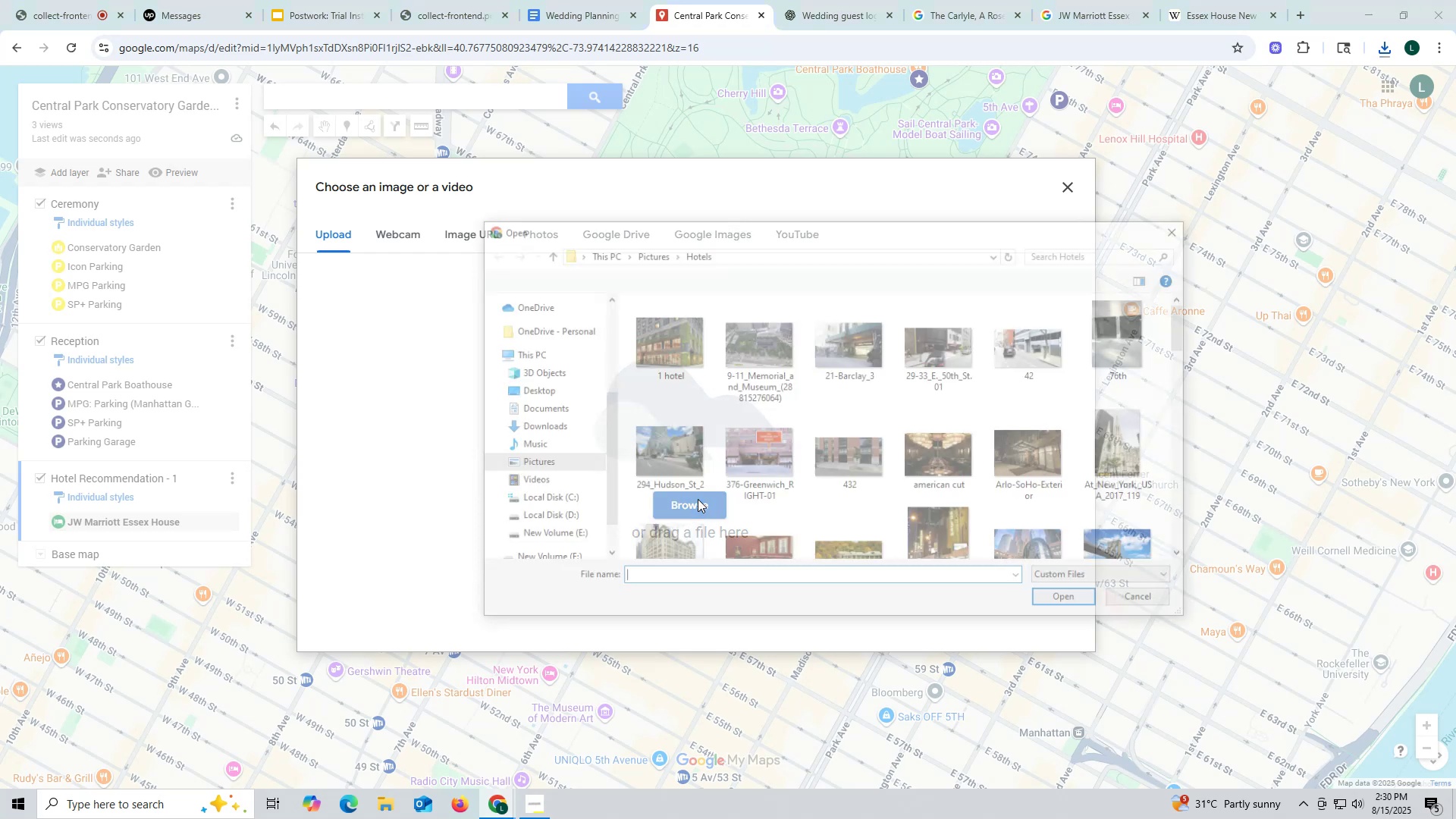 
scroll: coordinate [920, 483], scroll_direction: down, amount: 2.0
 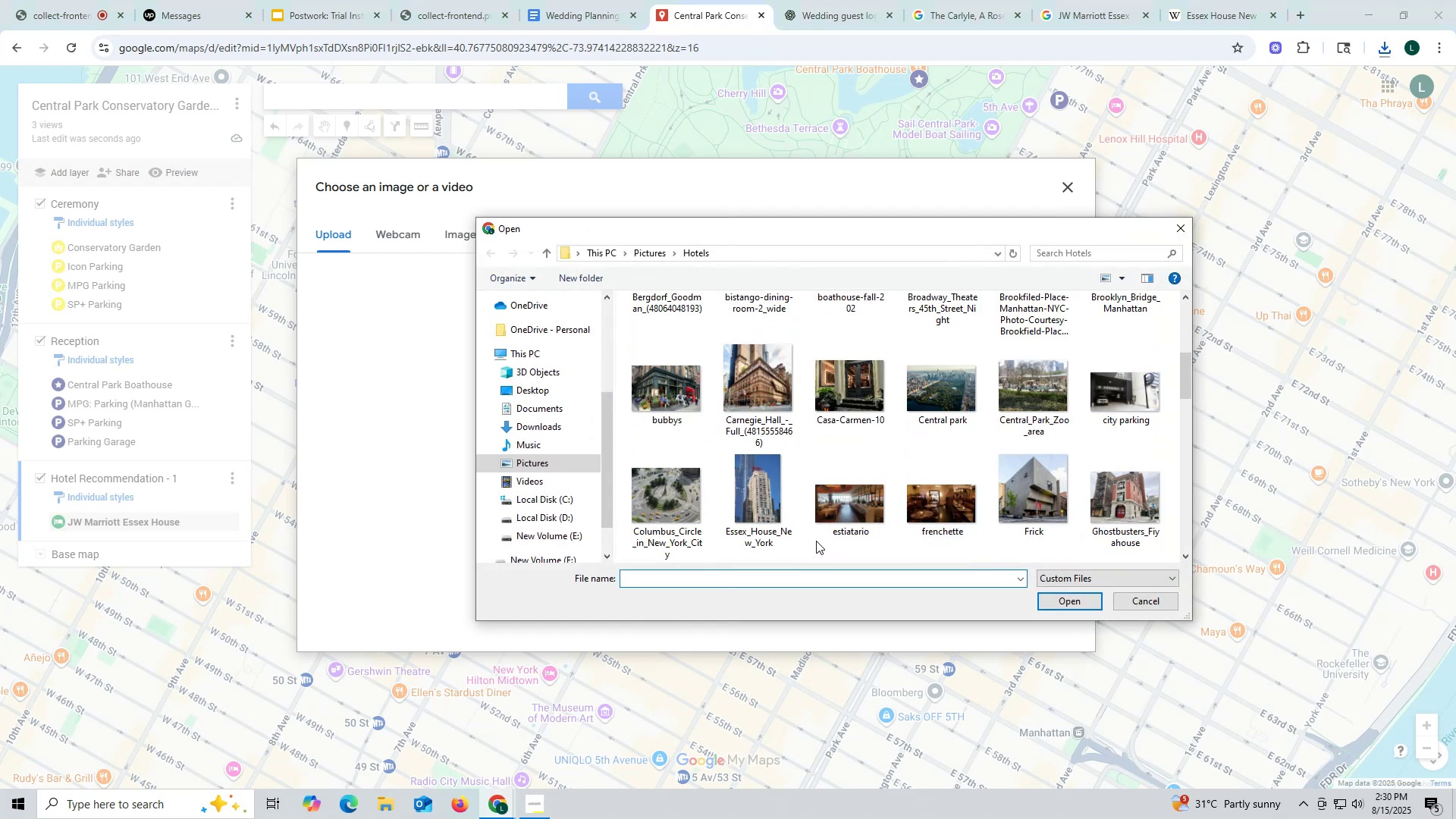 
left_click([781, 522])
 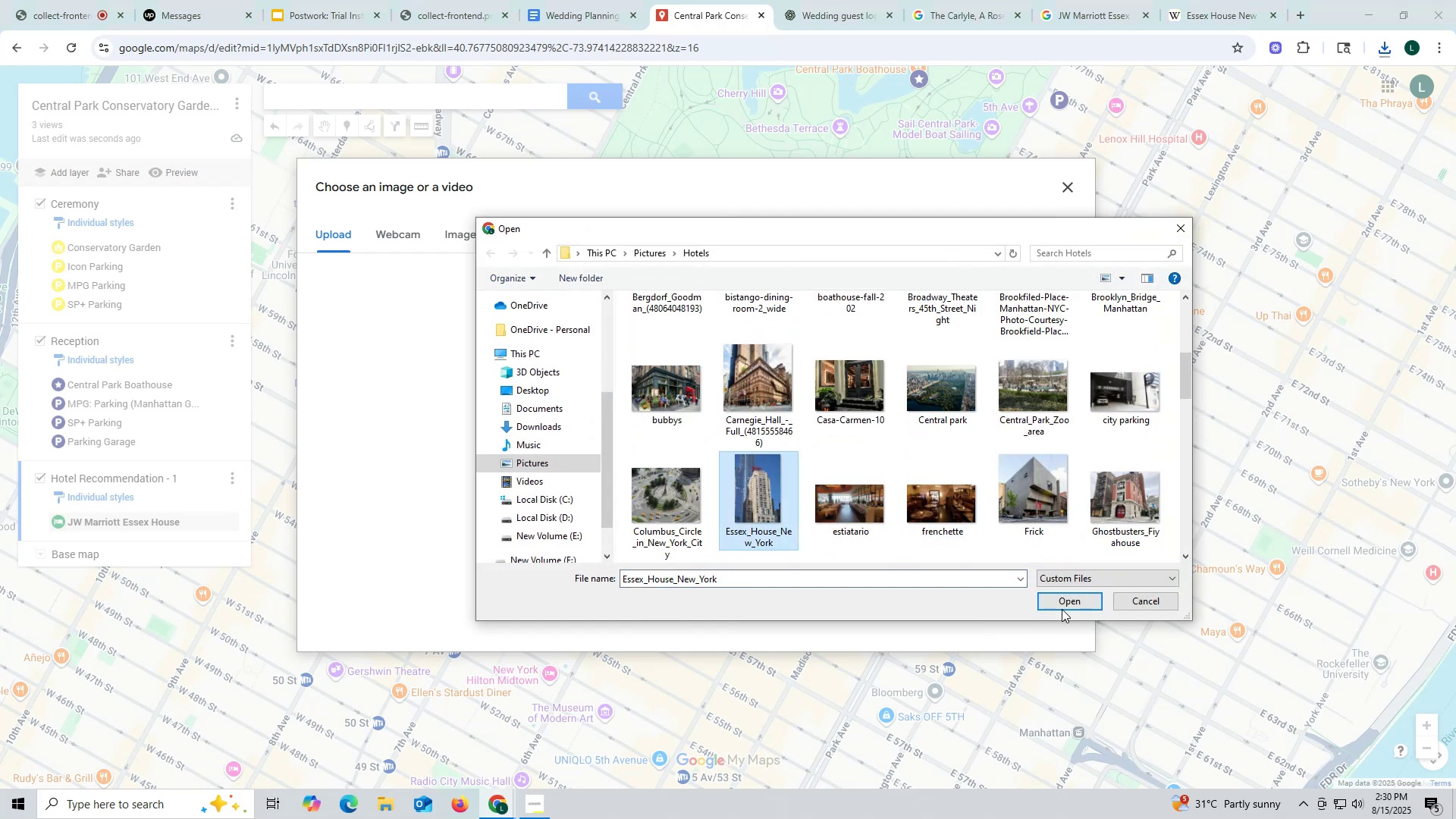 
left_click([1068, 605])
 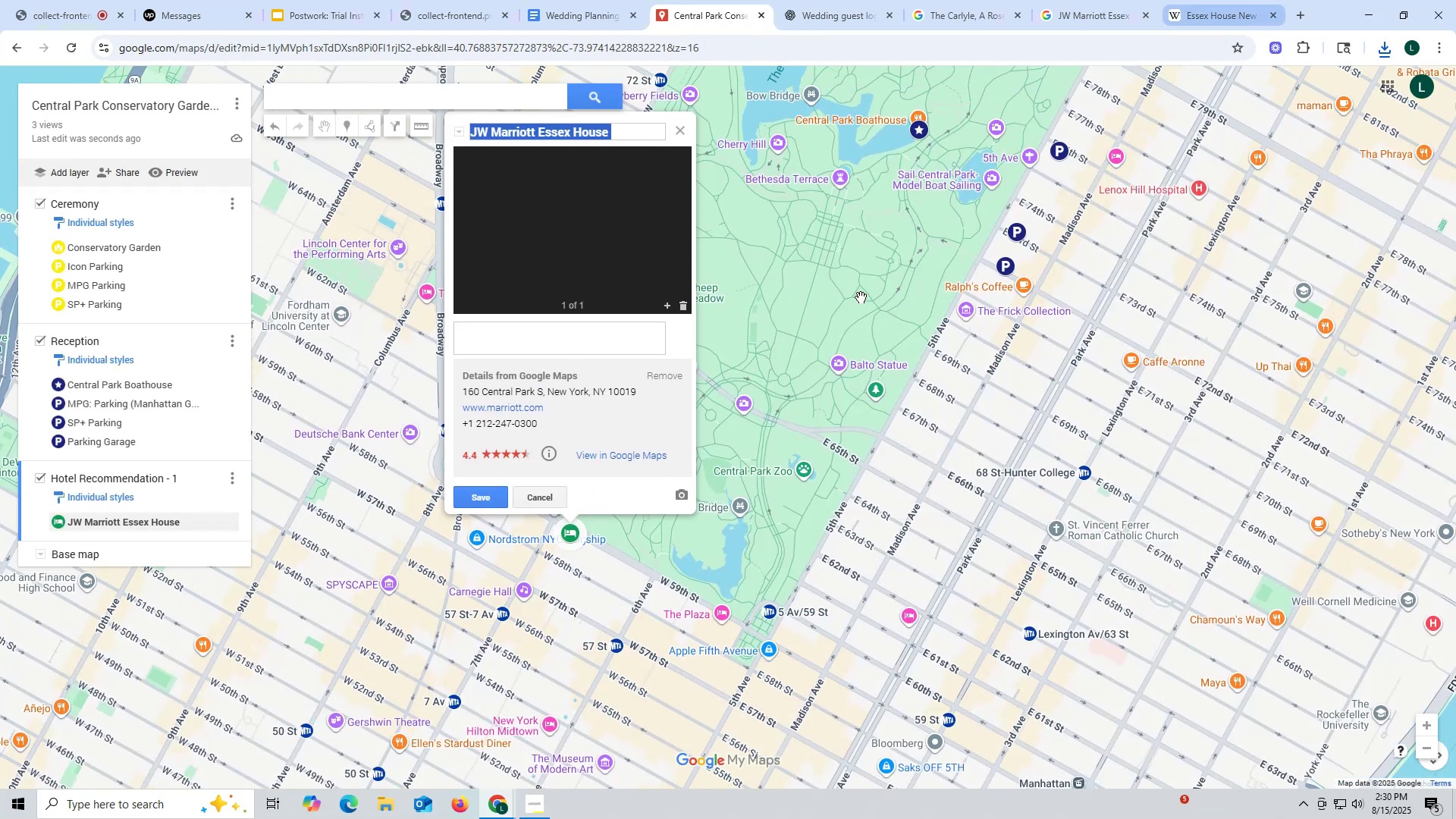 
left_click([490, 502])
 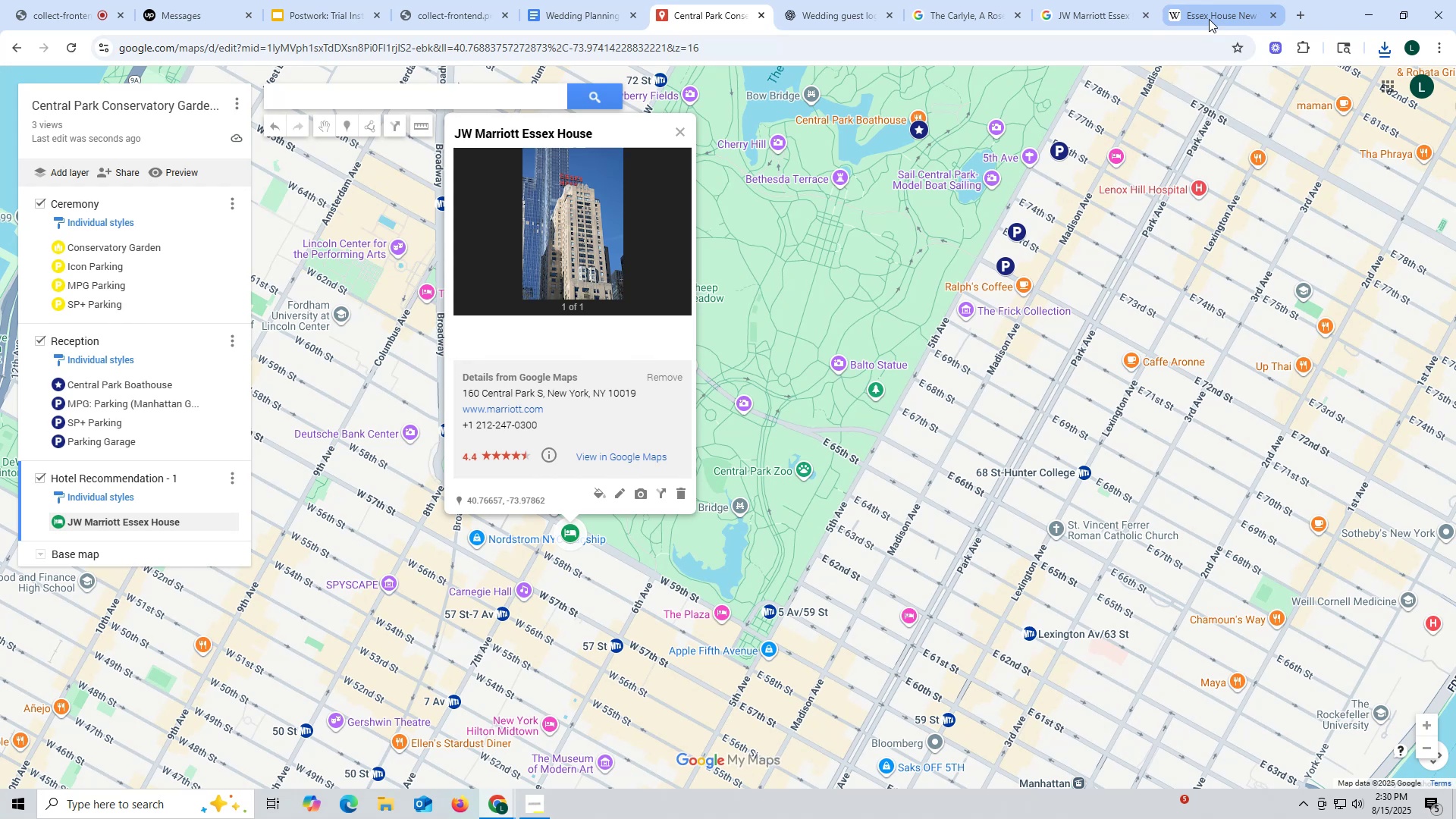 
left_click([1209, 18])
 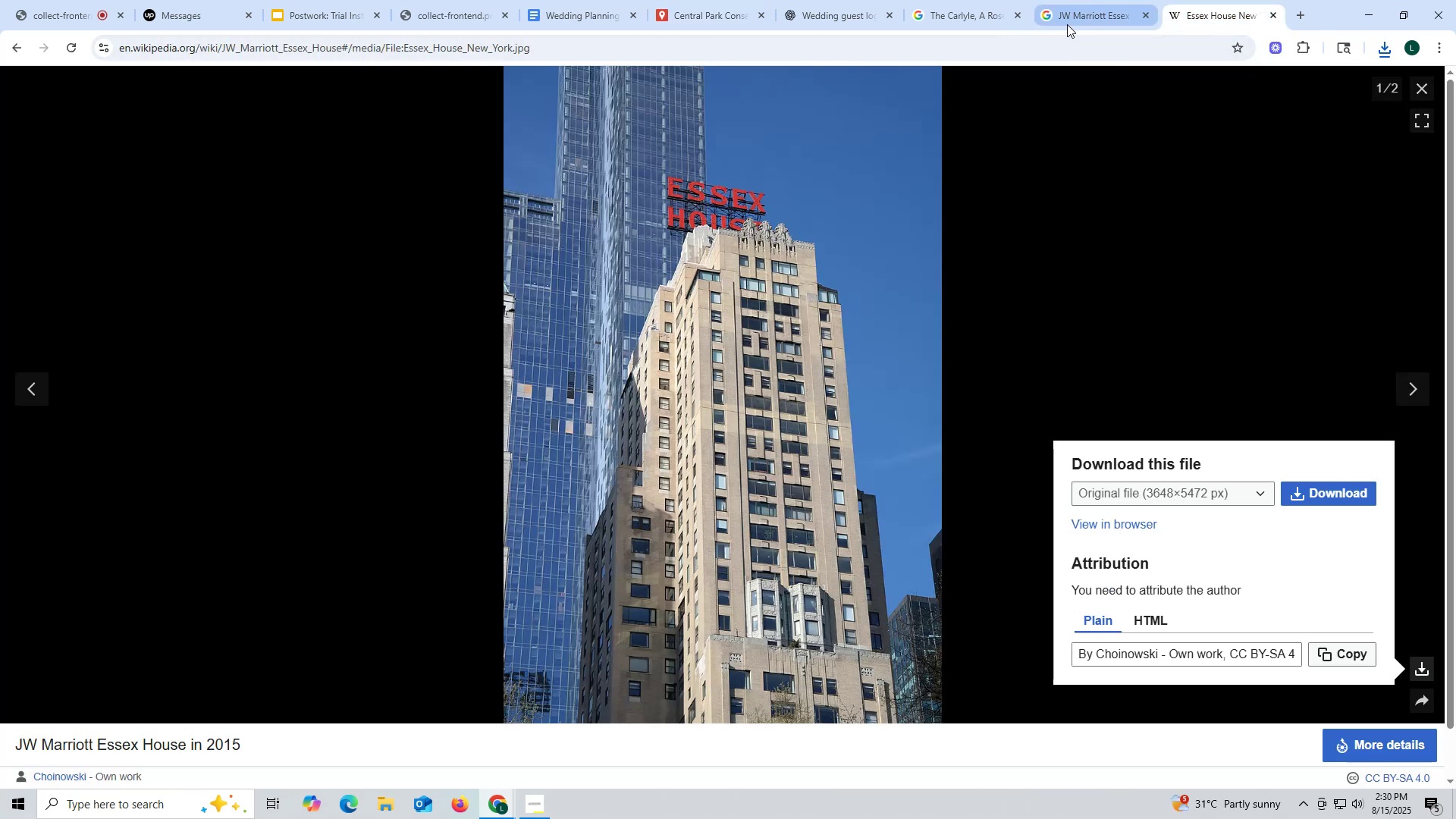 
left_click([1087, 17])
 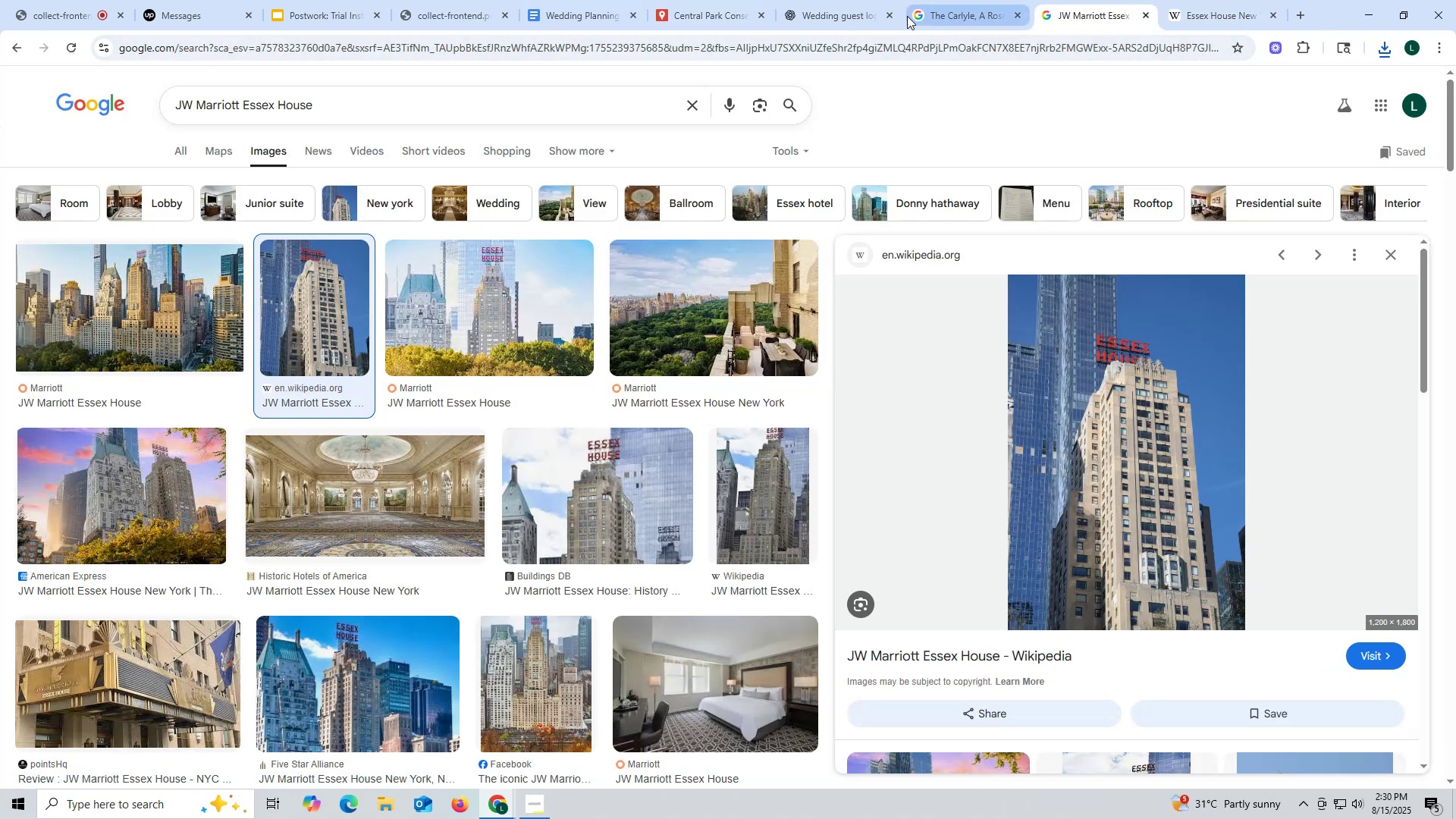 
left_click([690, 17])
 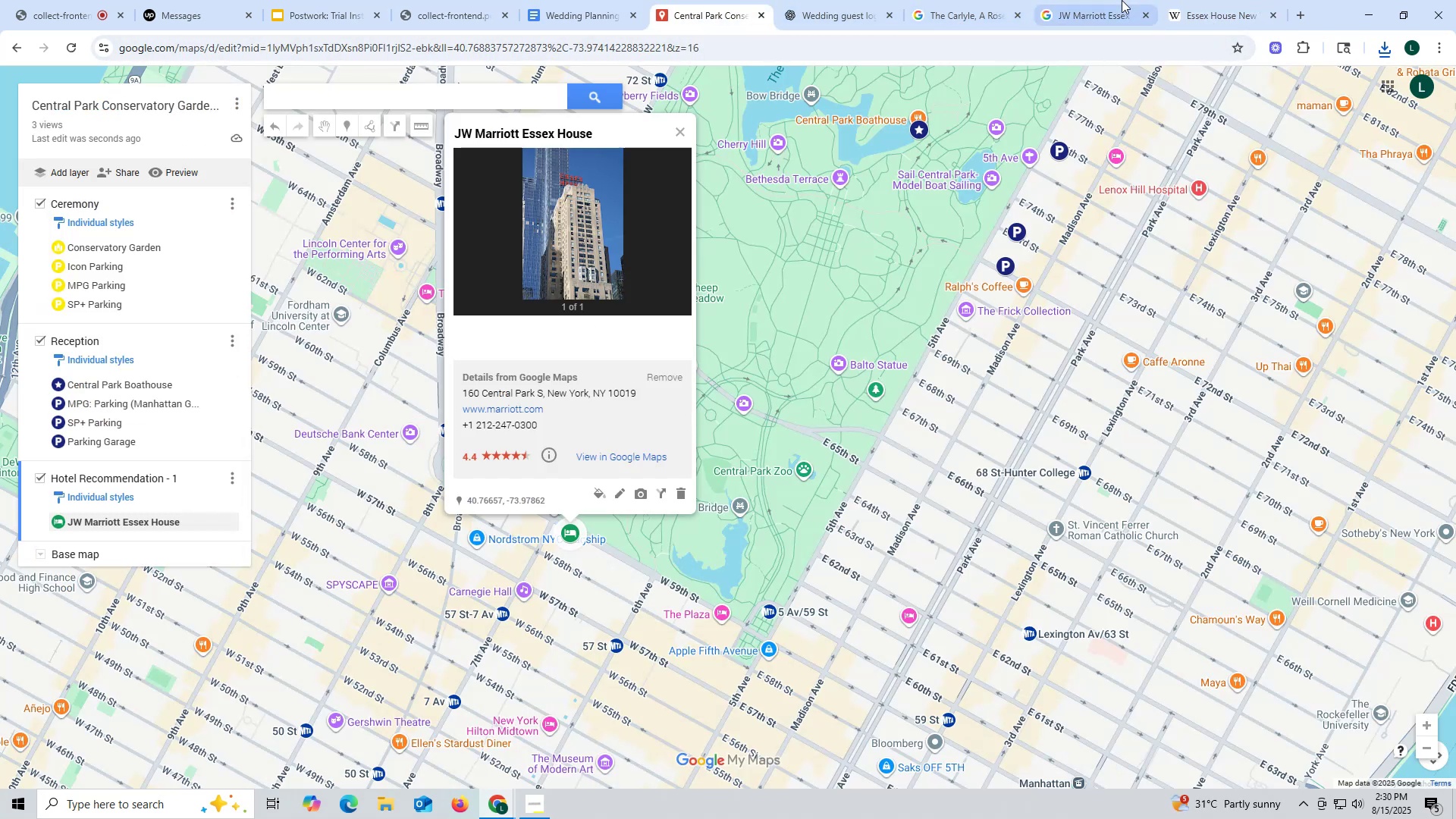 
left_click([1208, 12])
 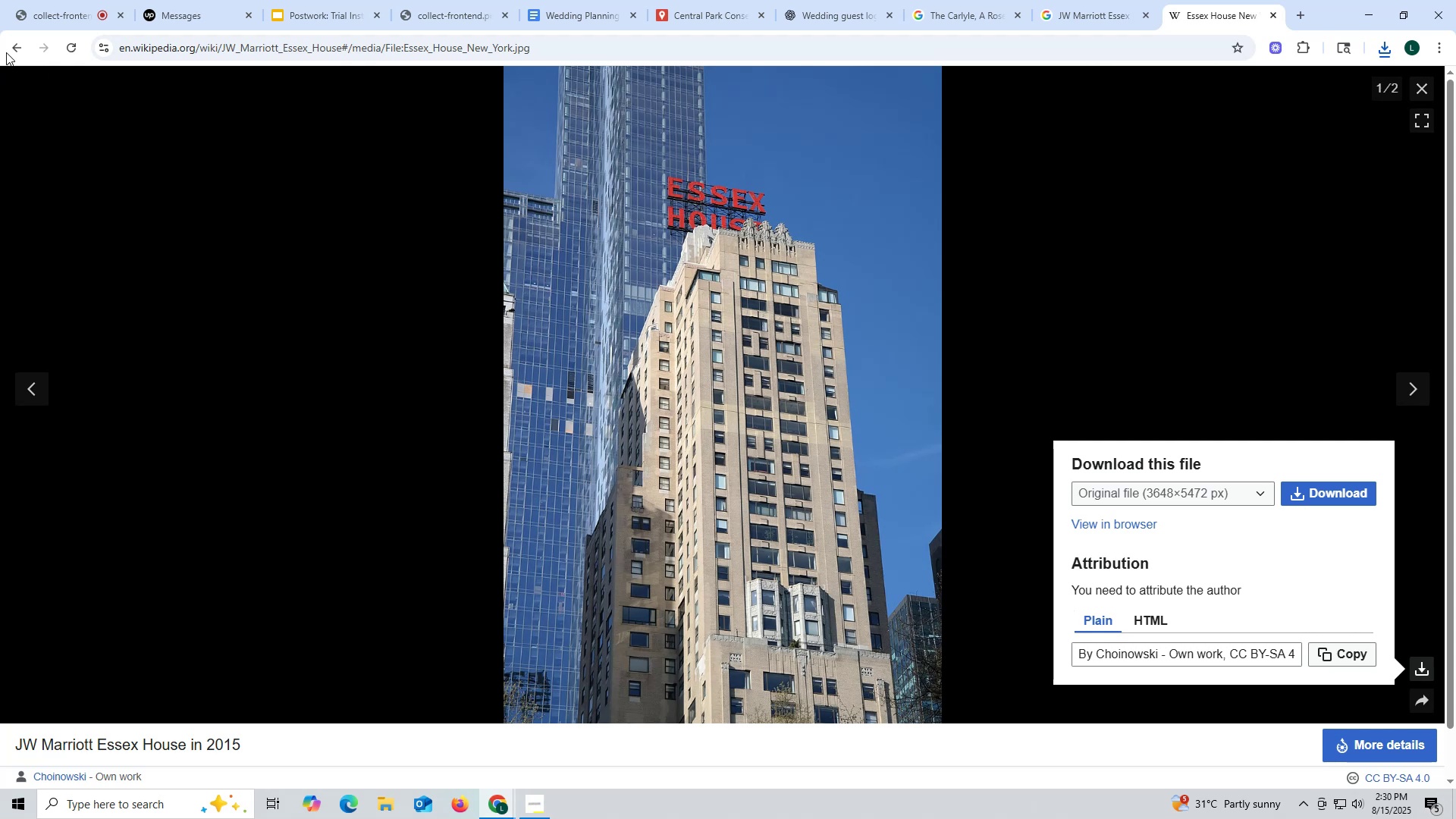 
left_click([7, 49])
 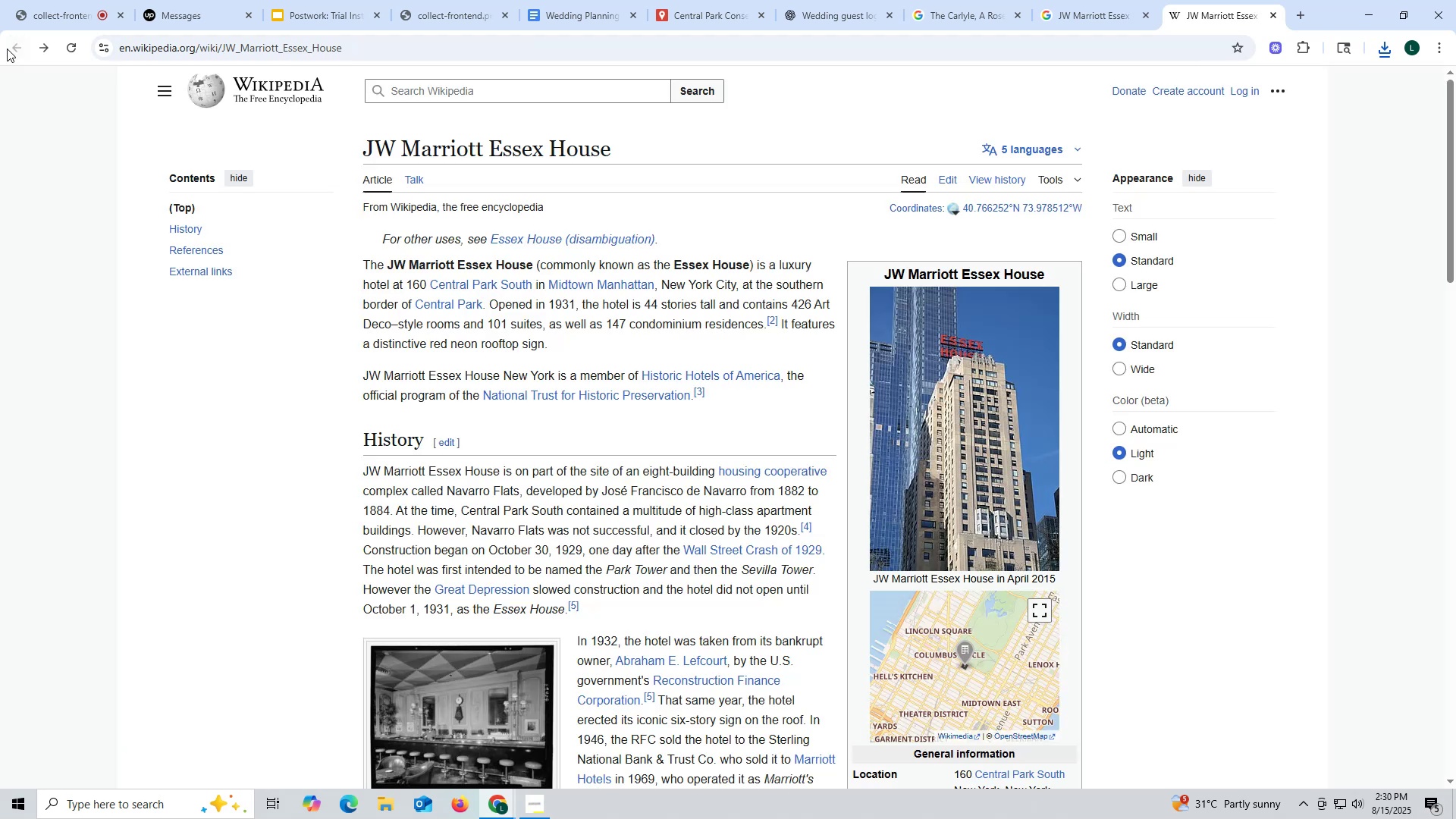 
left_click([7, 49])
 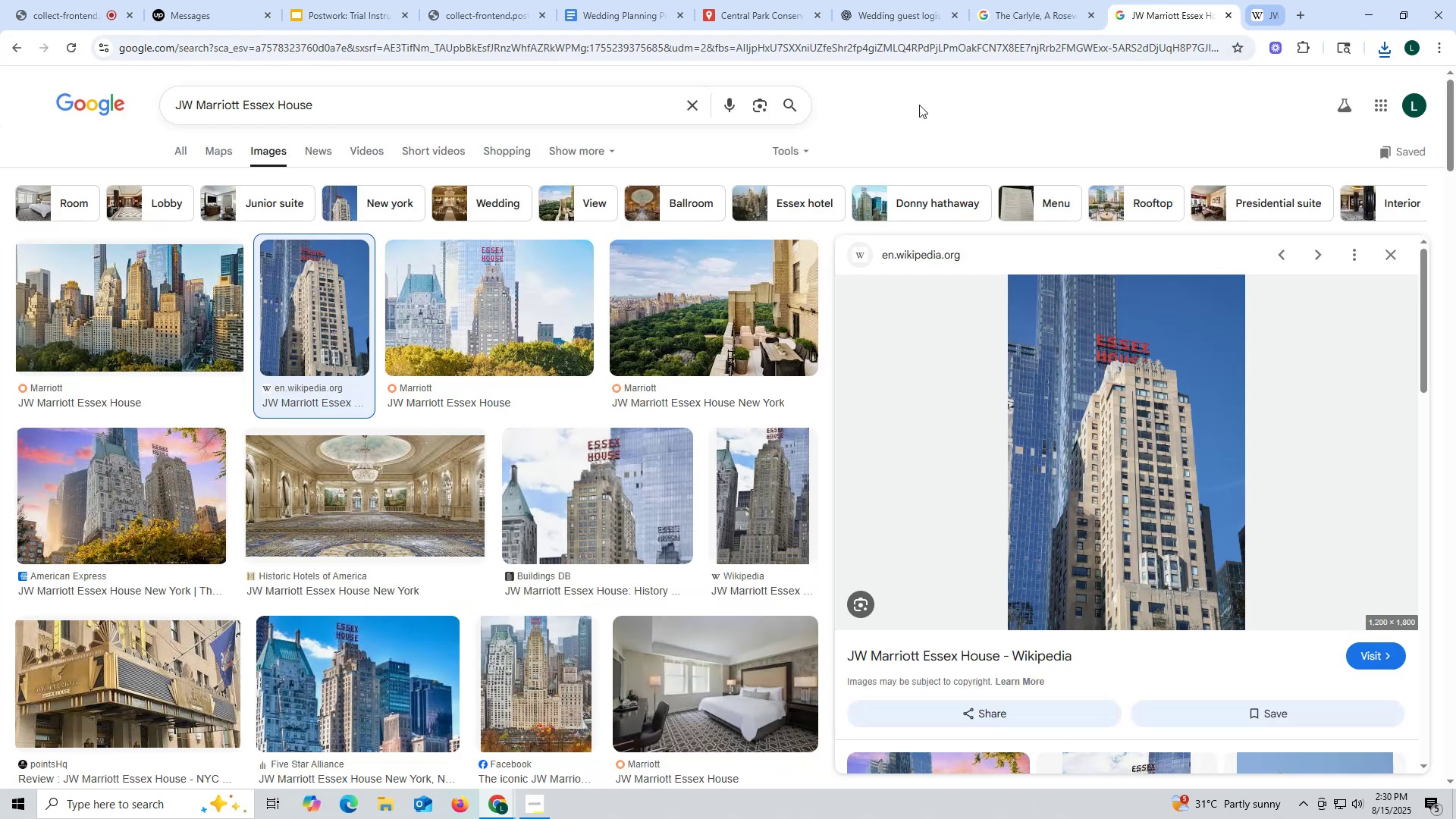 
left_click([374, 102])
 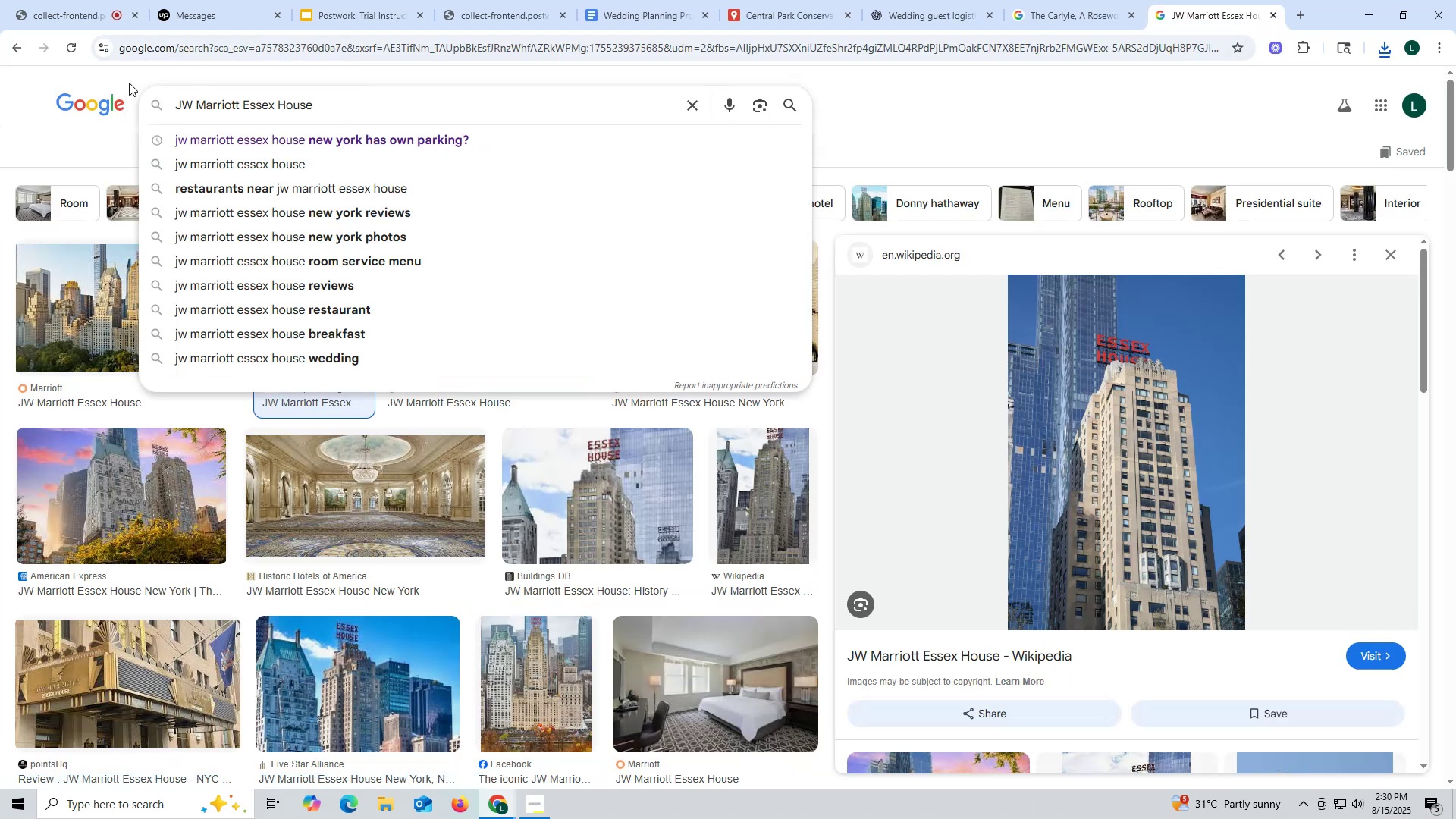 
left_click([127, 67])
 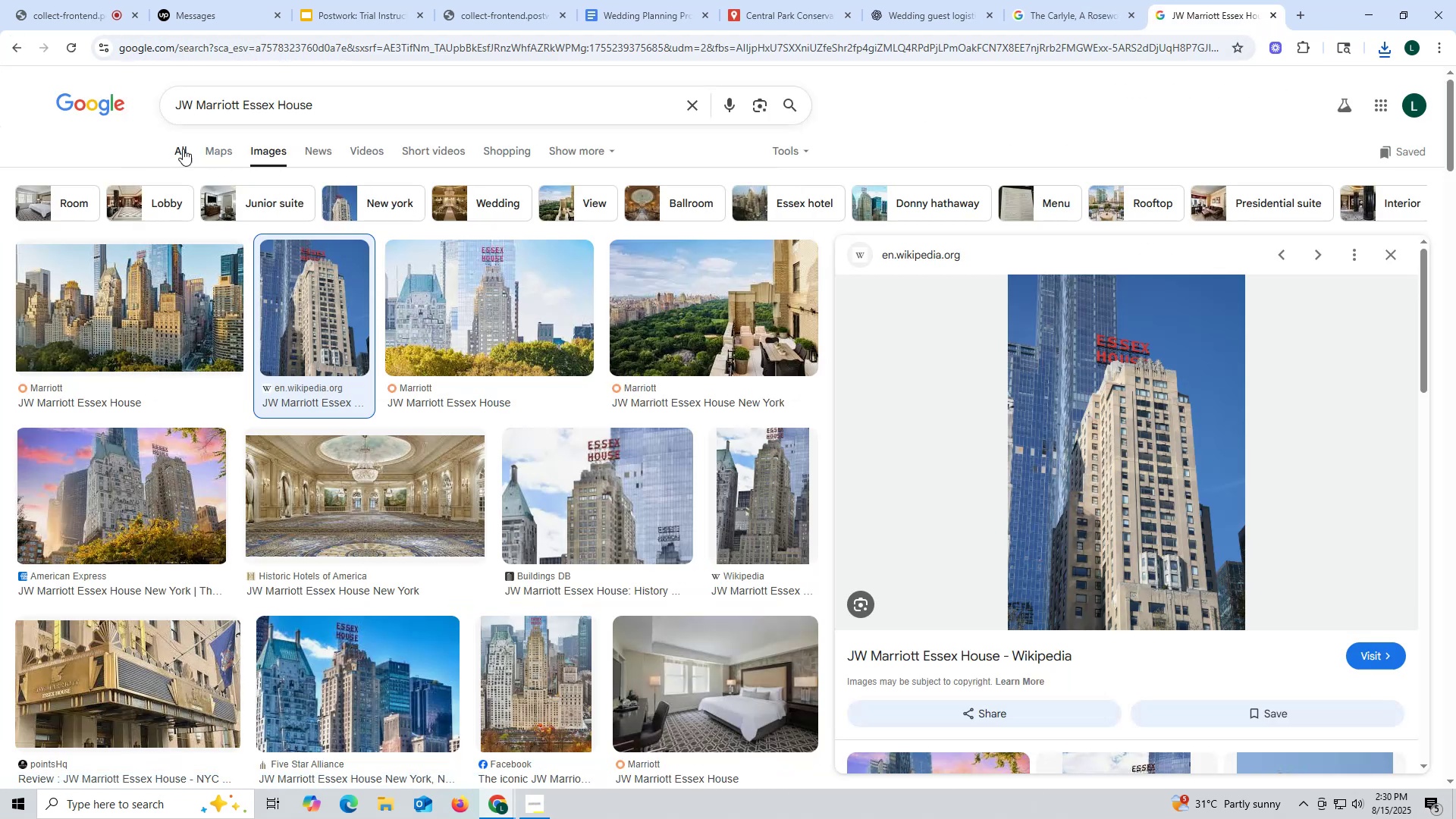 
left_click([184, 149])
 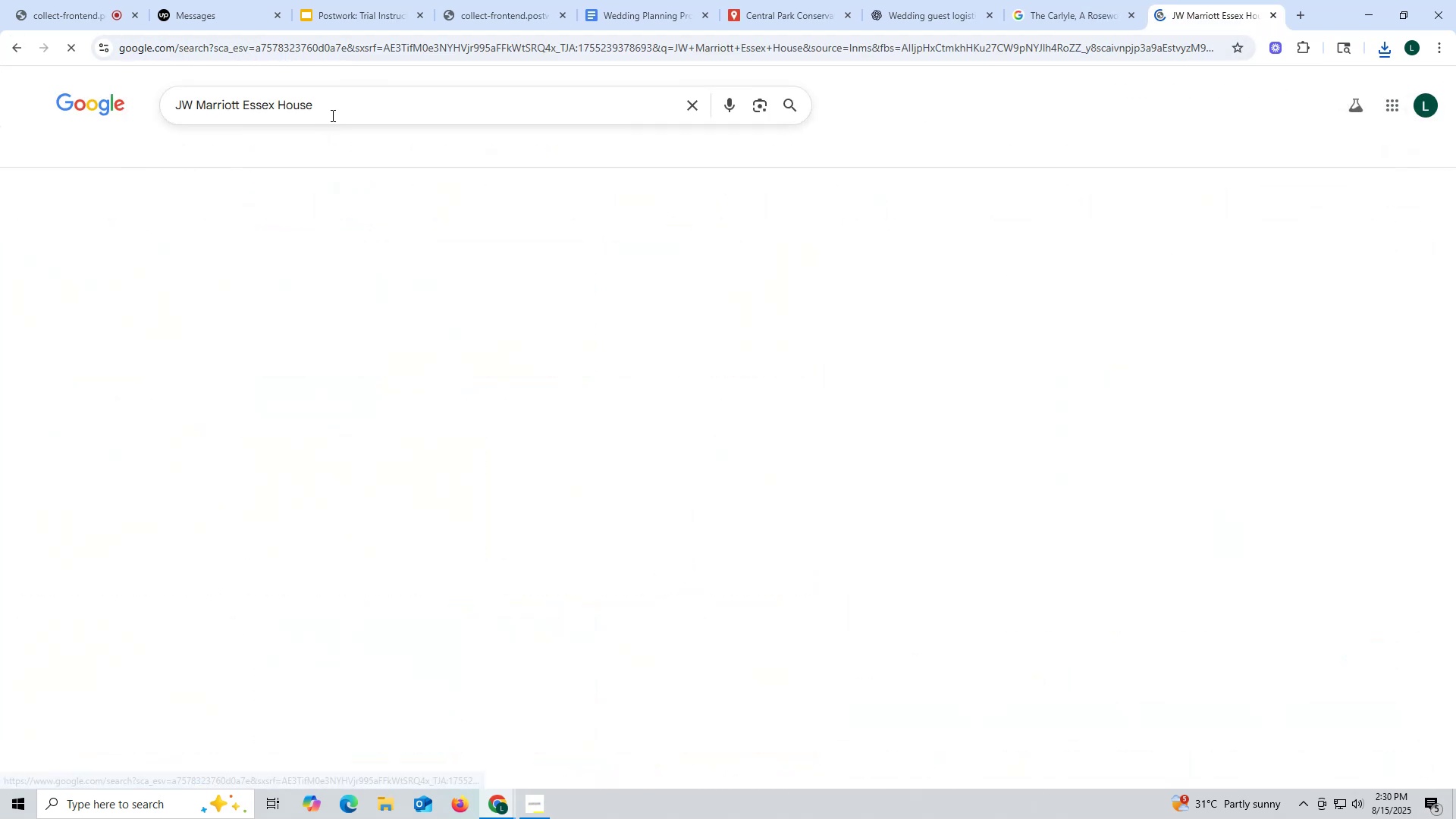 
left_click([348, 105])
 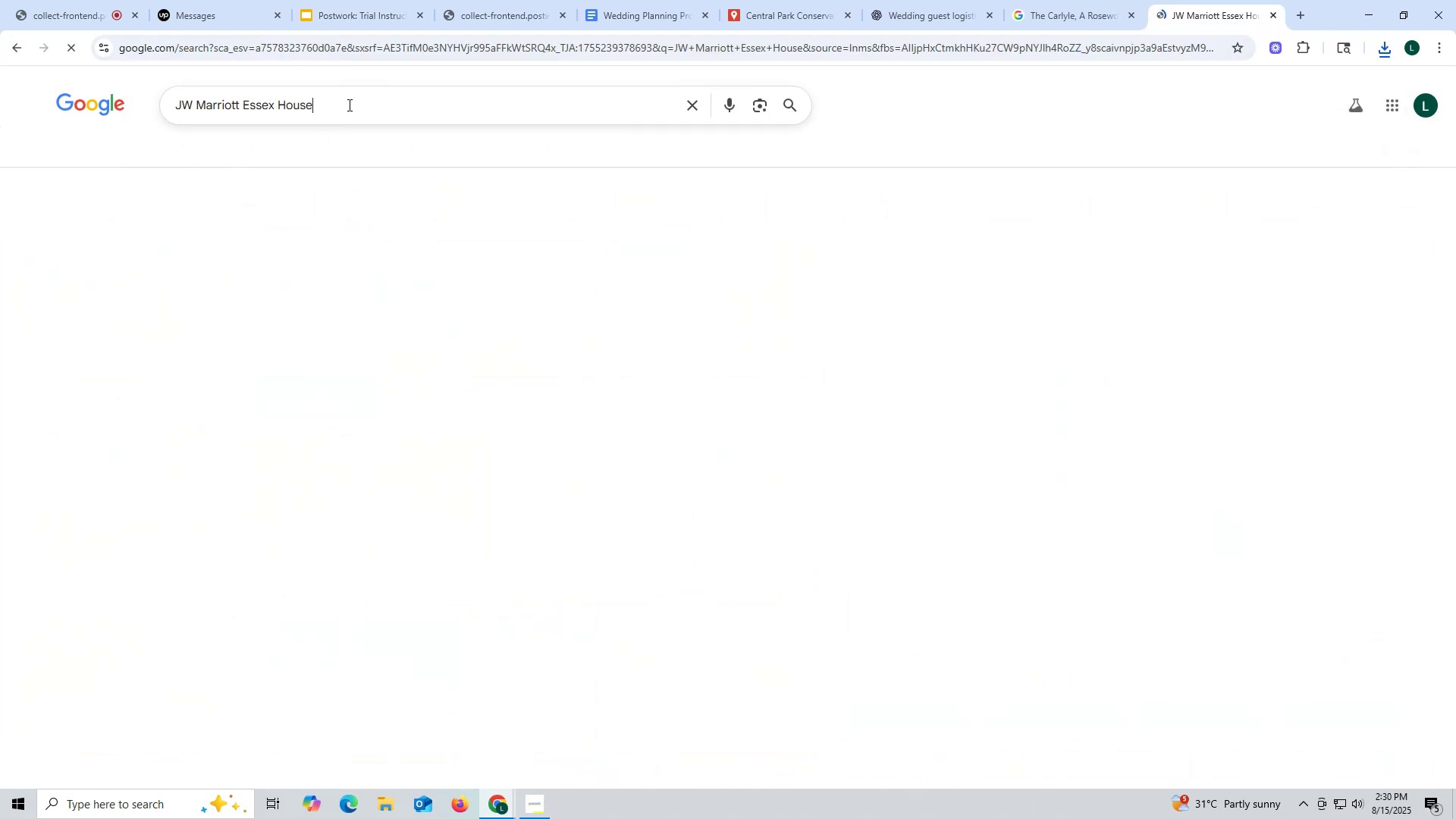 
type( rate)
key(Backspace)
key(Backspace)
key(Backspace)
key(Backspace)
type( rate)
 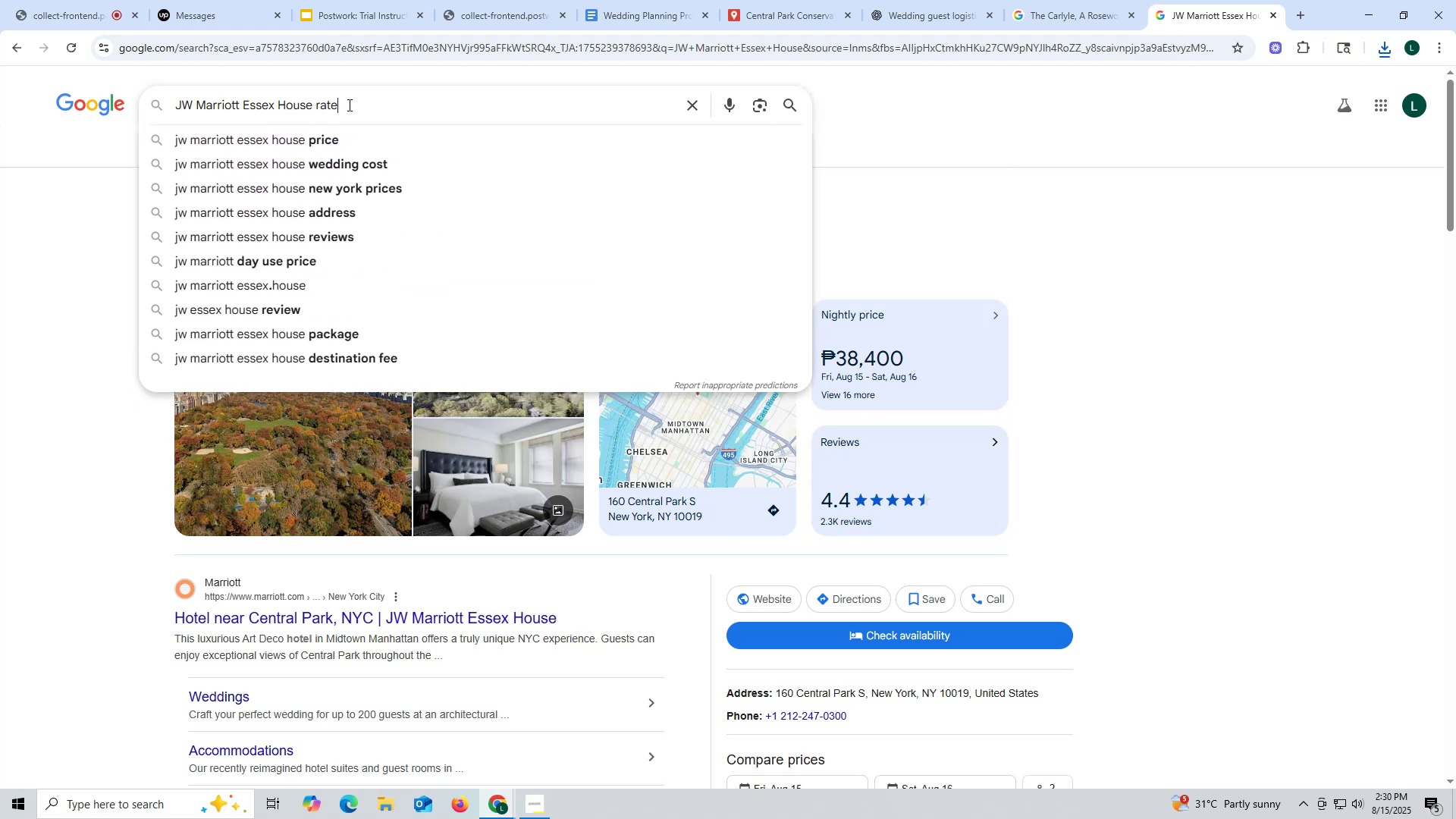 
key(Enter)
 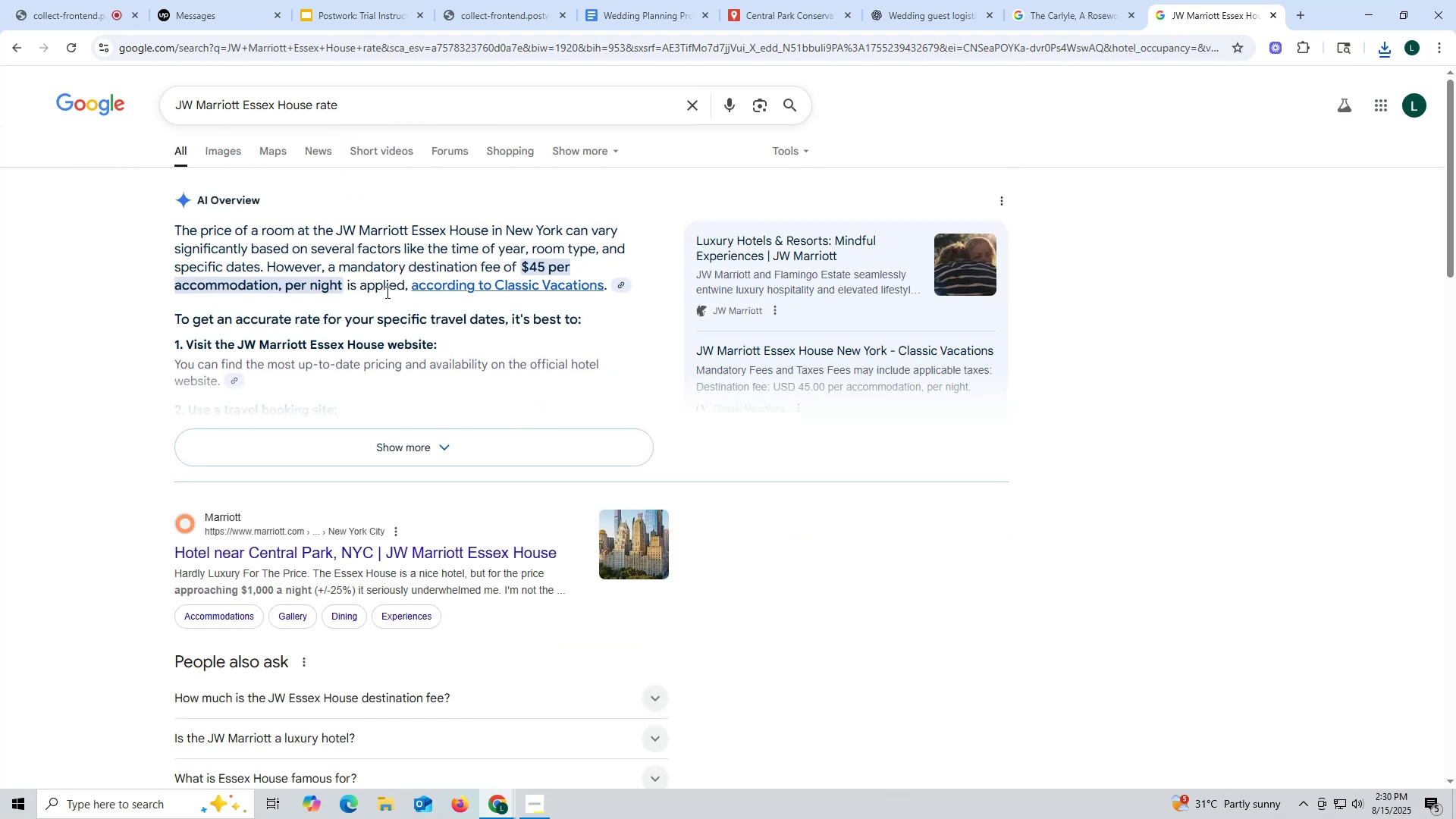 
wait(11.31)
 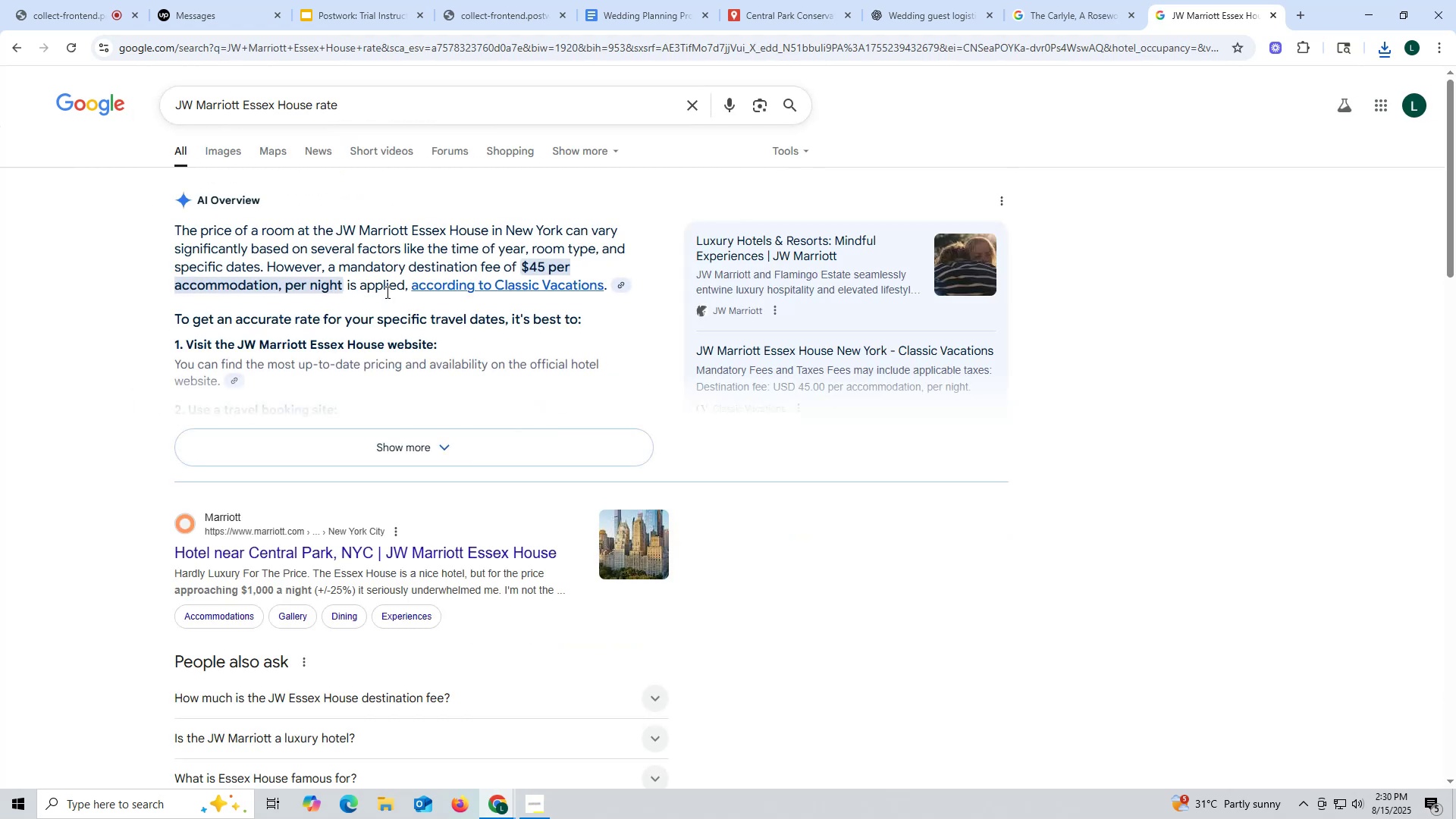 
scroll: coordinate [354, 575], scroll_direction: down, amount: 15.0
 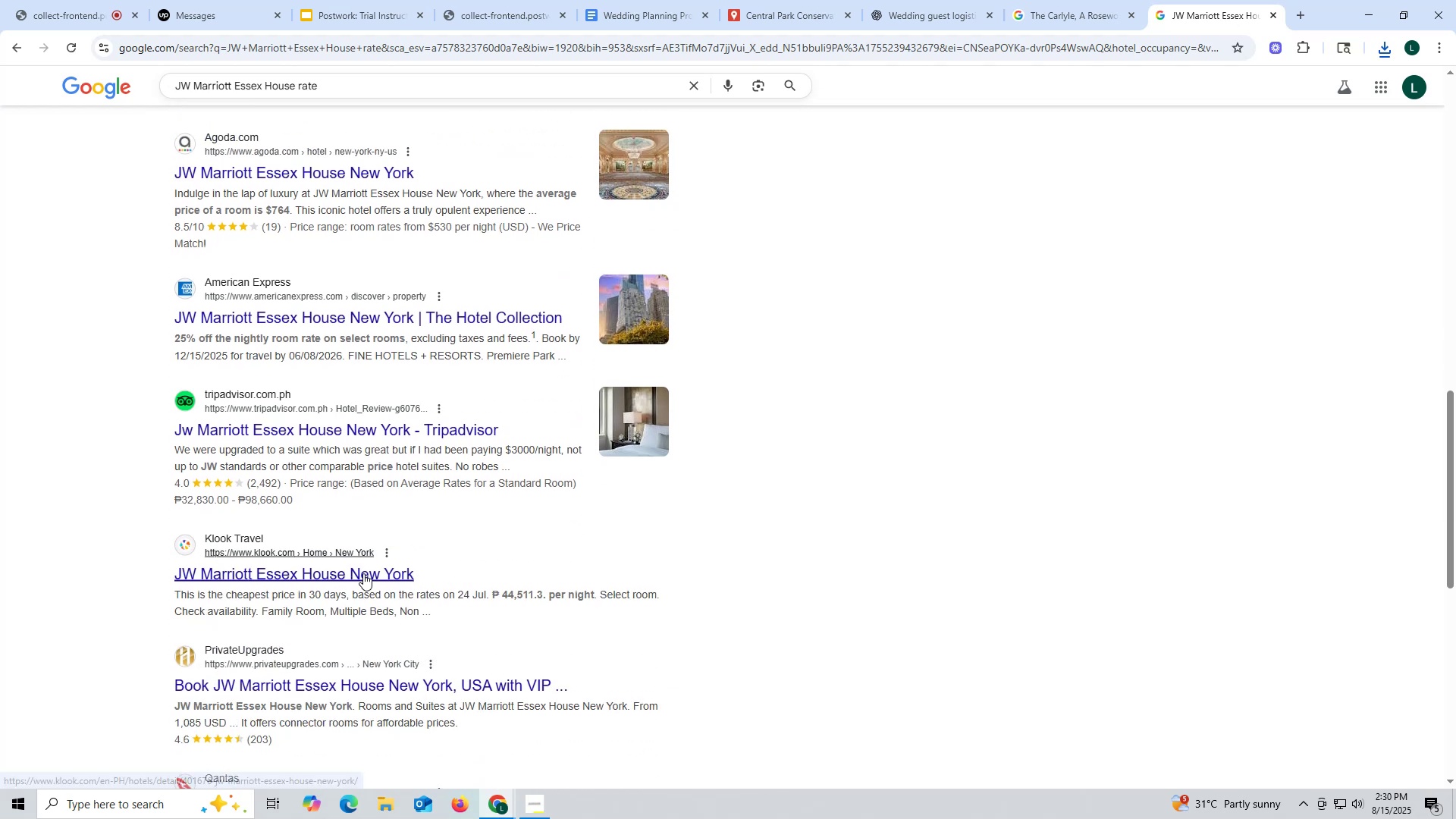 
scroll: coordinate [363, 573], scroll_direction: up, amount: 22.0
 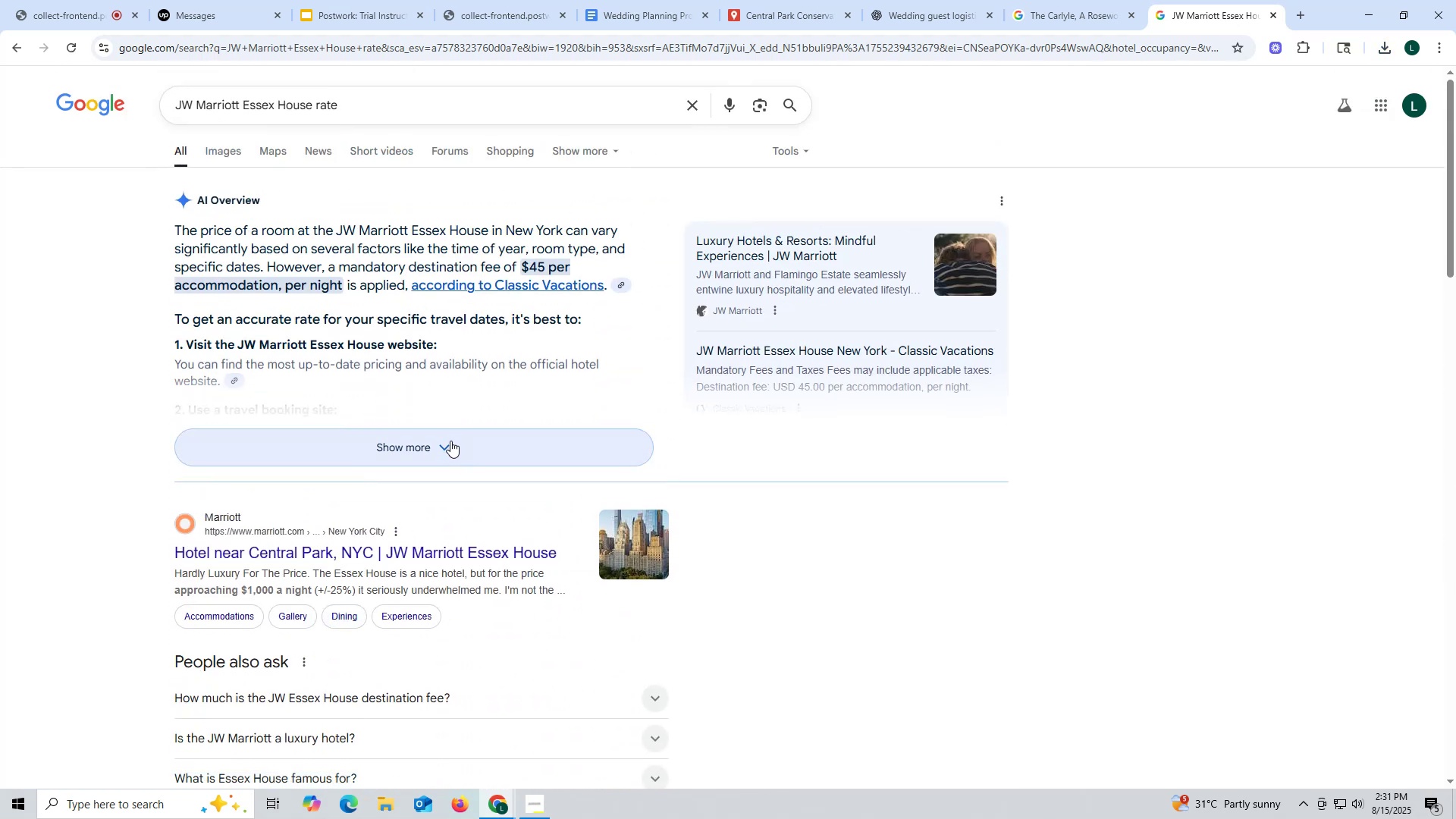 
wait(6.73)
 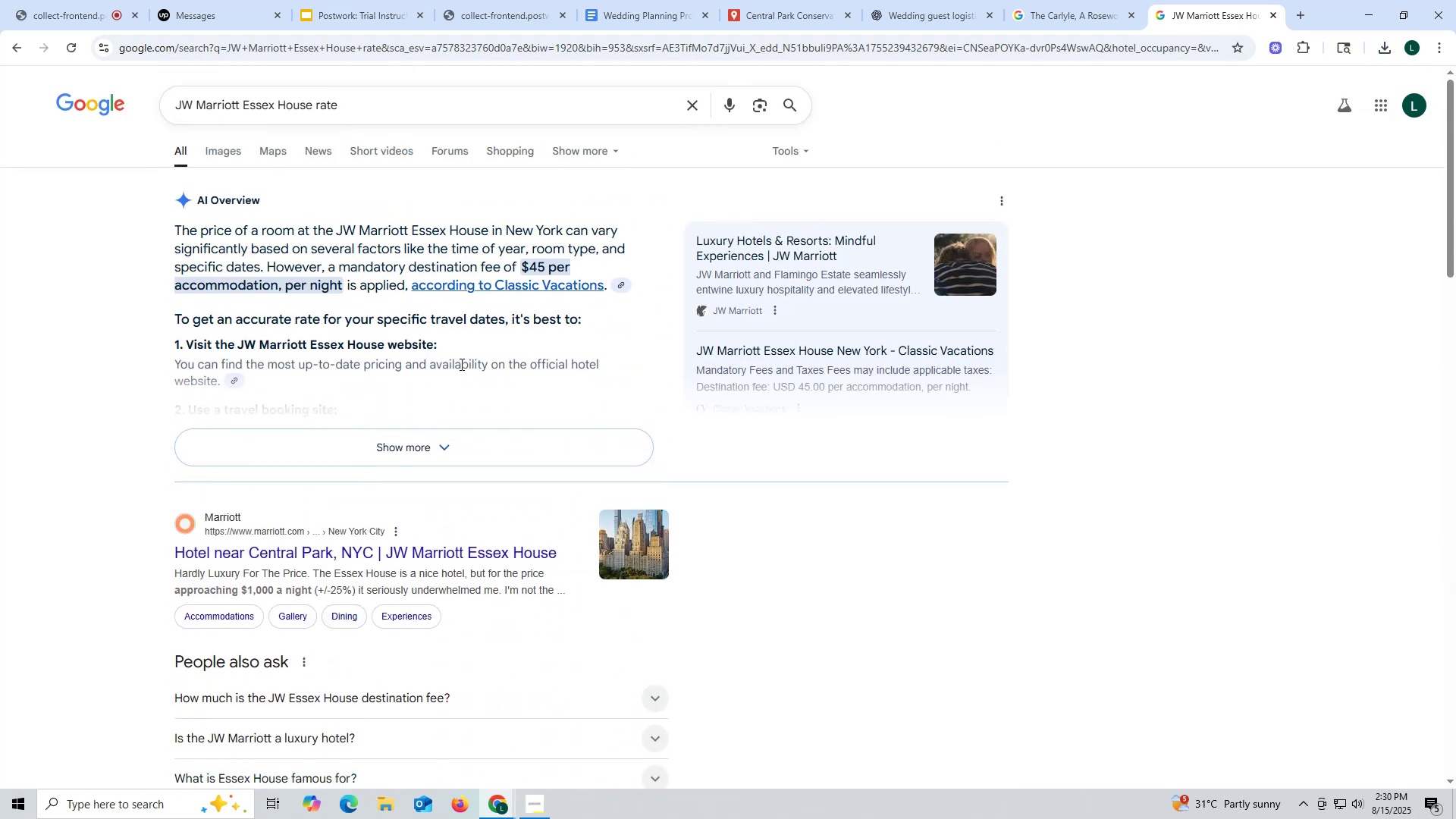 
left_click([444, 444])
 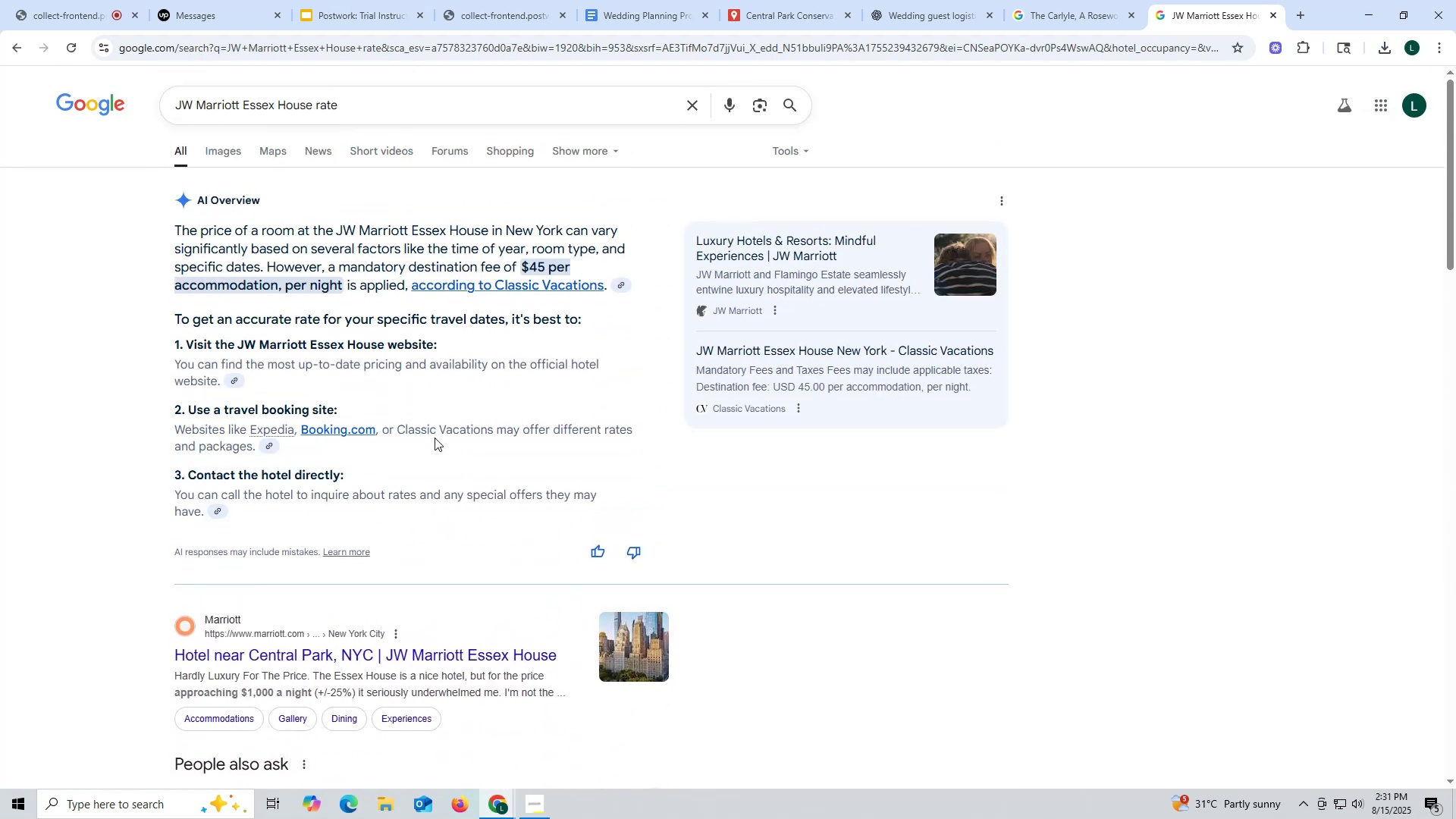 
scroll: coordinate [438, 438], scroll_direction: down, amount: 4.0
 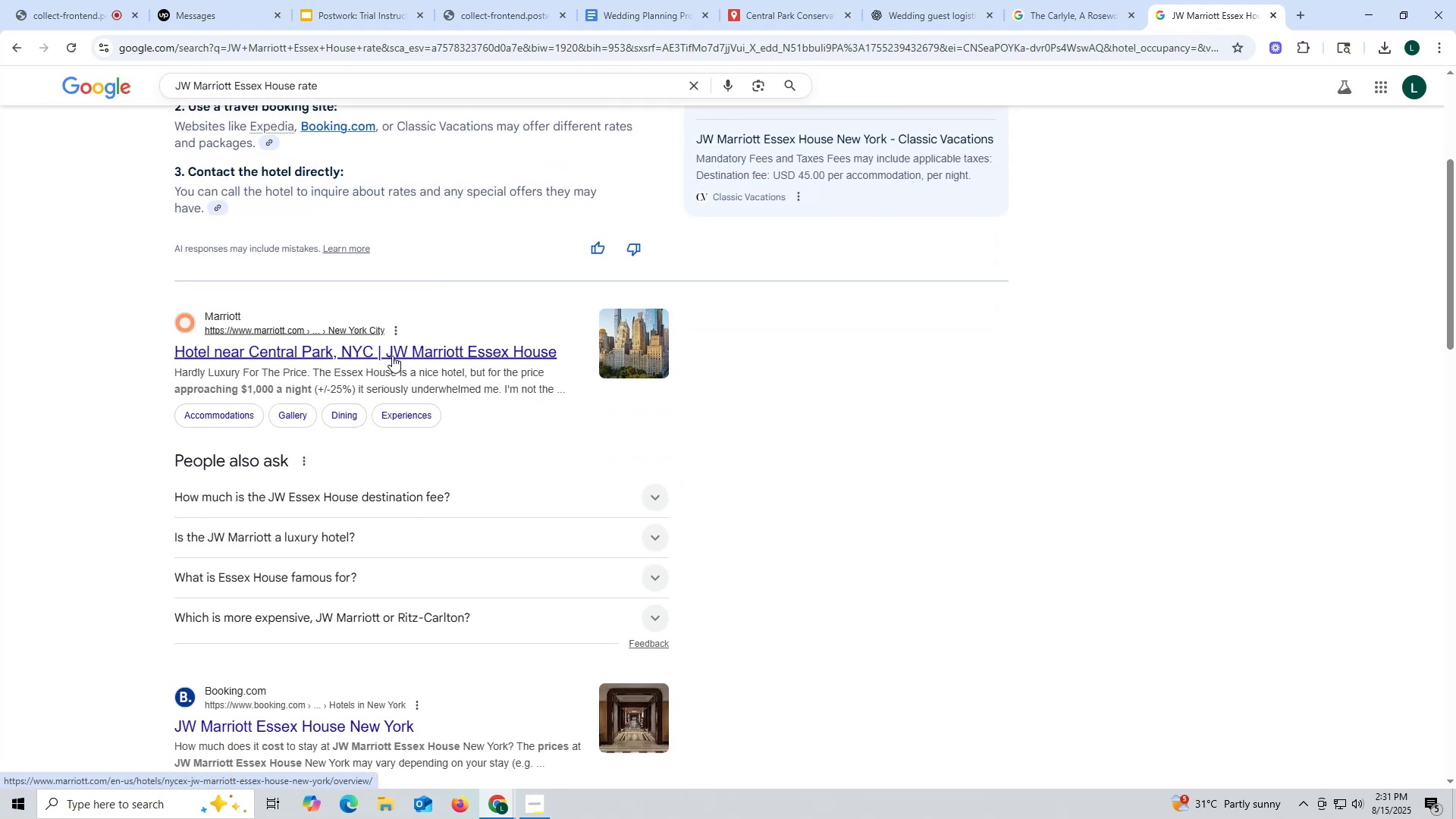 
left_click([392, 356])
 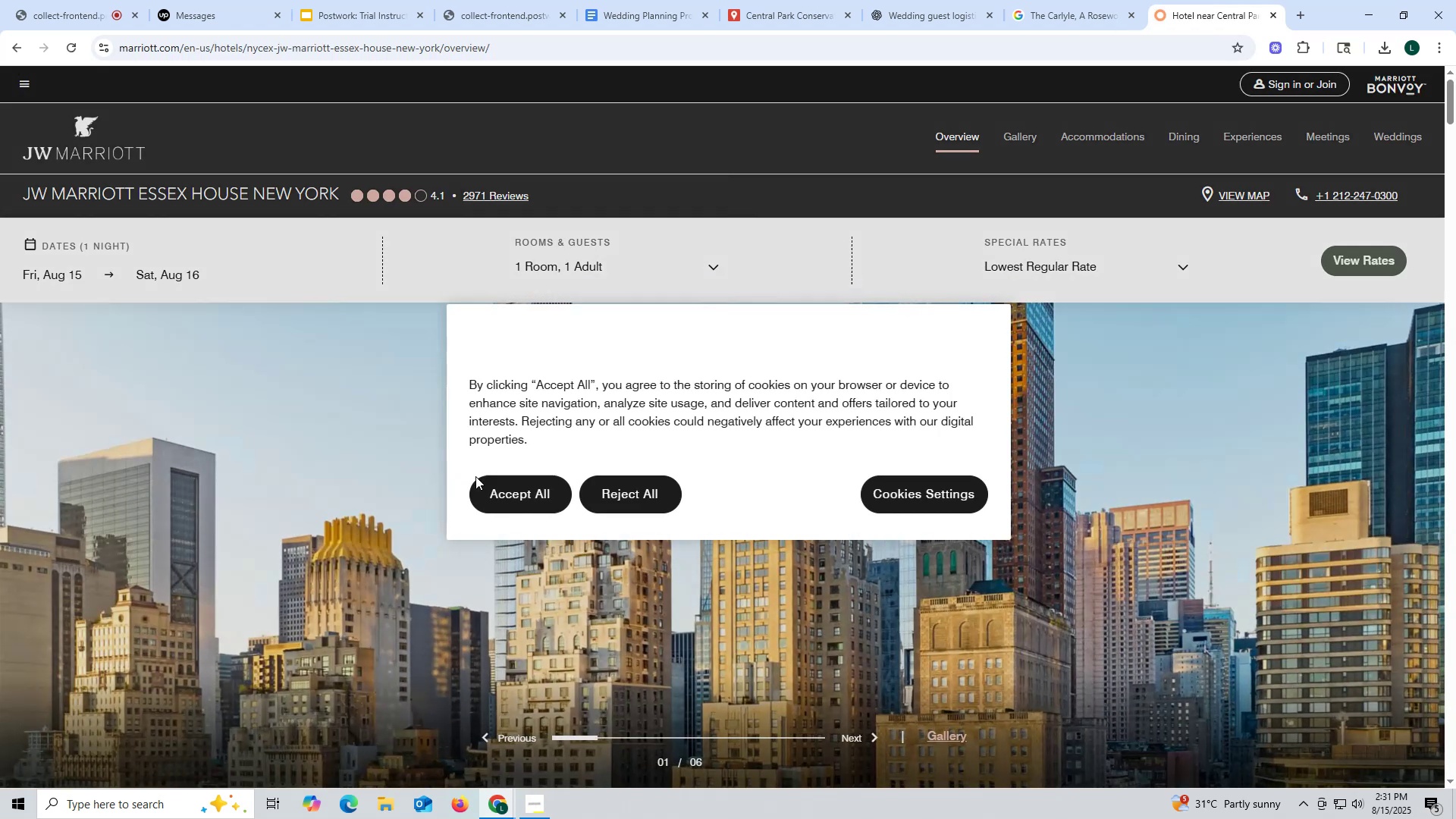 
wait(6.69)
 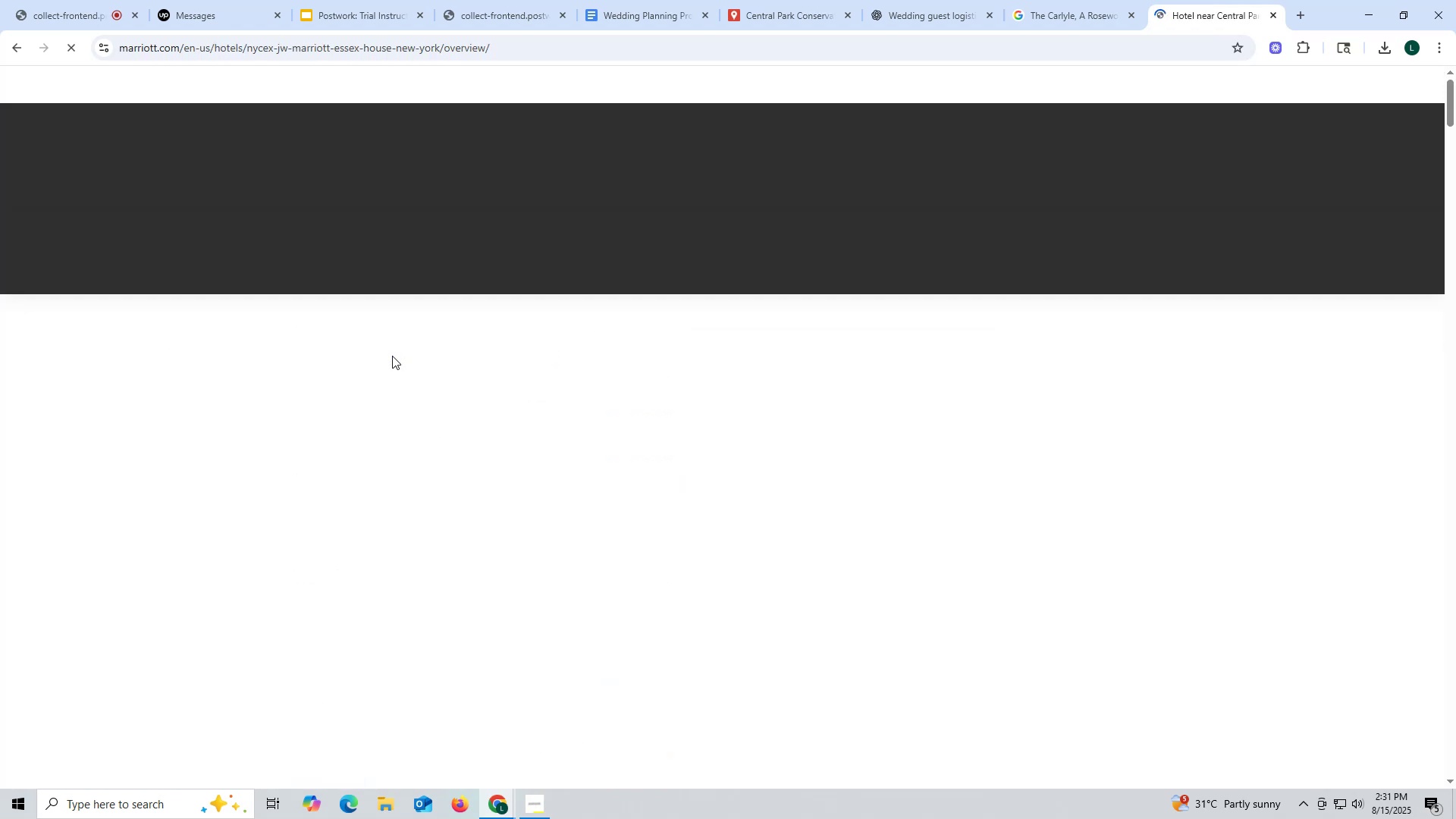 
left_click([500, 480])
 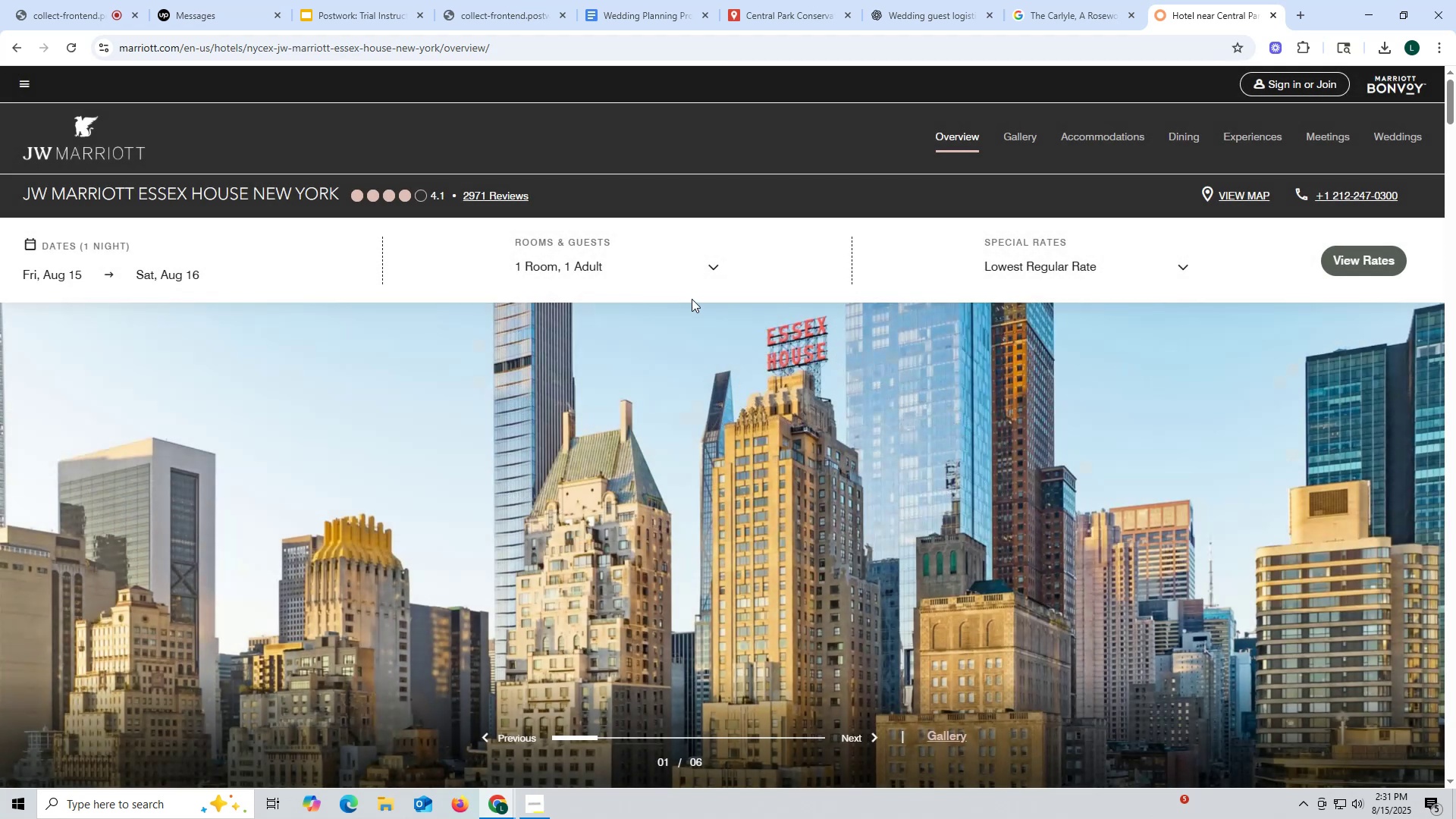 
left_click([714, 270])
 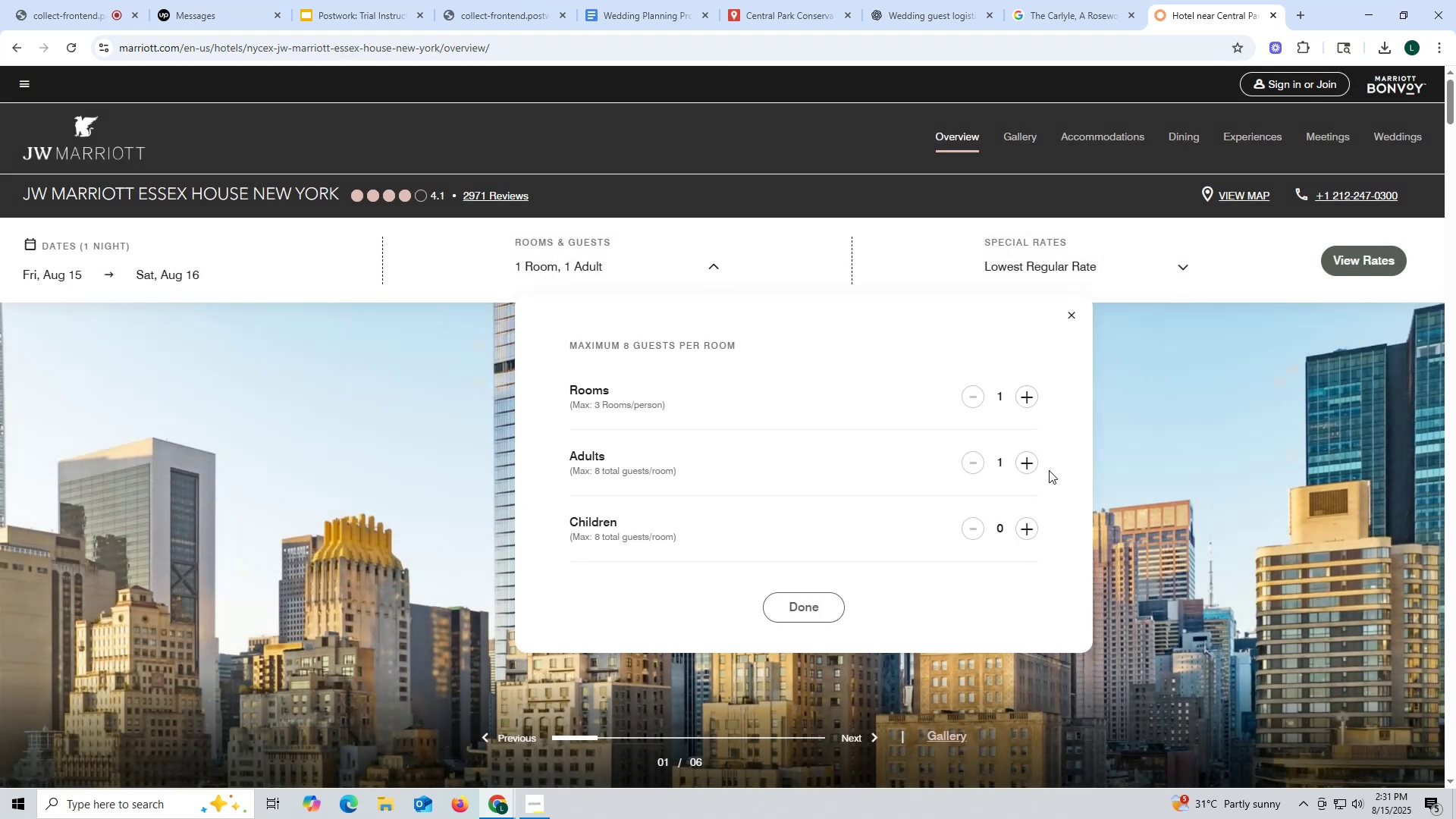 
left_click([1034, 463])
 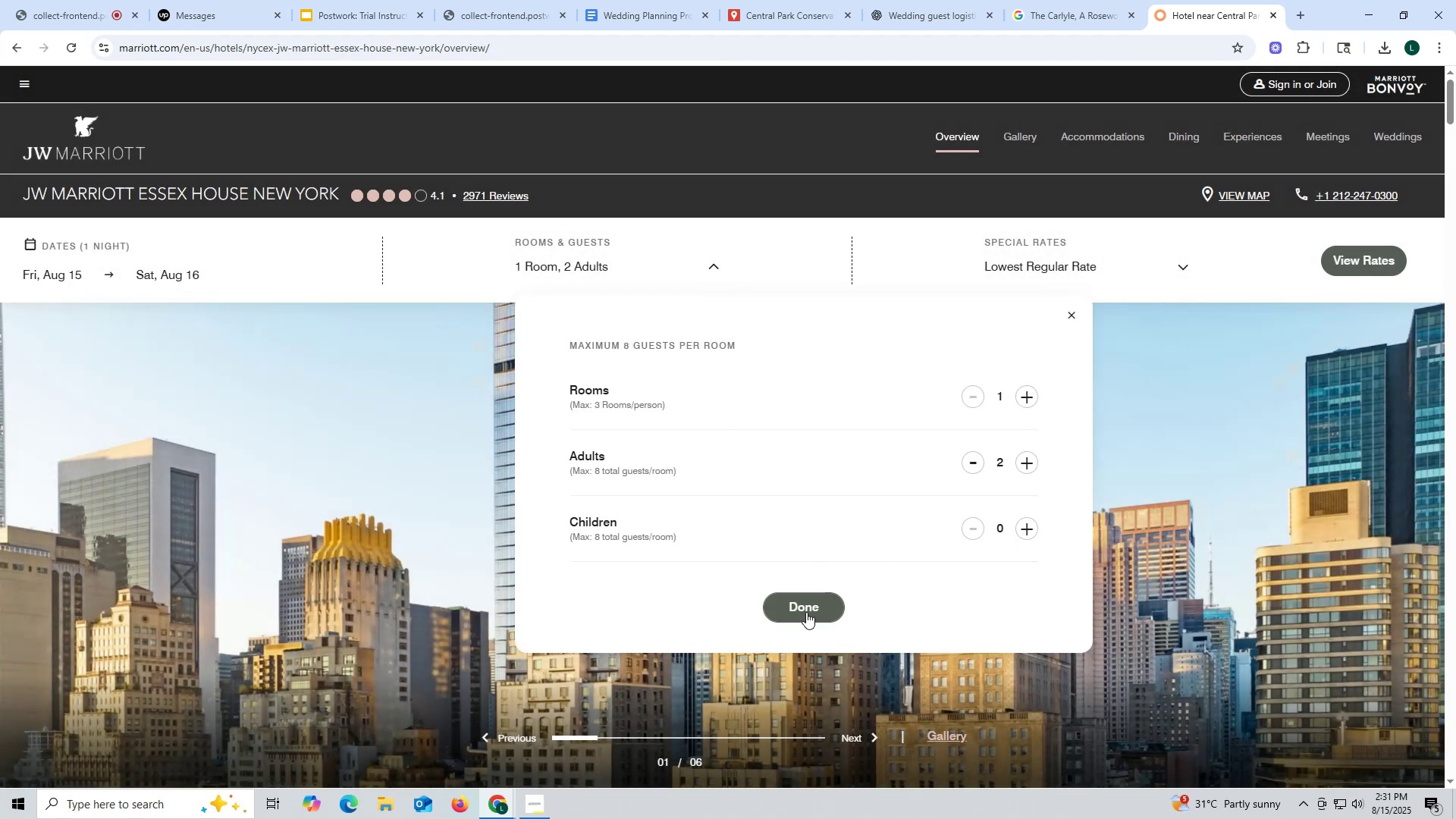 
left_click([806, 613])
 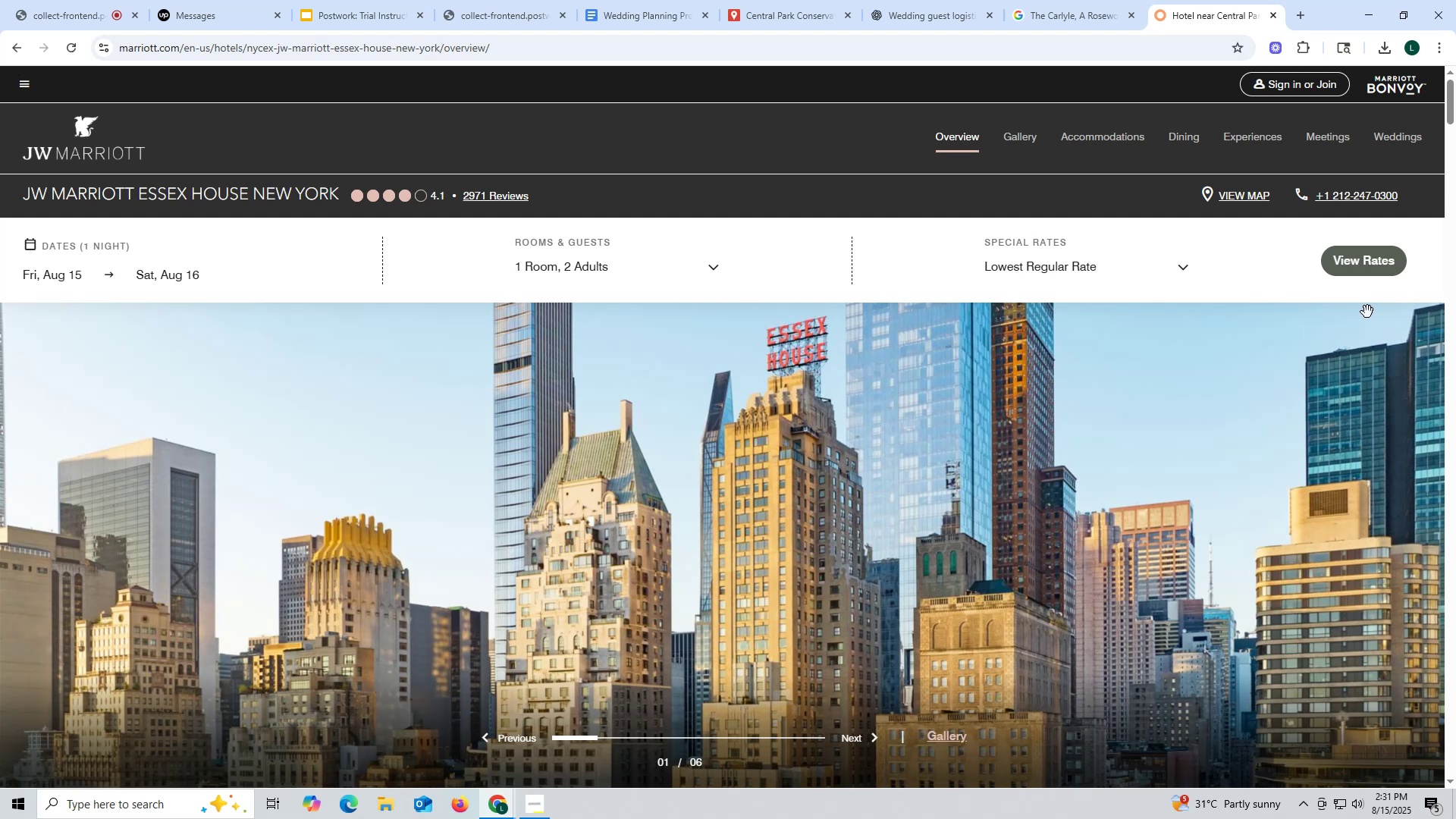 
left_click([1361, 265])
 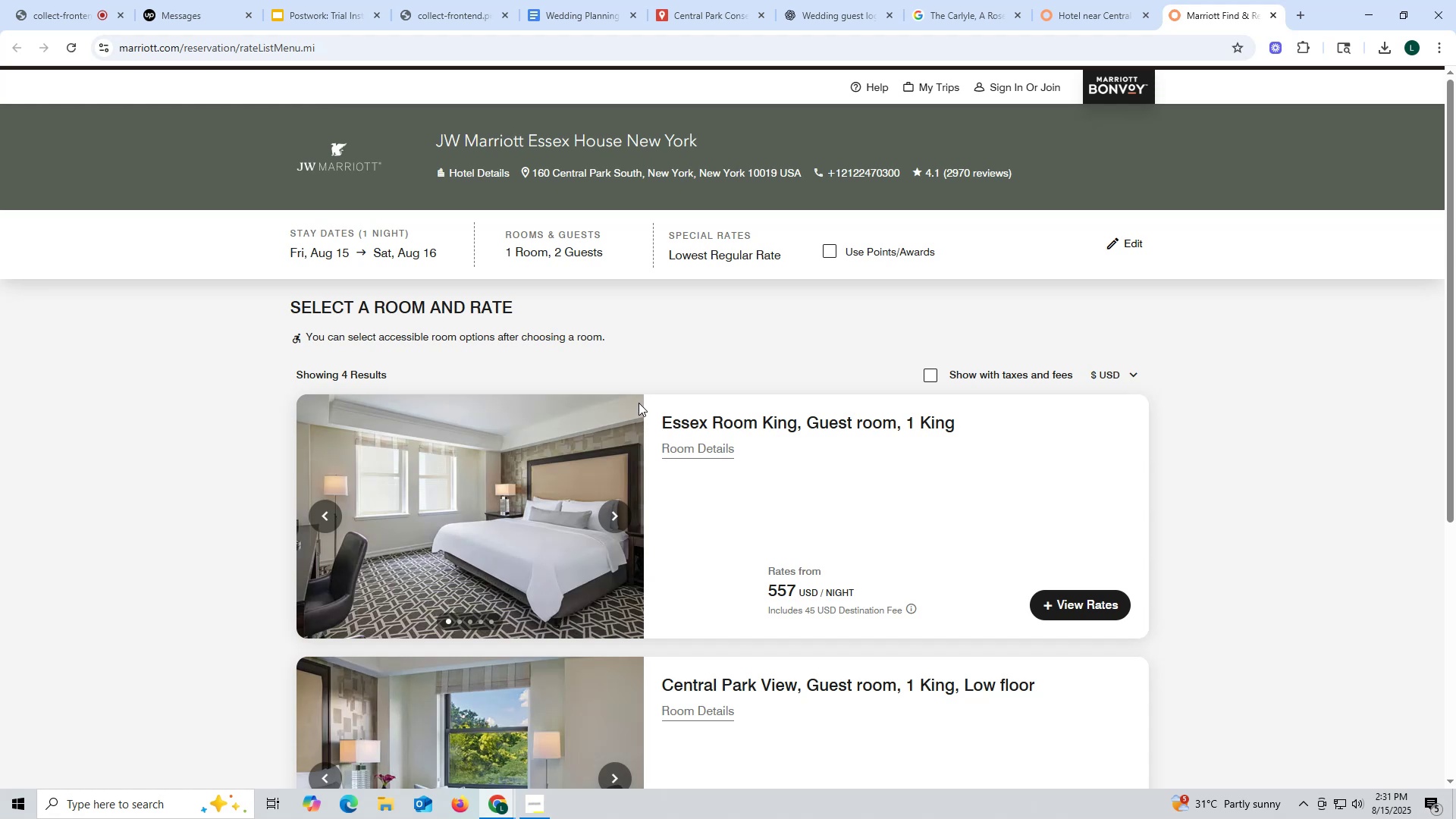 
wait(15.47)
 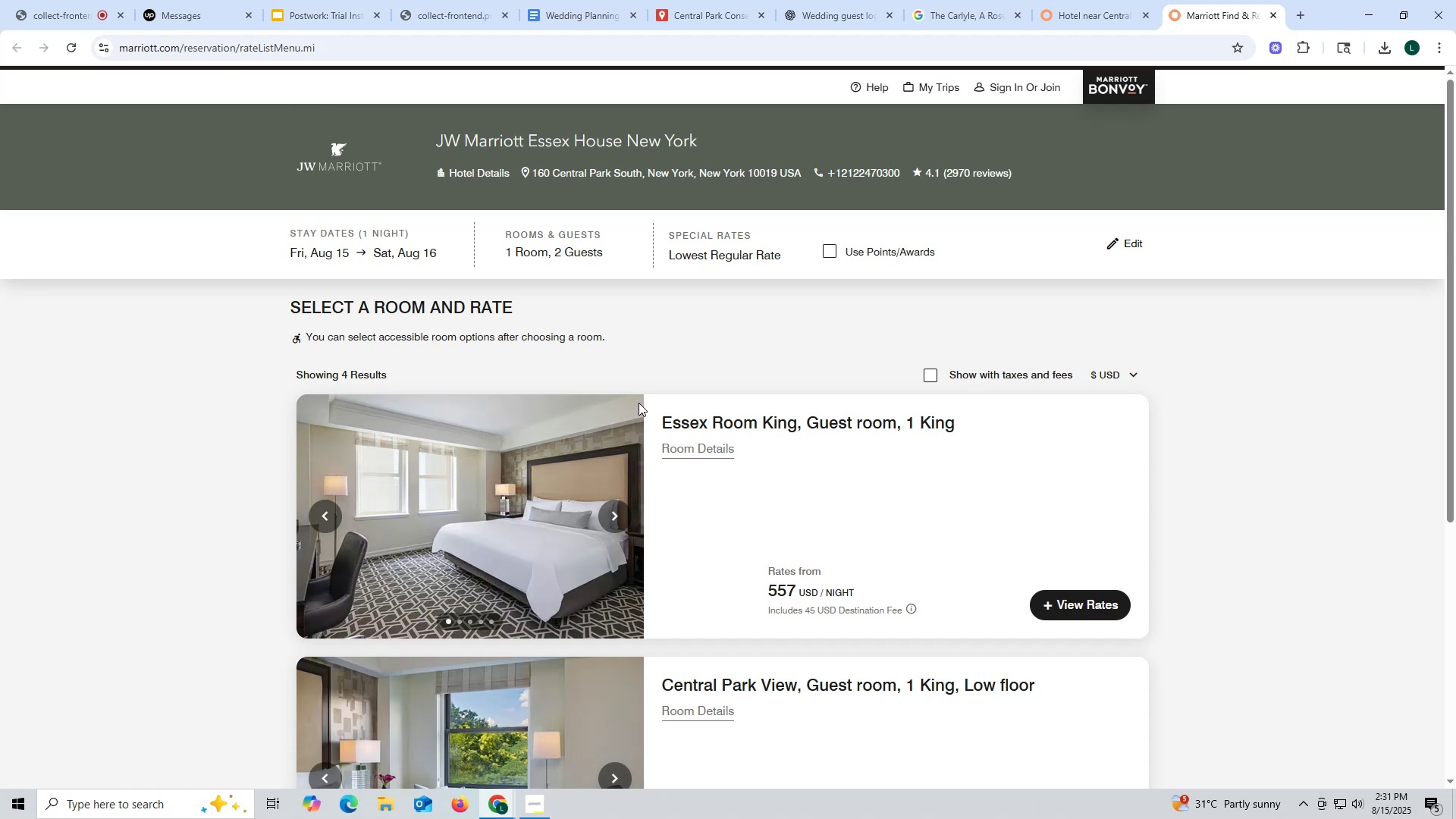 
left_click([712, 12])
 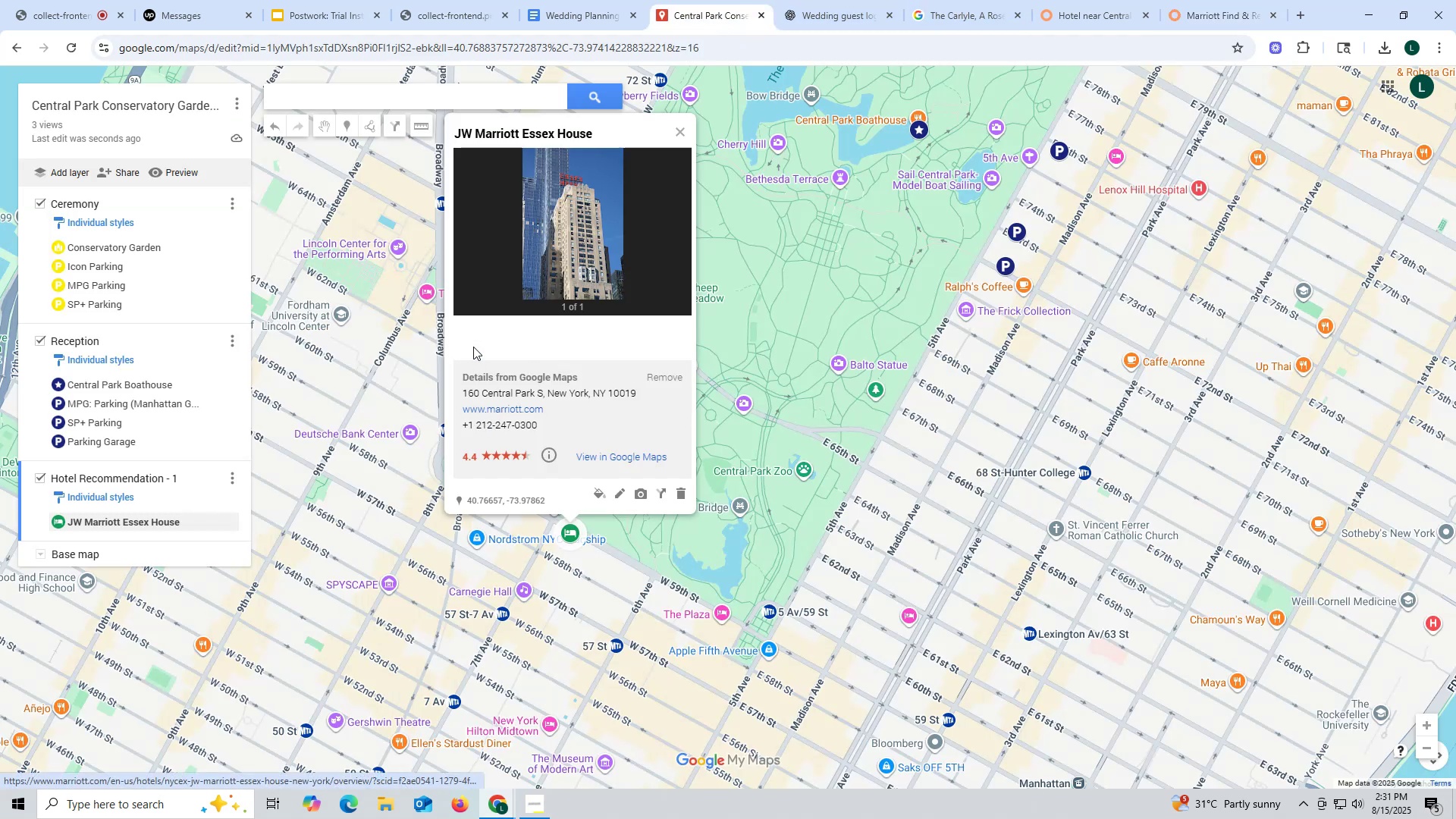 
left_click([478, 334])
 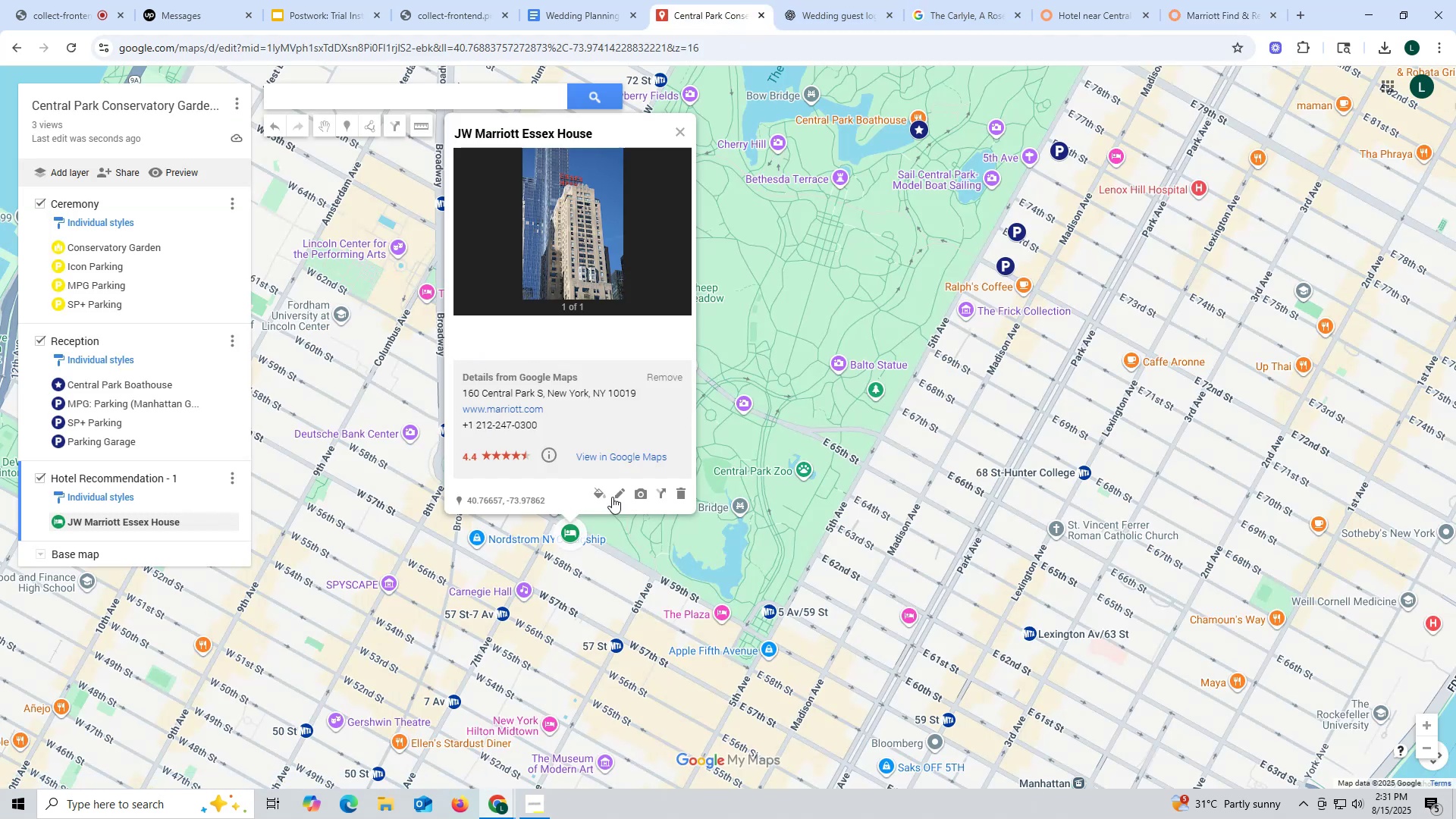 
left_click([617, 495])
 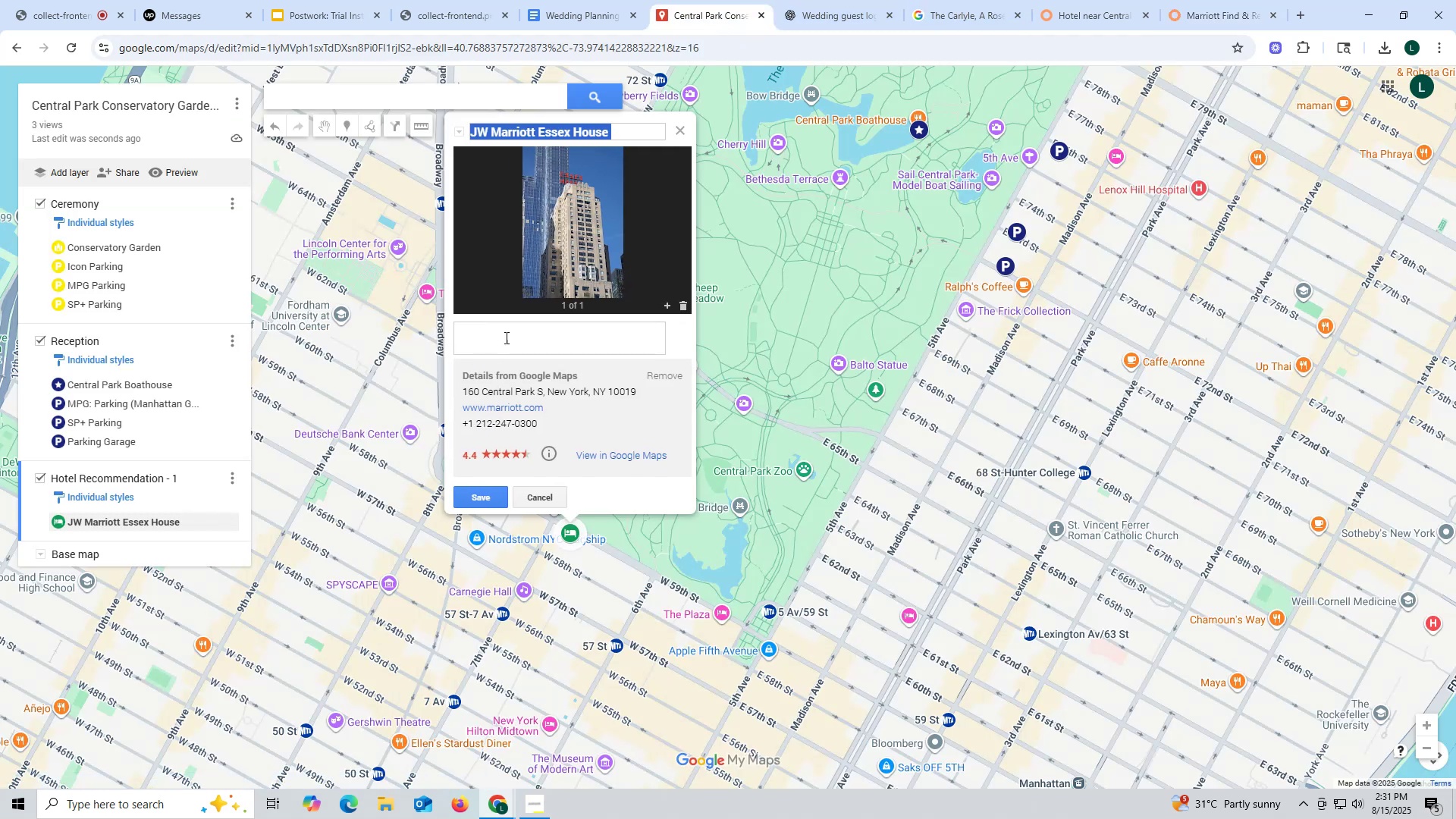 
left_click([501, 331])
 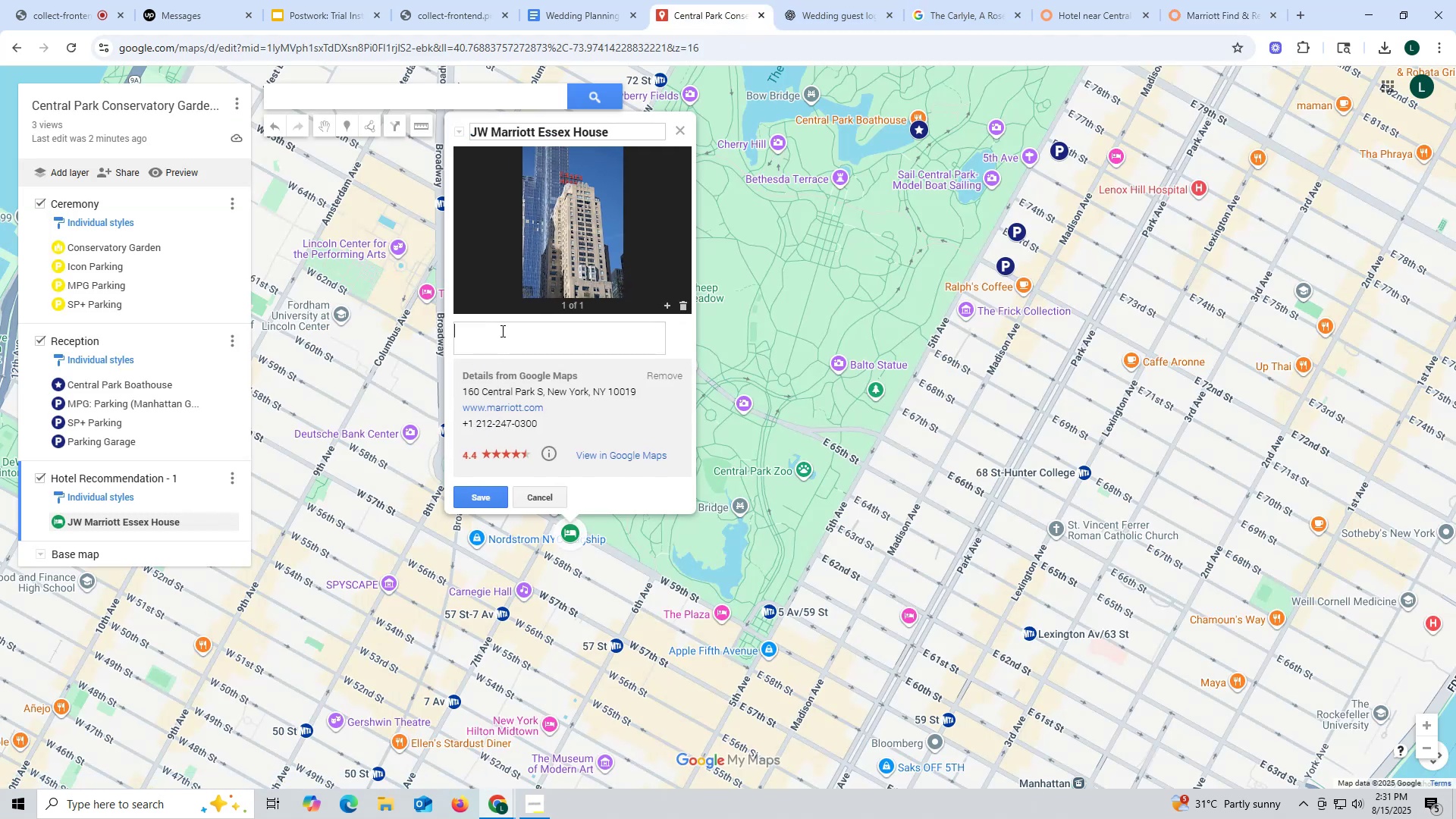 
type(Room rate )
key(Backspace)
type(s from )
 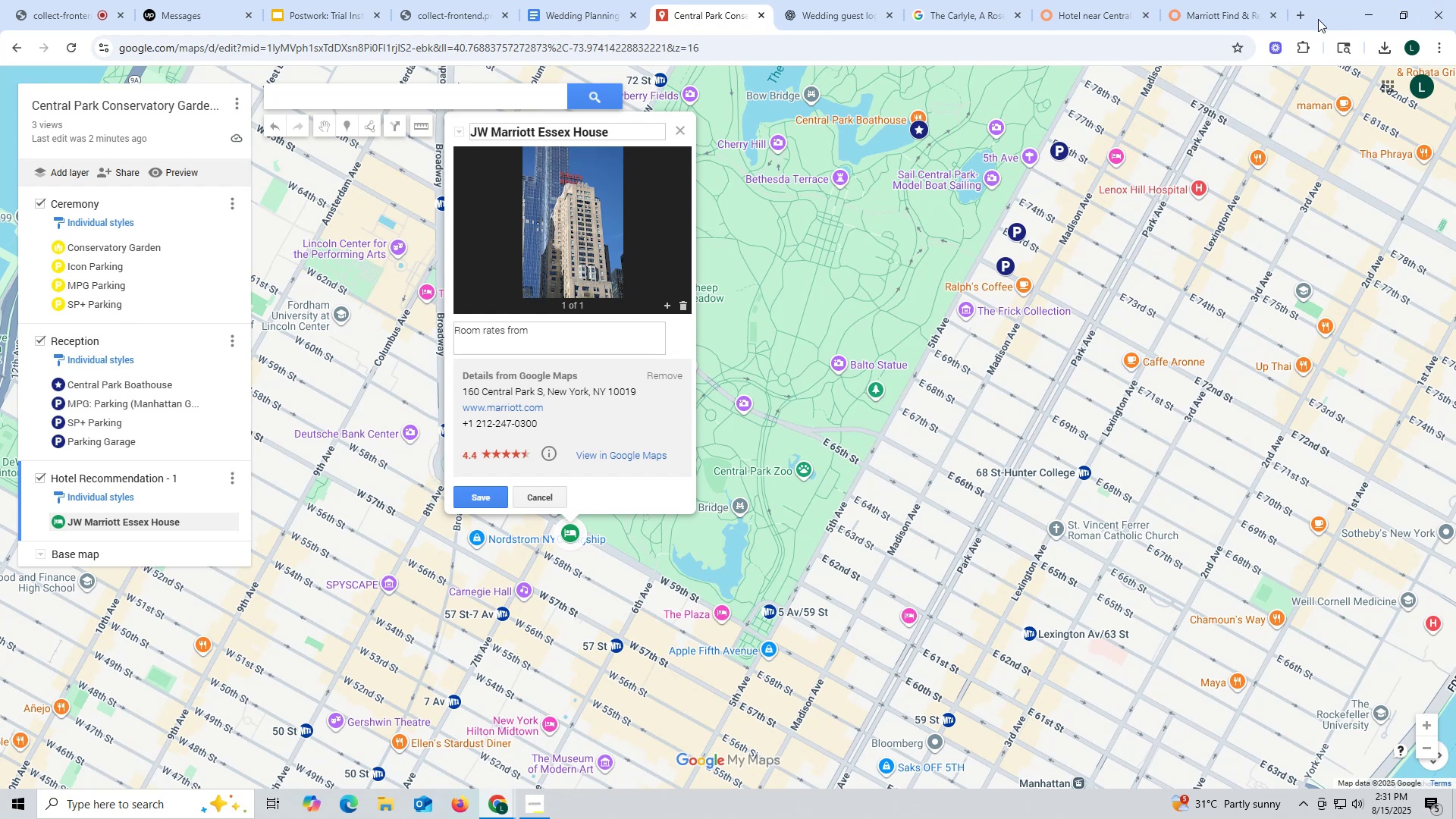 
left_click([1215, 19])
 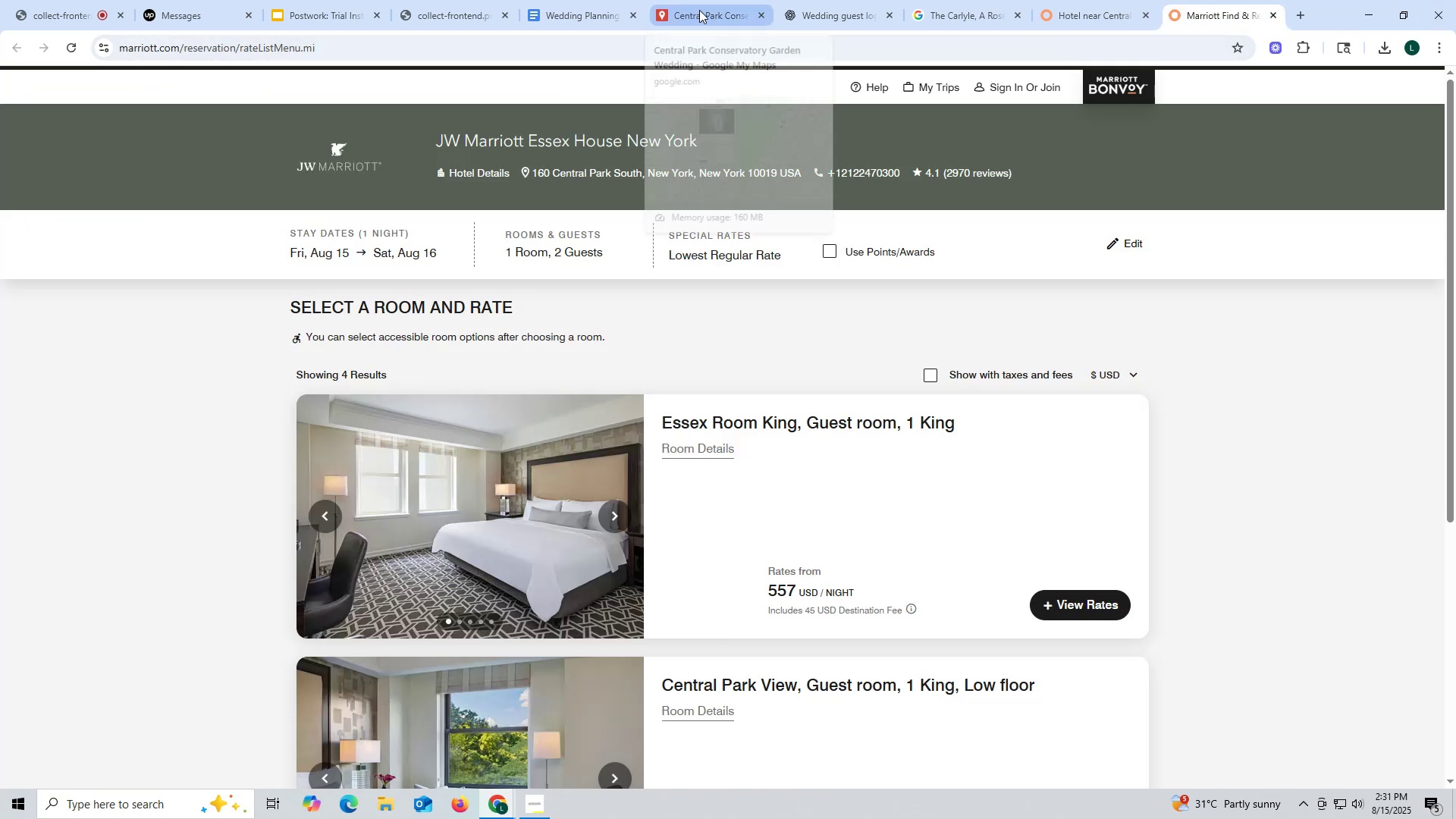 
left_click([699, 10])
 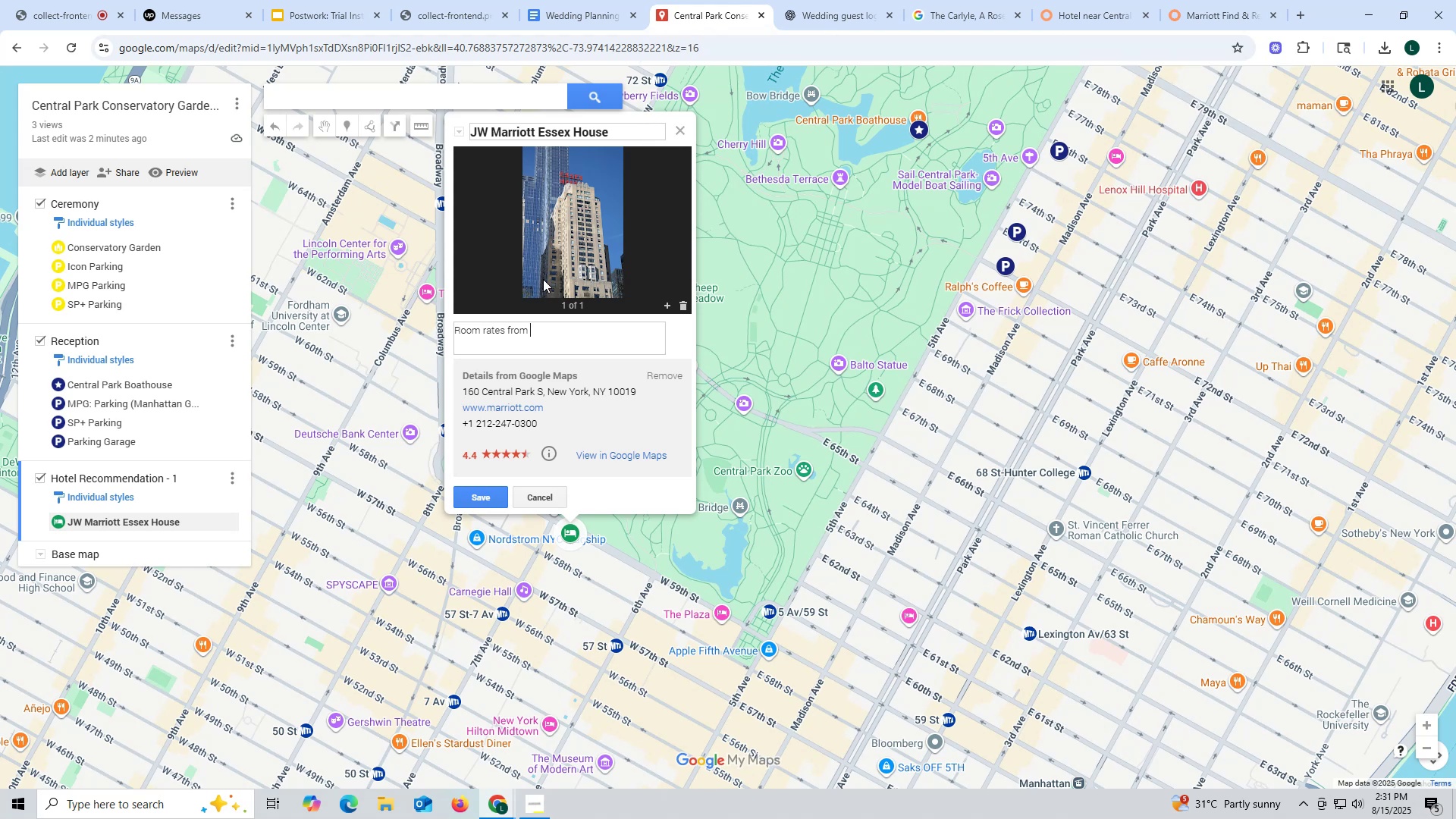 
type(557)
key(Backspace)
key(Backspace)
key(Backspace)
type($557 per night for 2 adults to )
 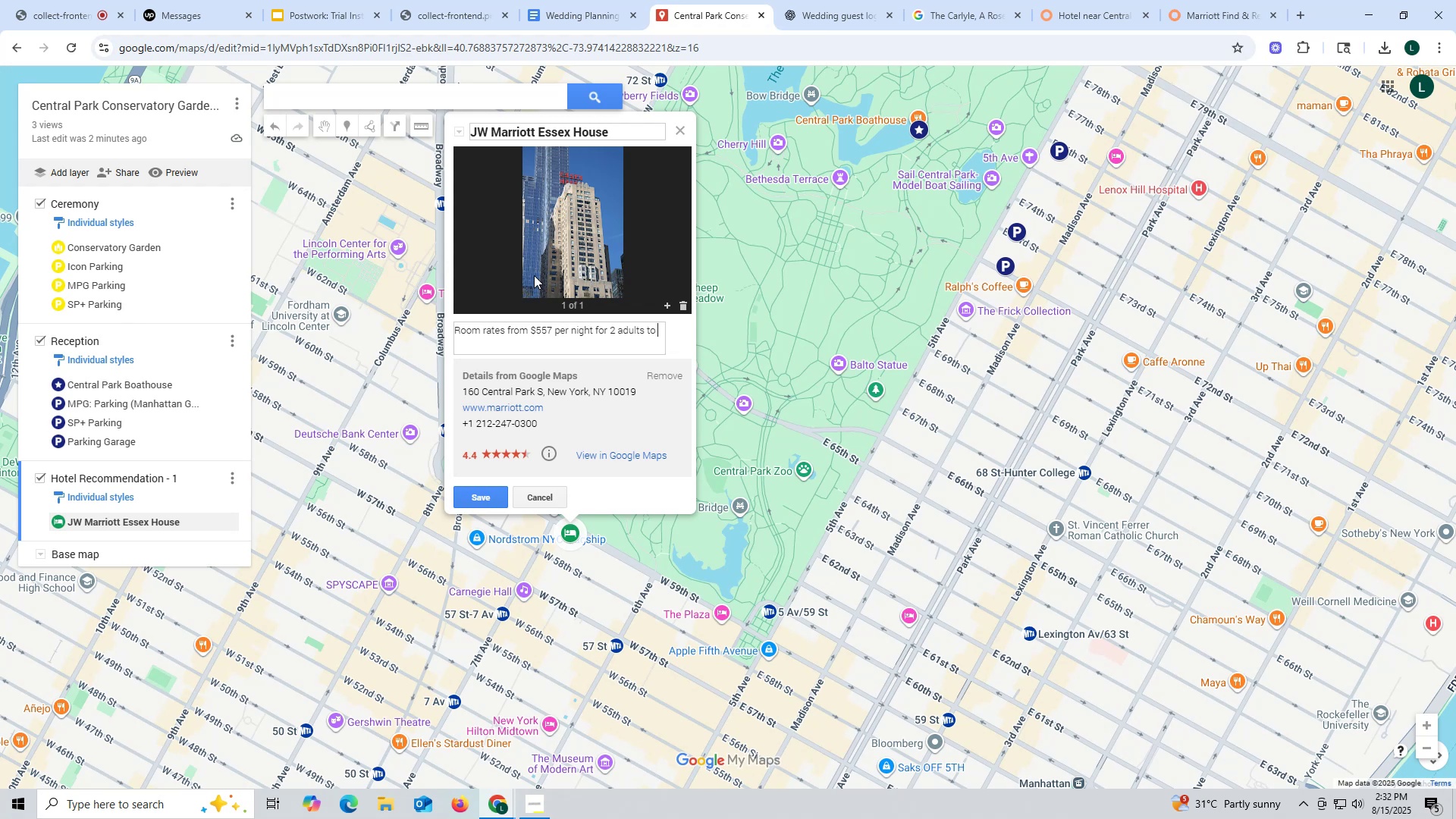 
left_click([1166, 13])
 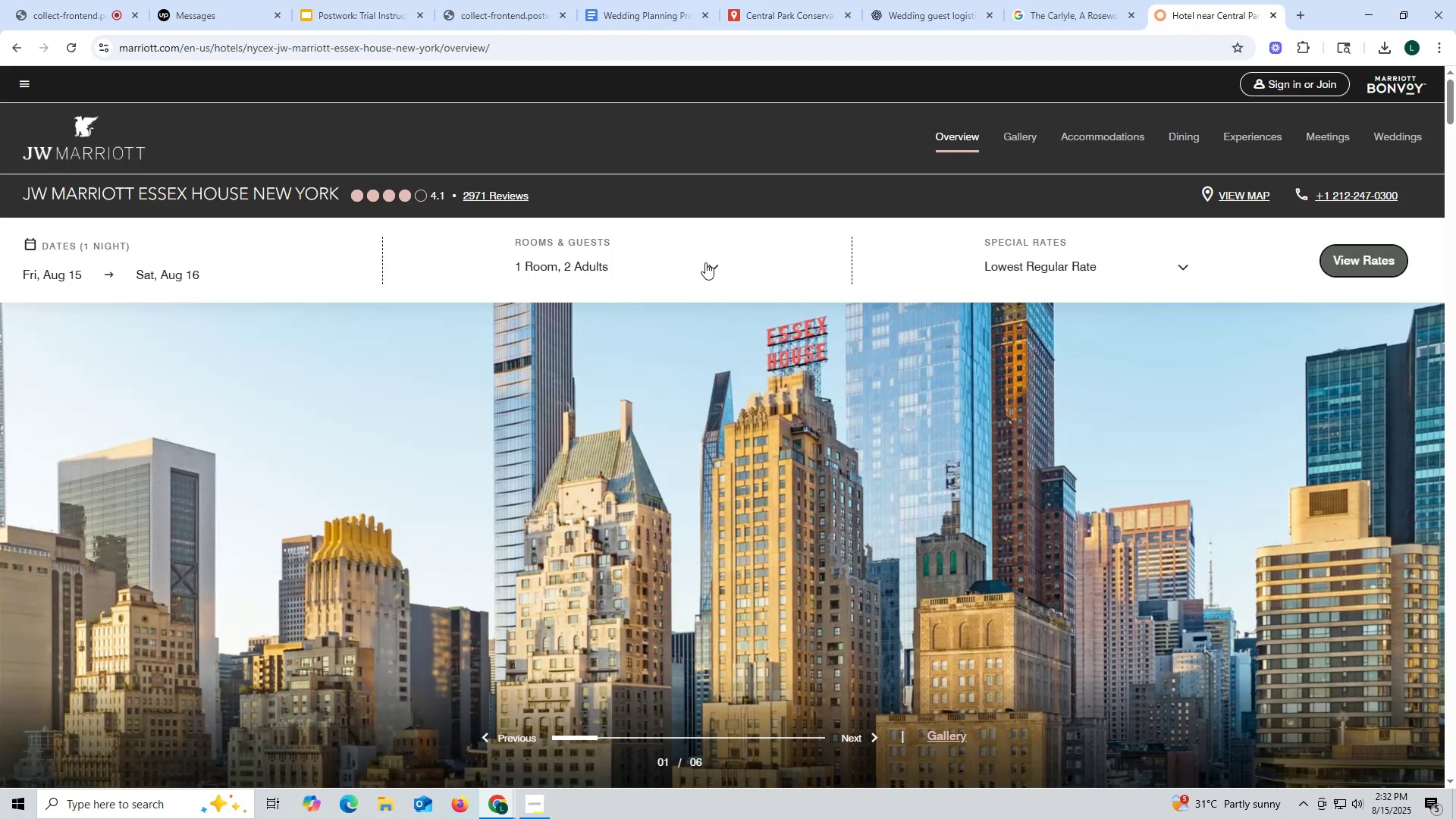 
left_click([711, 270])
 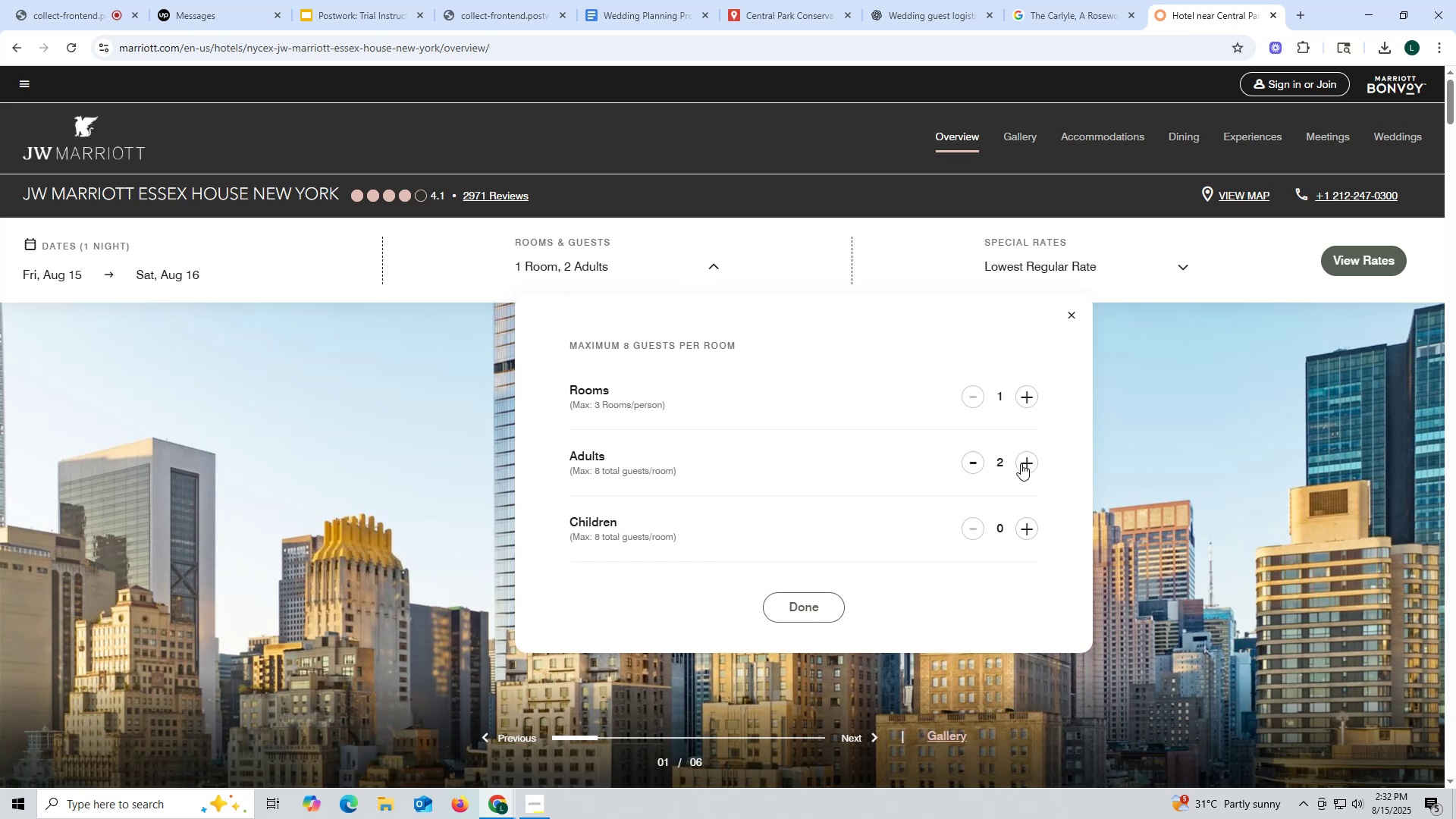 
double_click([1021, 461])
 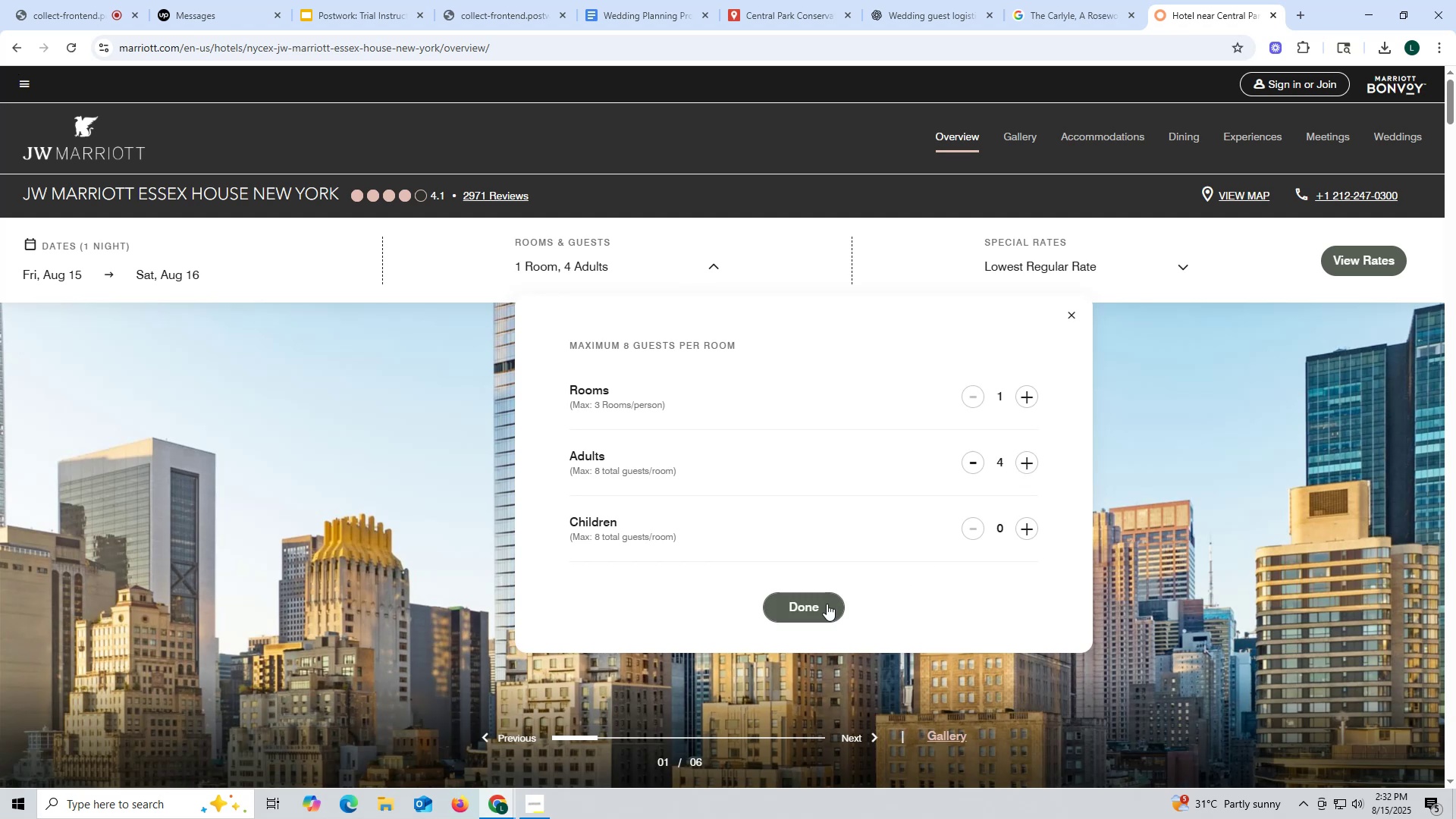 
left_click([803, 610])
 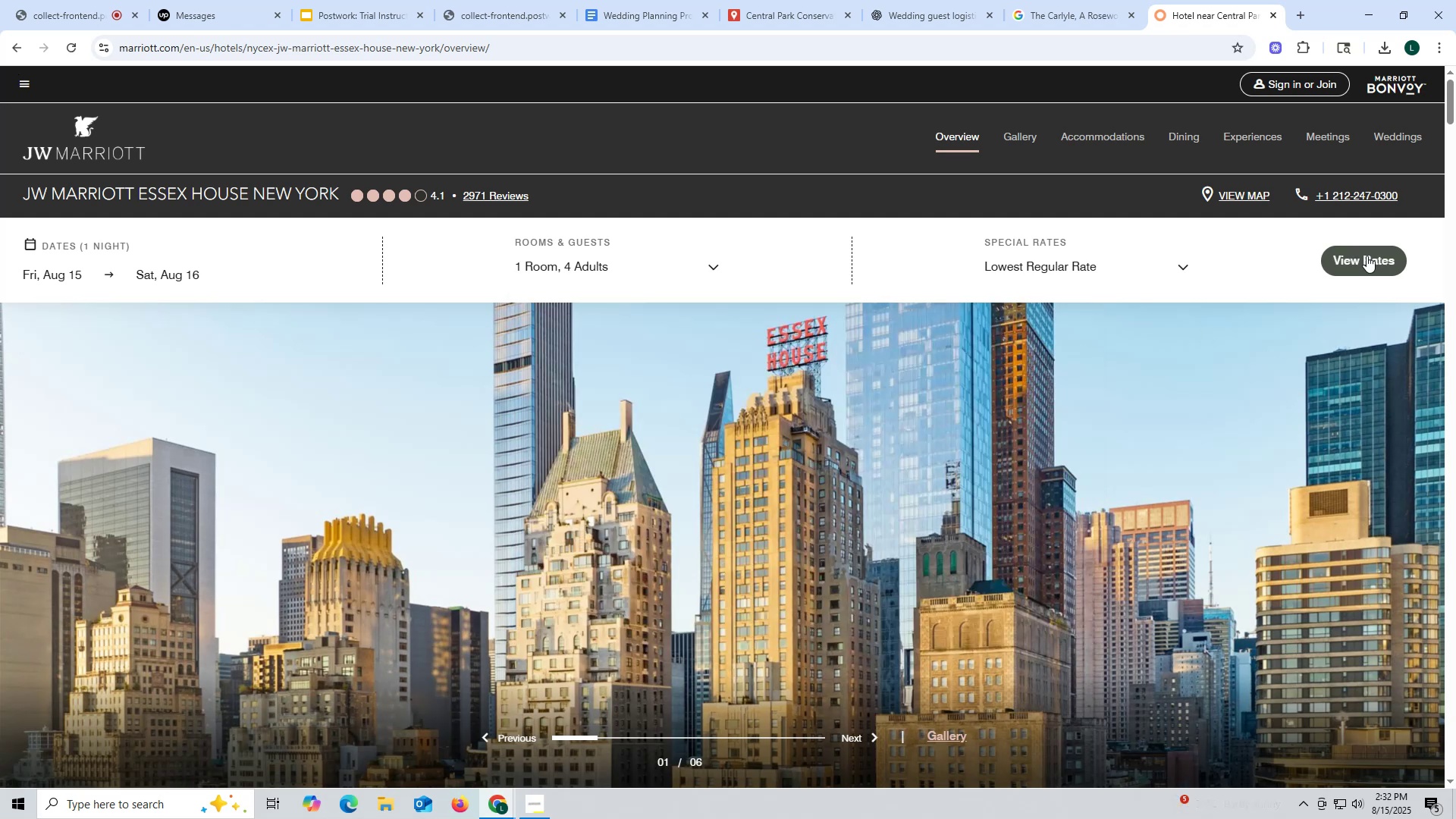 
left_click([1371, 256])
 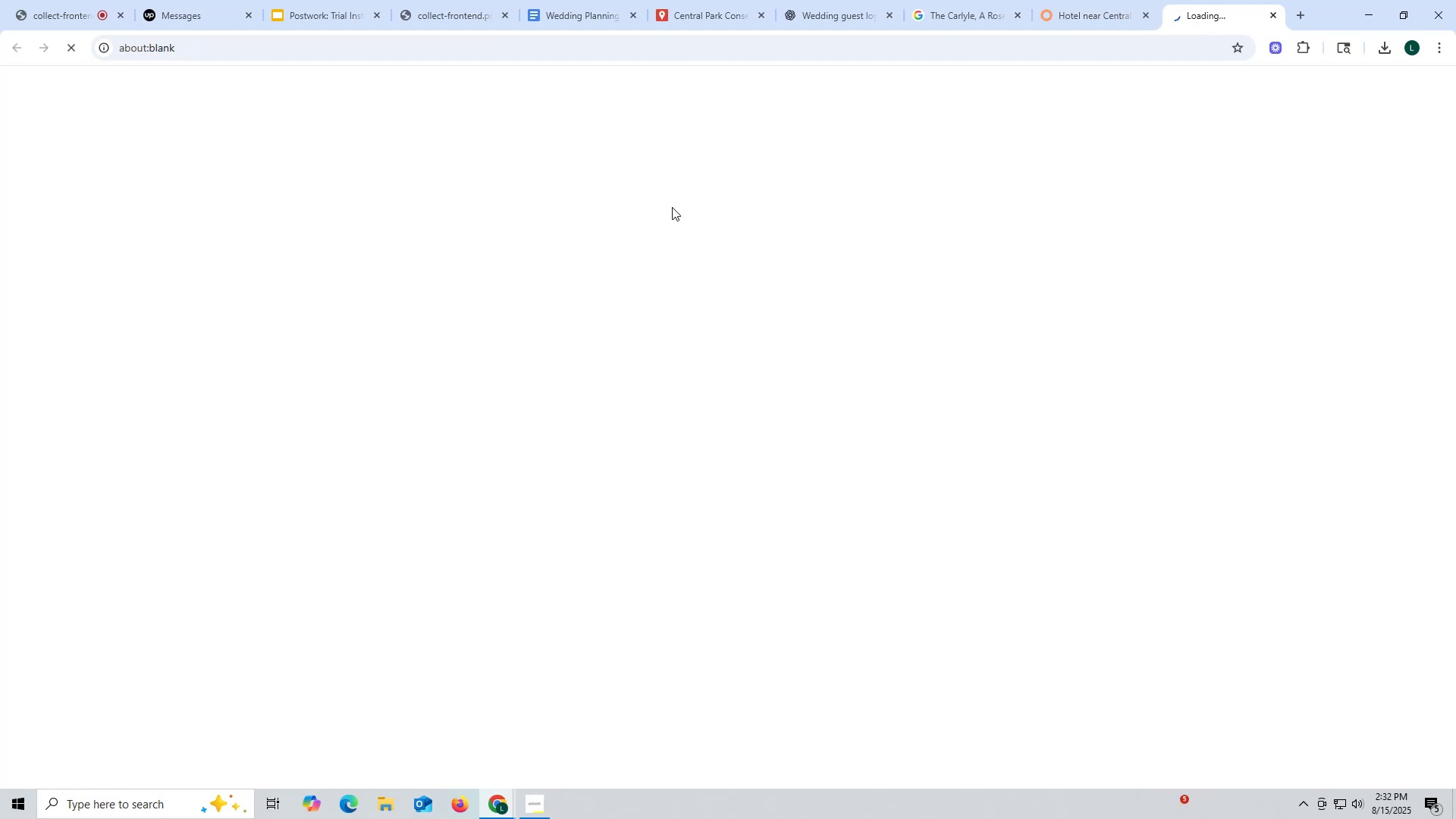 
wait(8.02)
 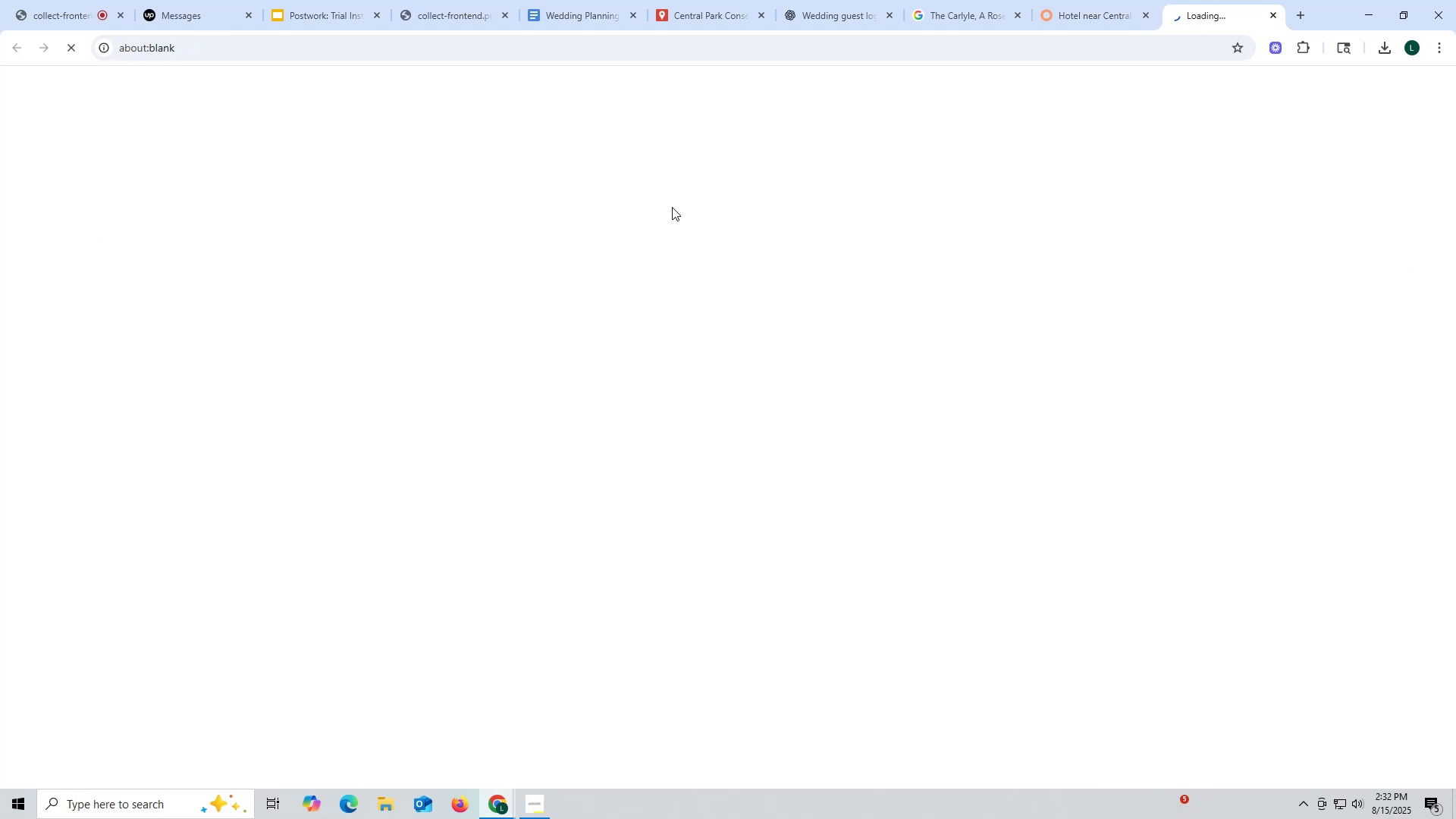 
left_click([705, 16])
 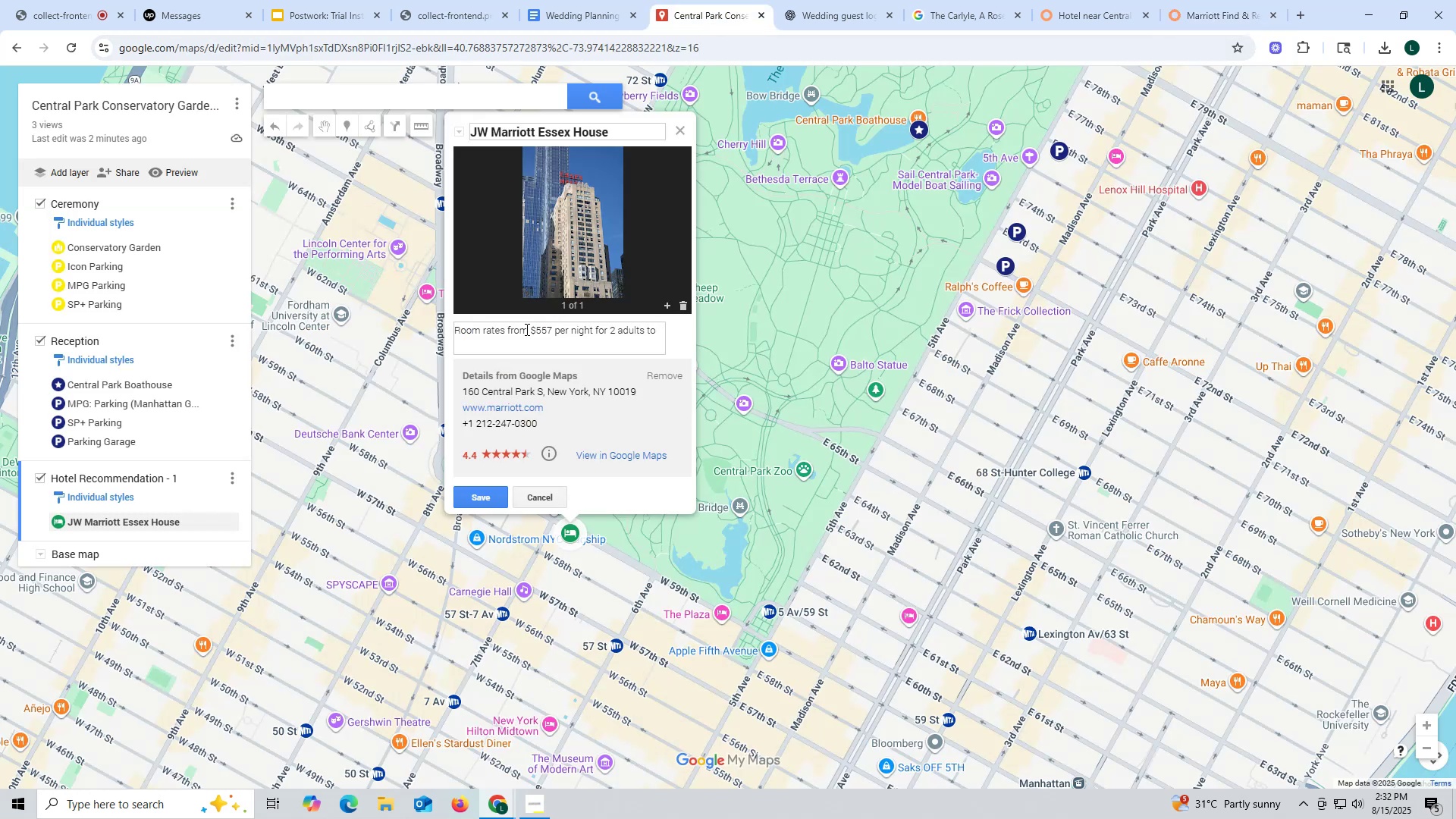 
type(676)
key(Backspace)
key(Backspace)
key(Backspace)
type(4676)
 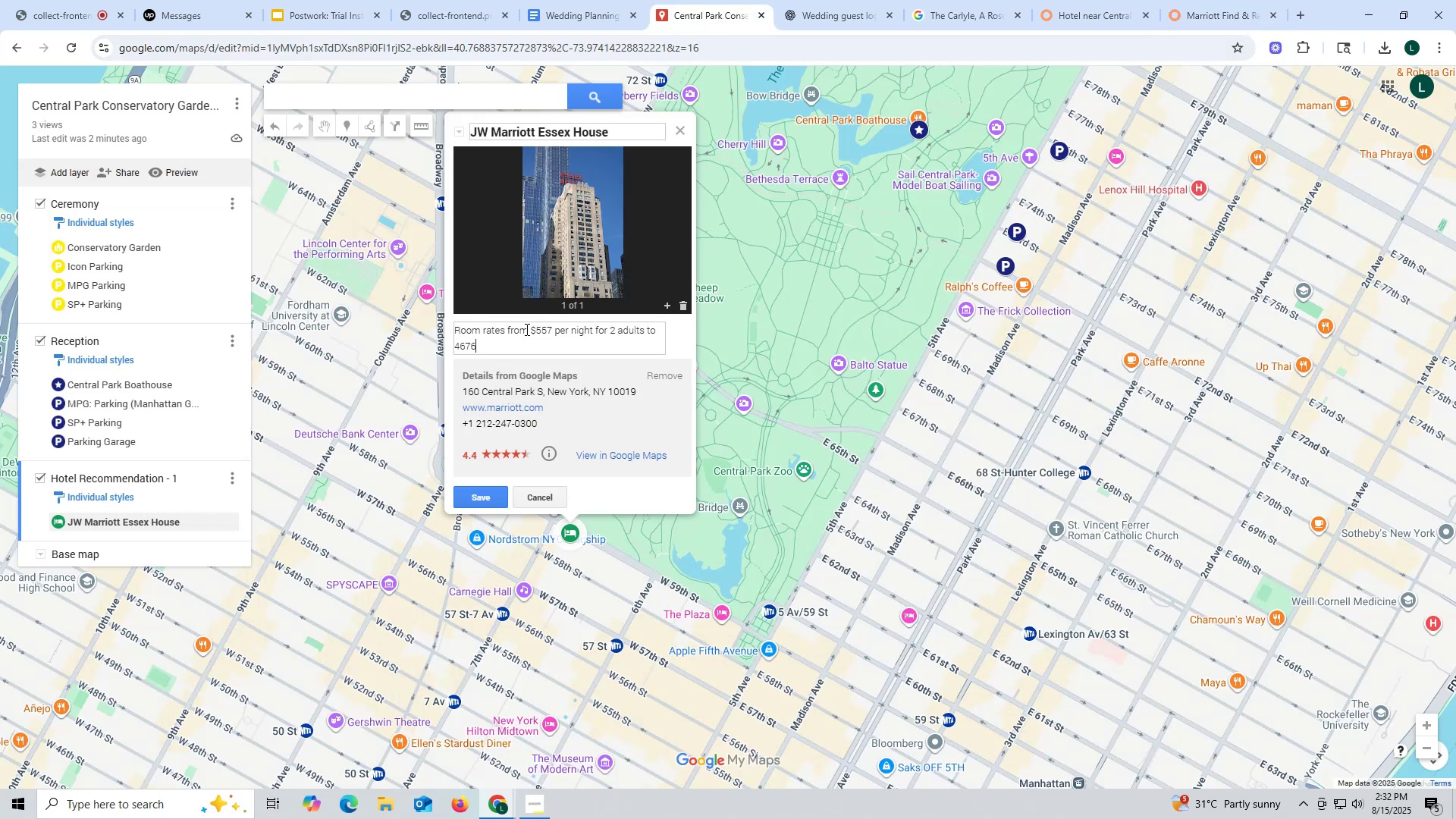 
key(ArrowLeft)
 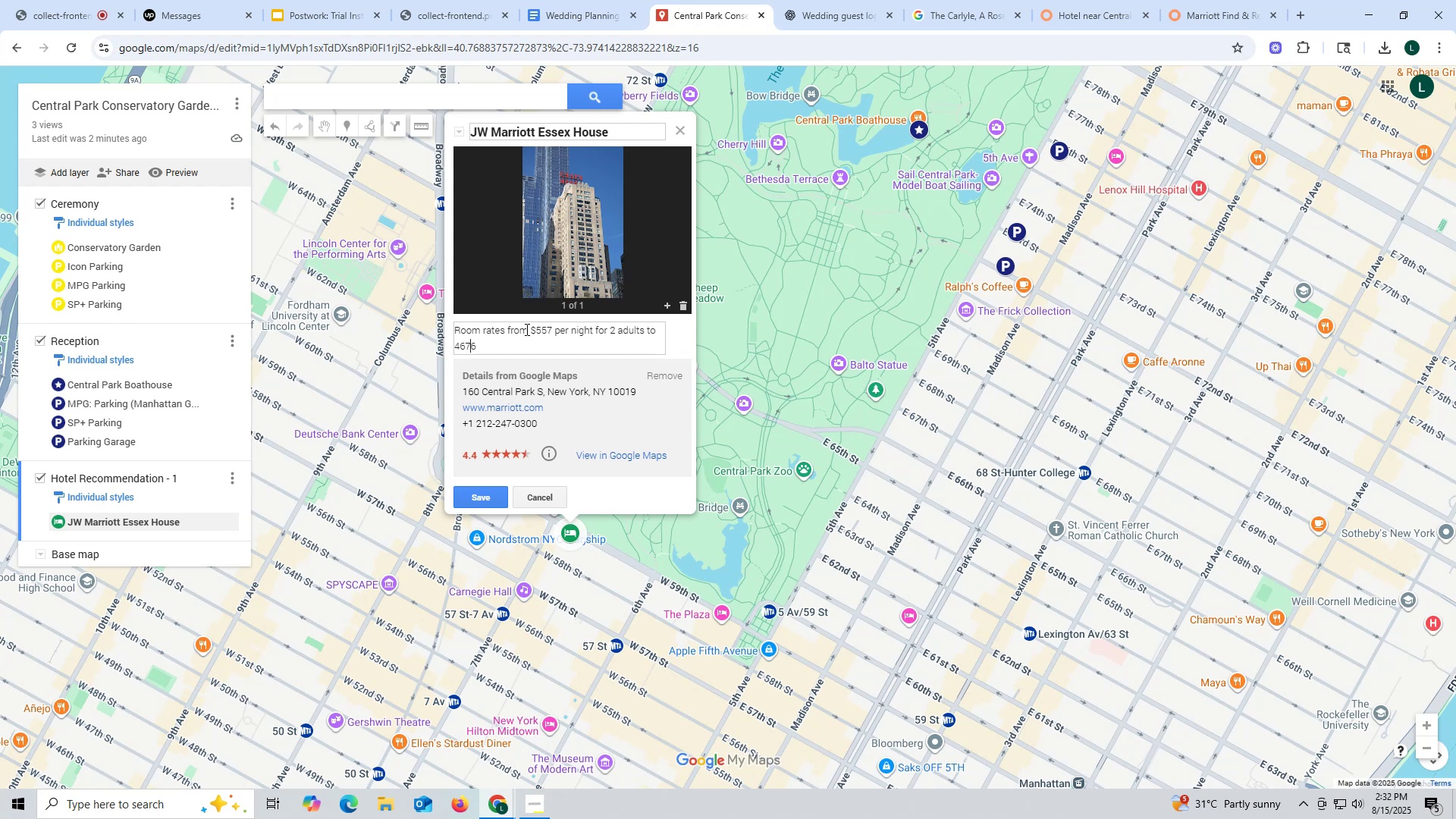 
key(ArrowLeft)
 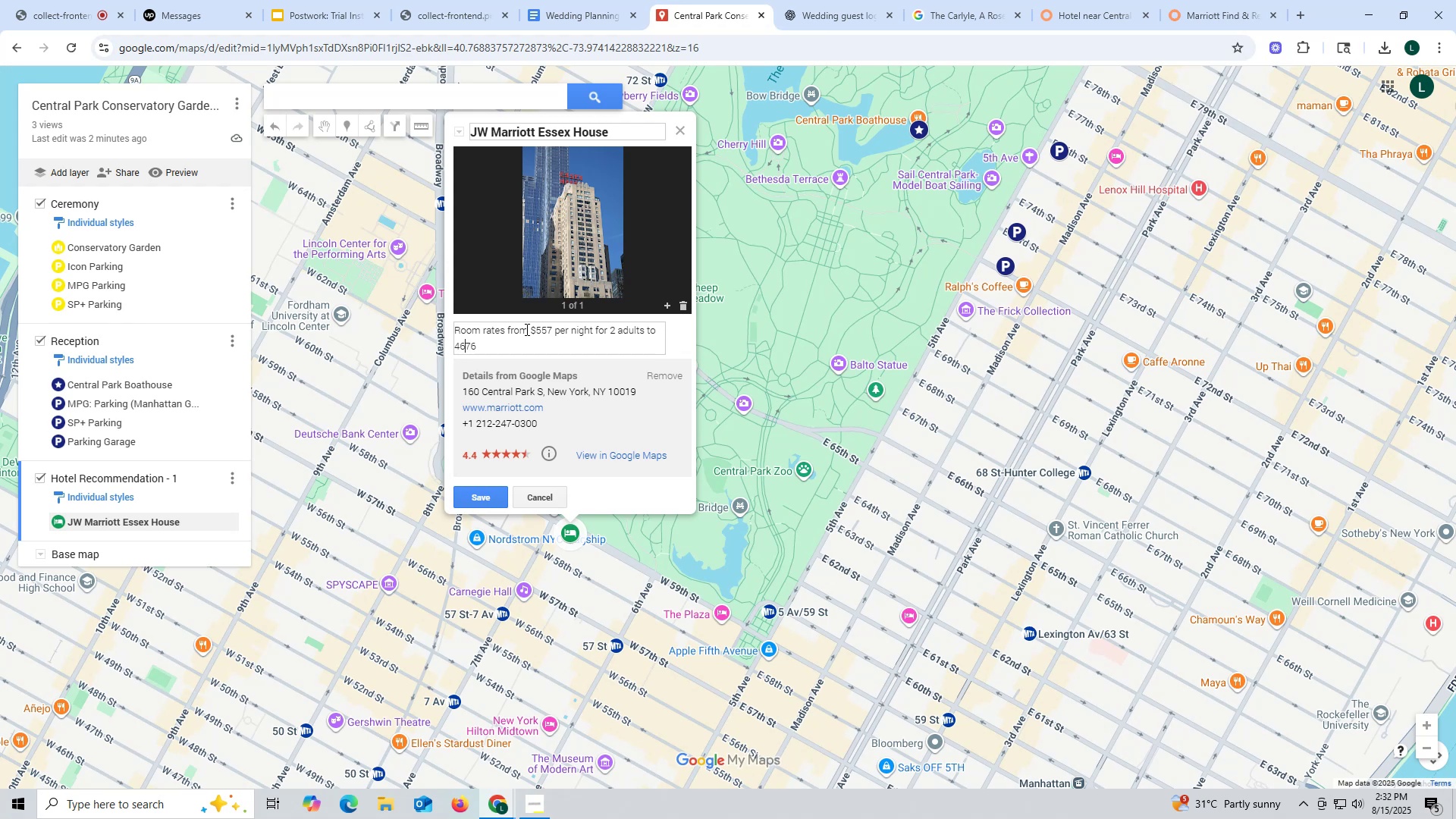 
key(ArrowLeft)
 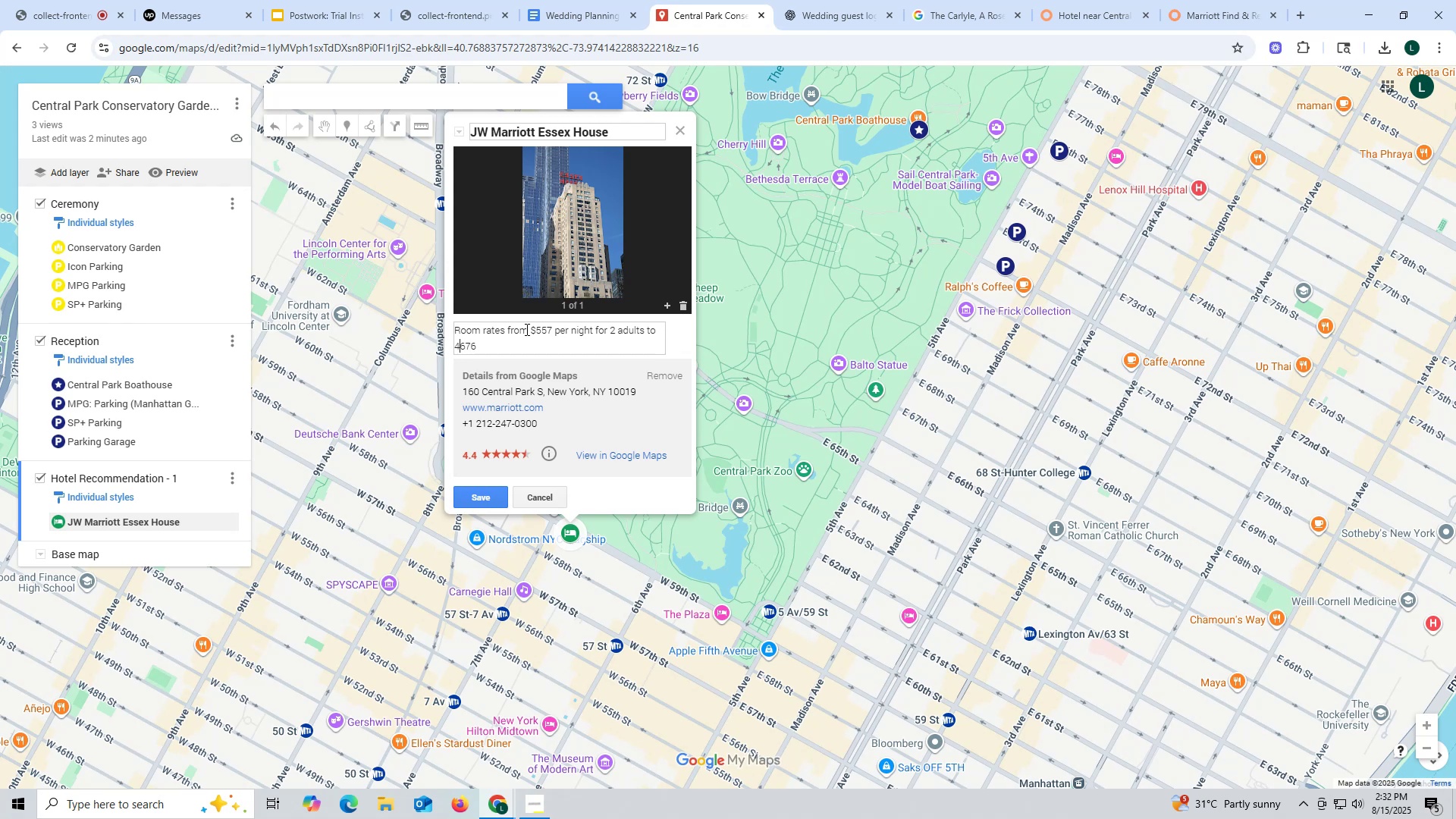 
key(Backspace)
 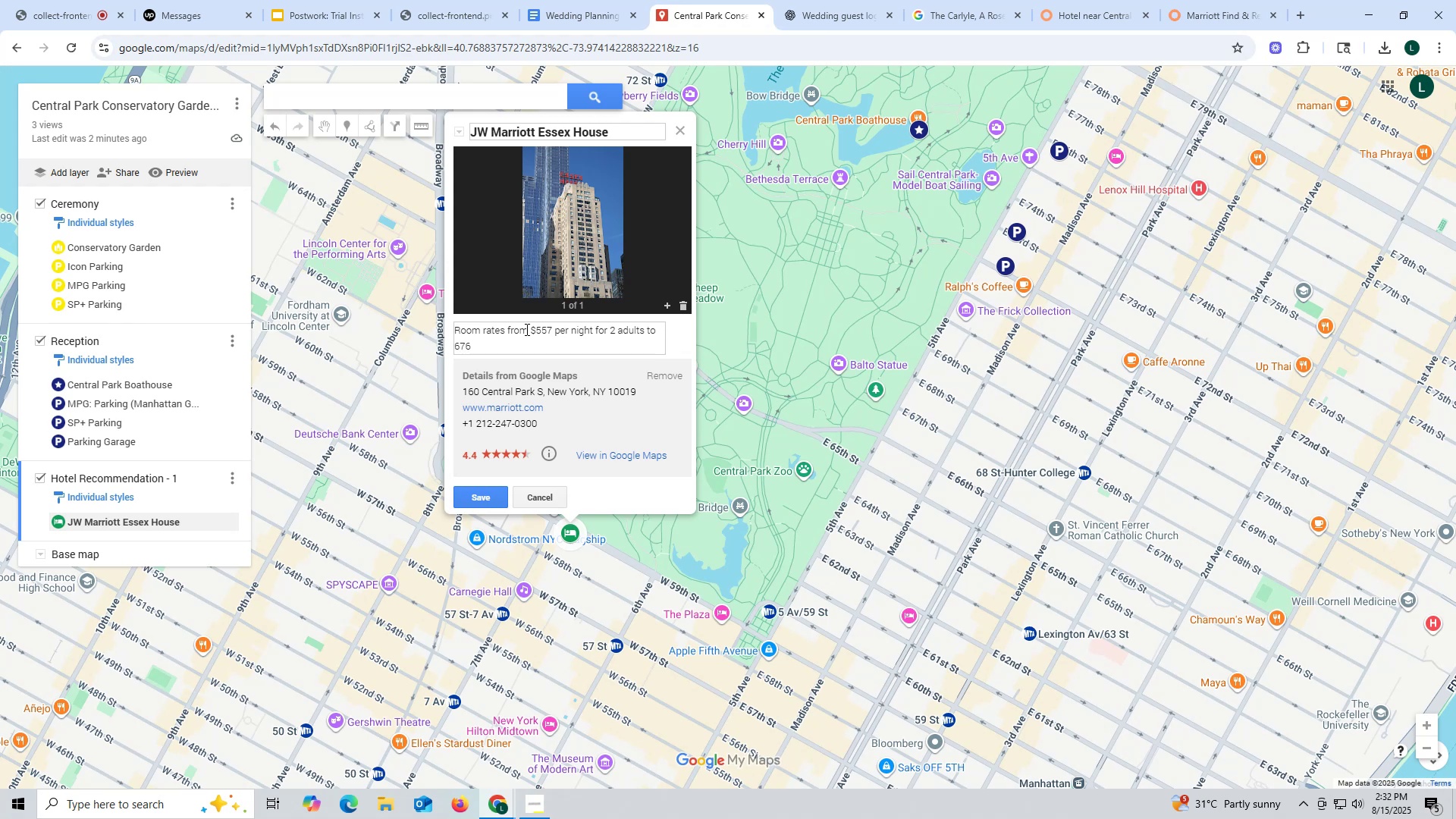 
key(Shift+4)
 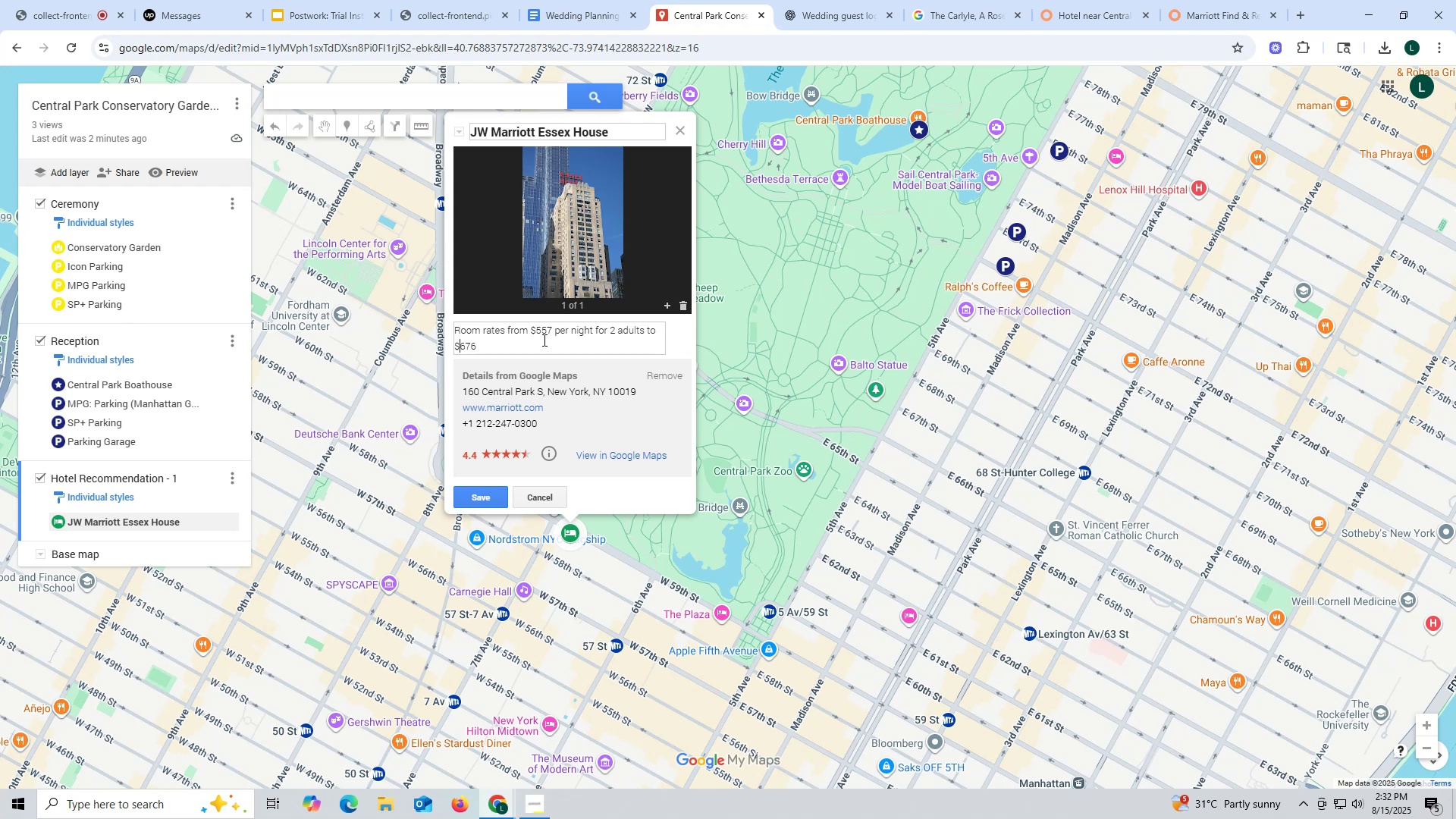 
left_click([526, 347])
 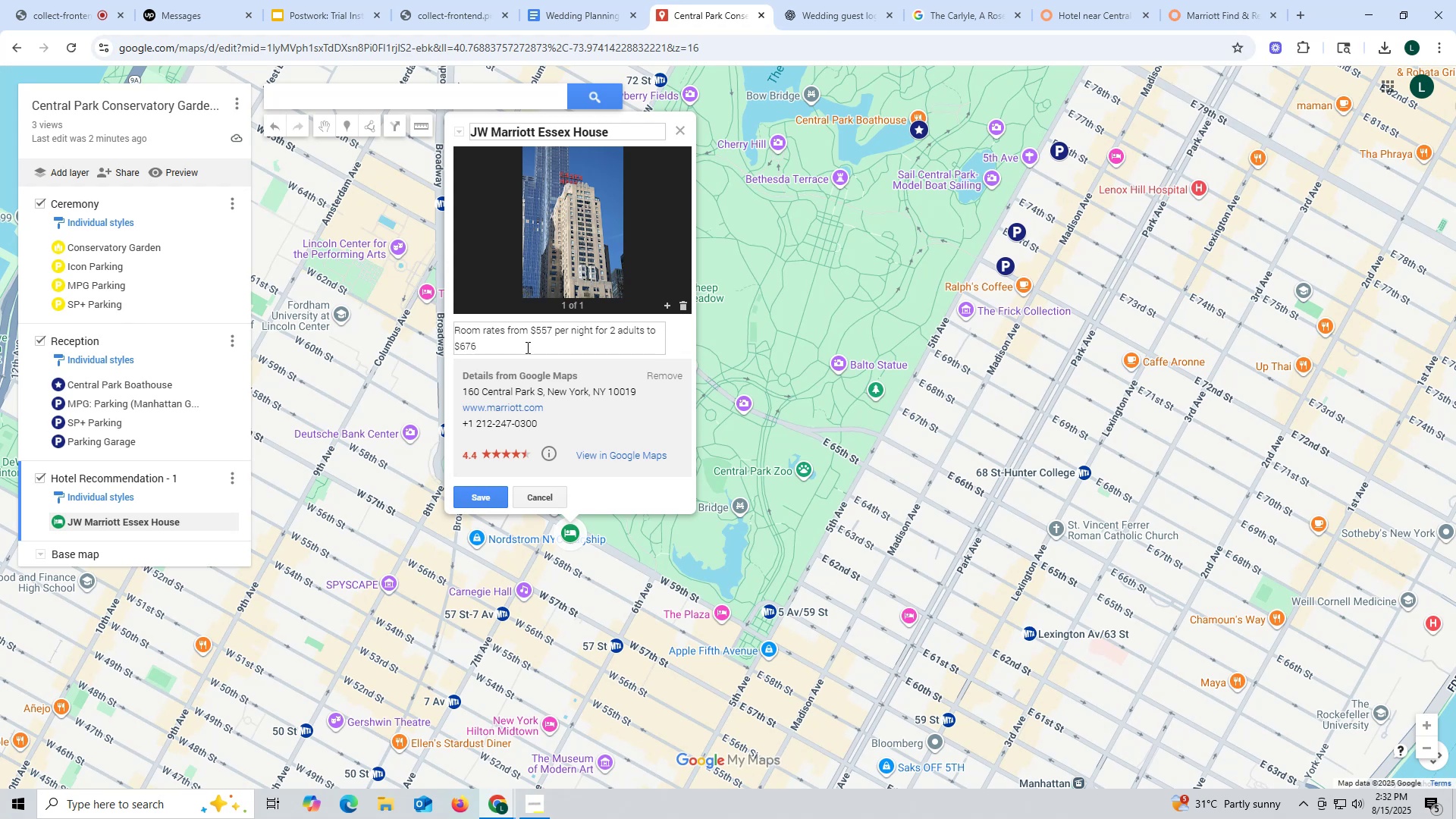 
type( for 4 adults. )
 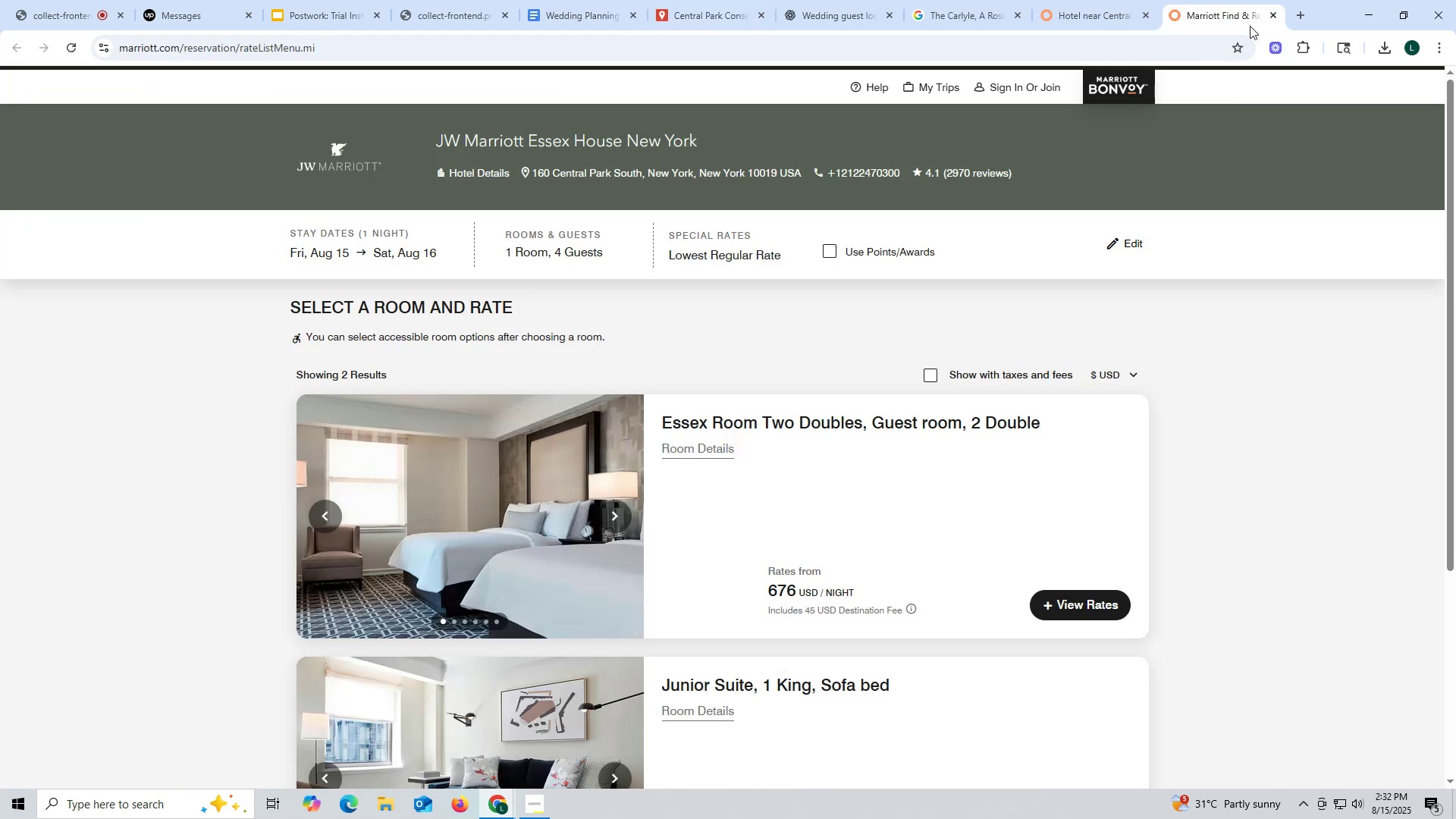 
left_click([1279, 17])
 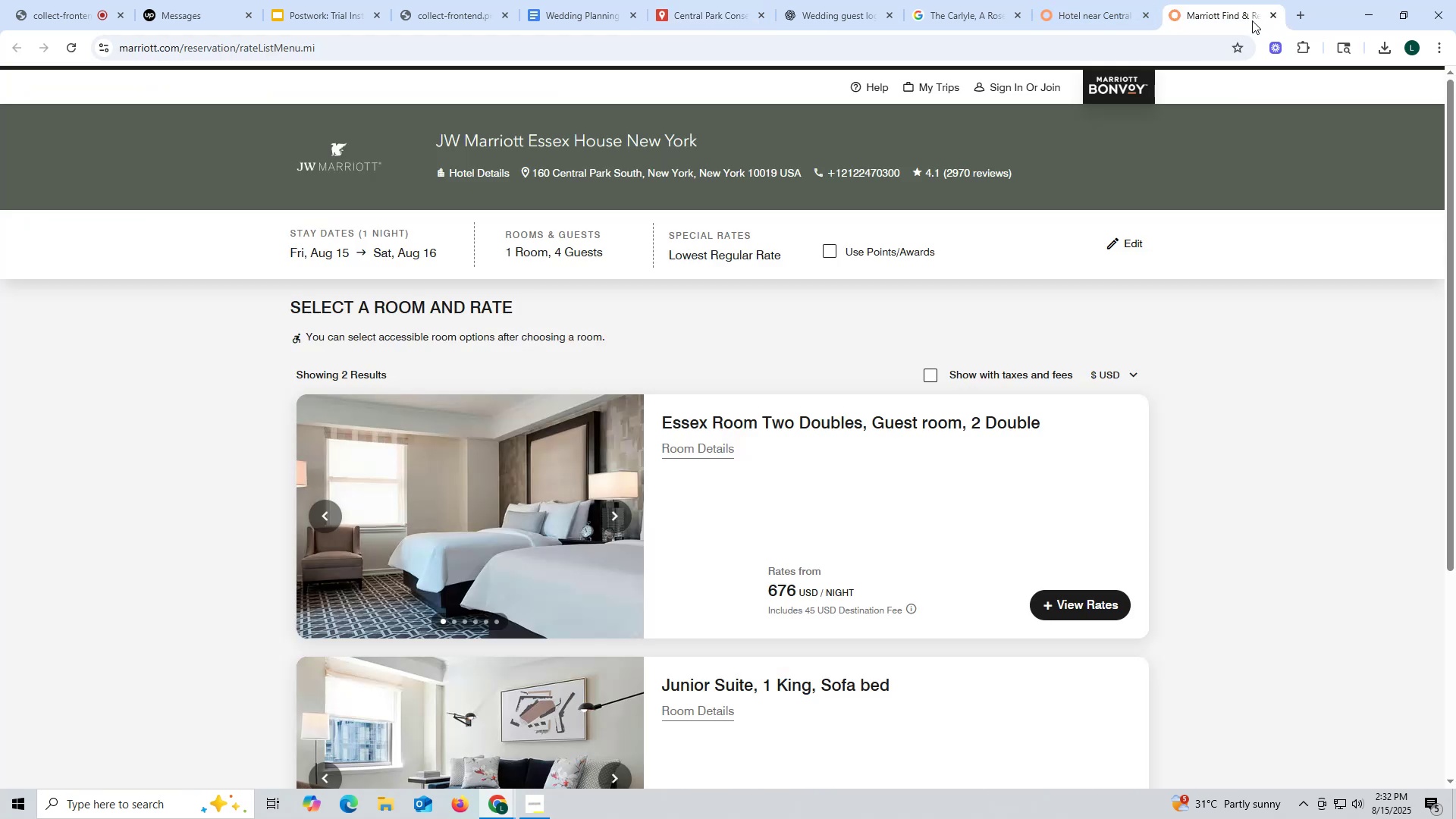 
left_click_drag(start_coordinate=[1276, 14], to_coordinate=[1266, 20])
 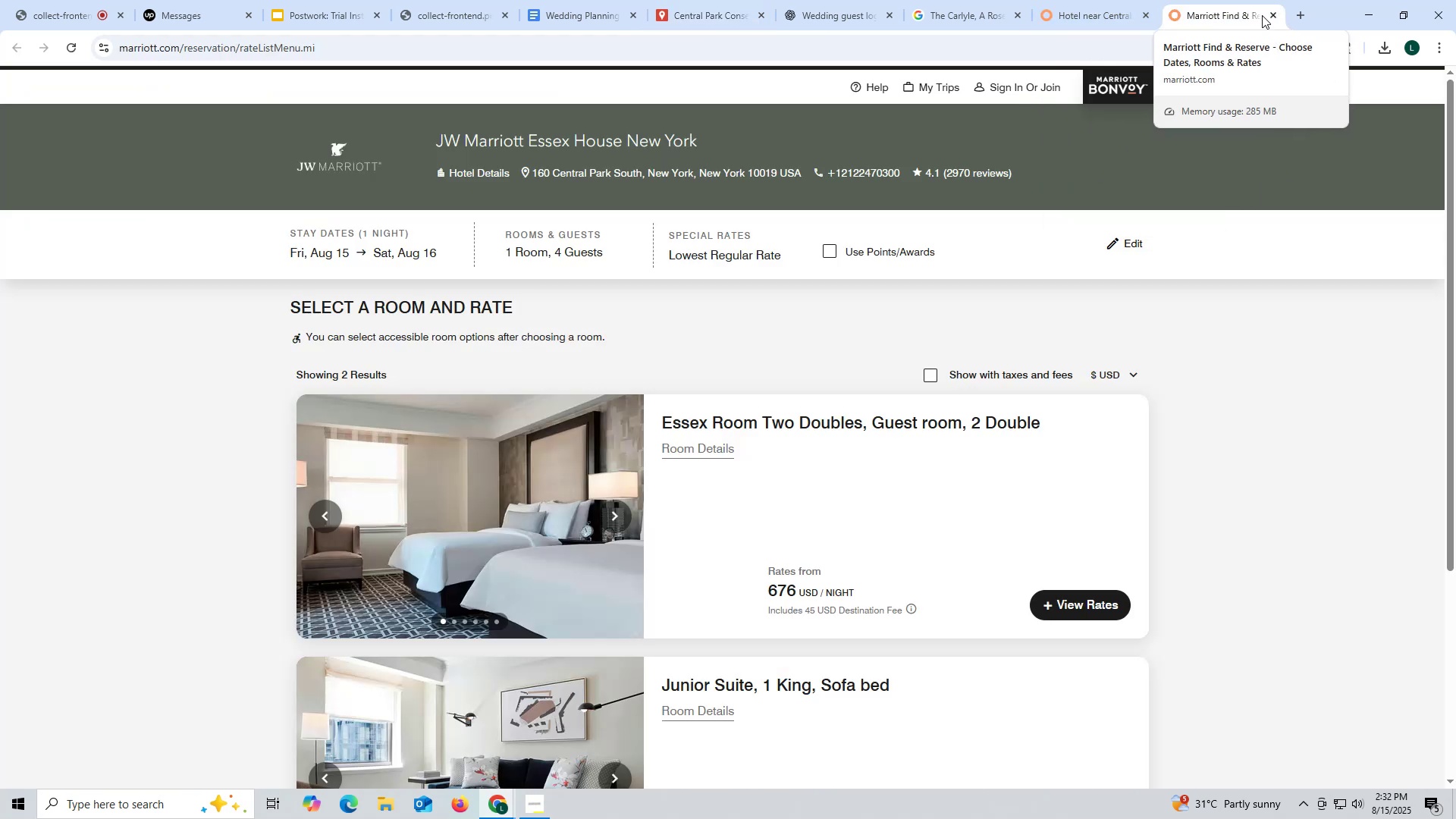 
left_click([1275, 15])
 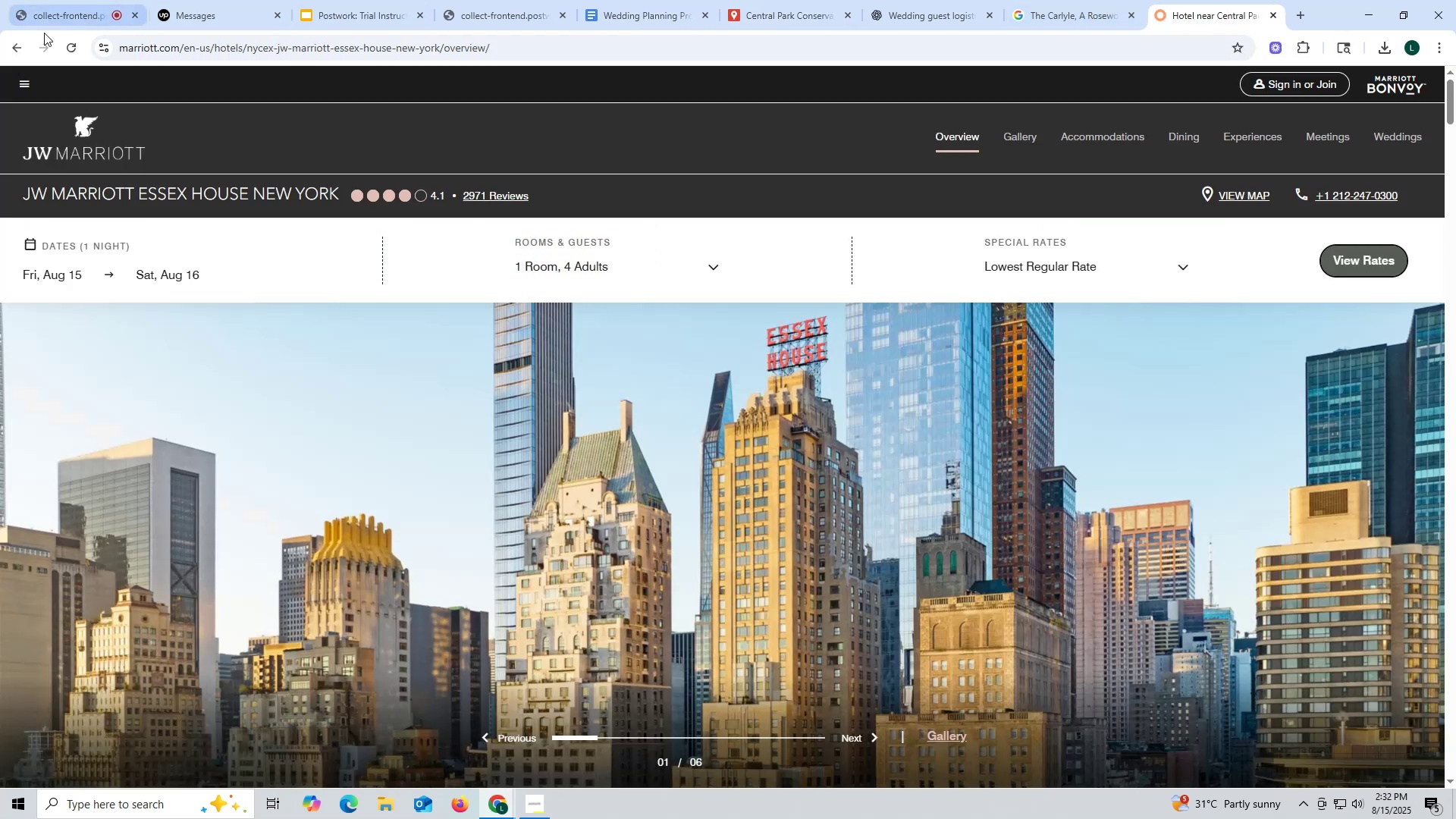 
left_click([7, 52])
 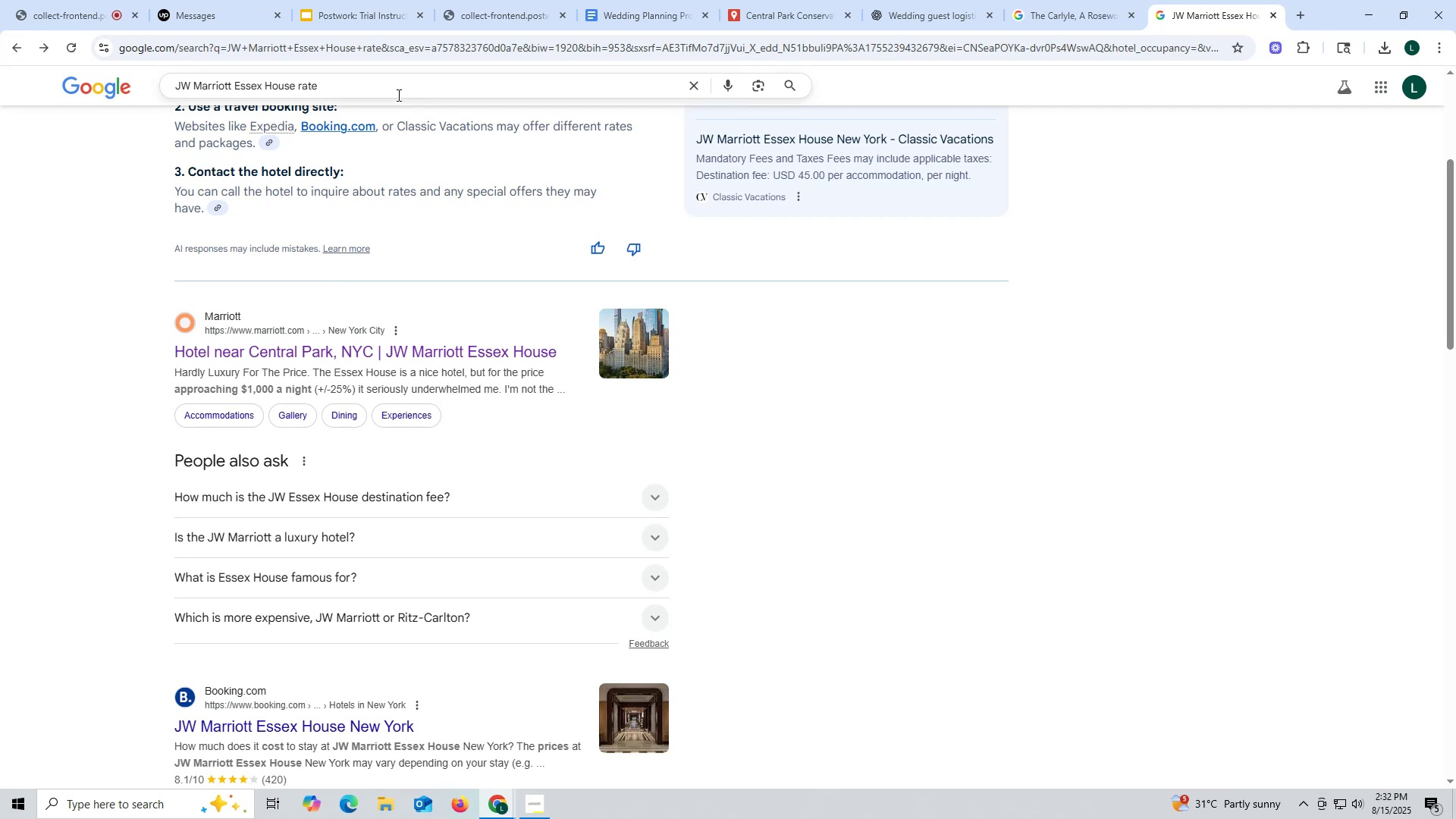 
scroll: coordinate [377, 86], scroll_direction: up, amount: 10.0
 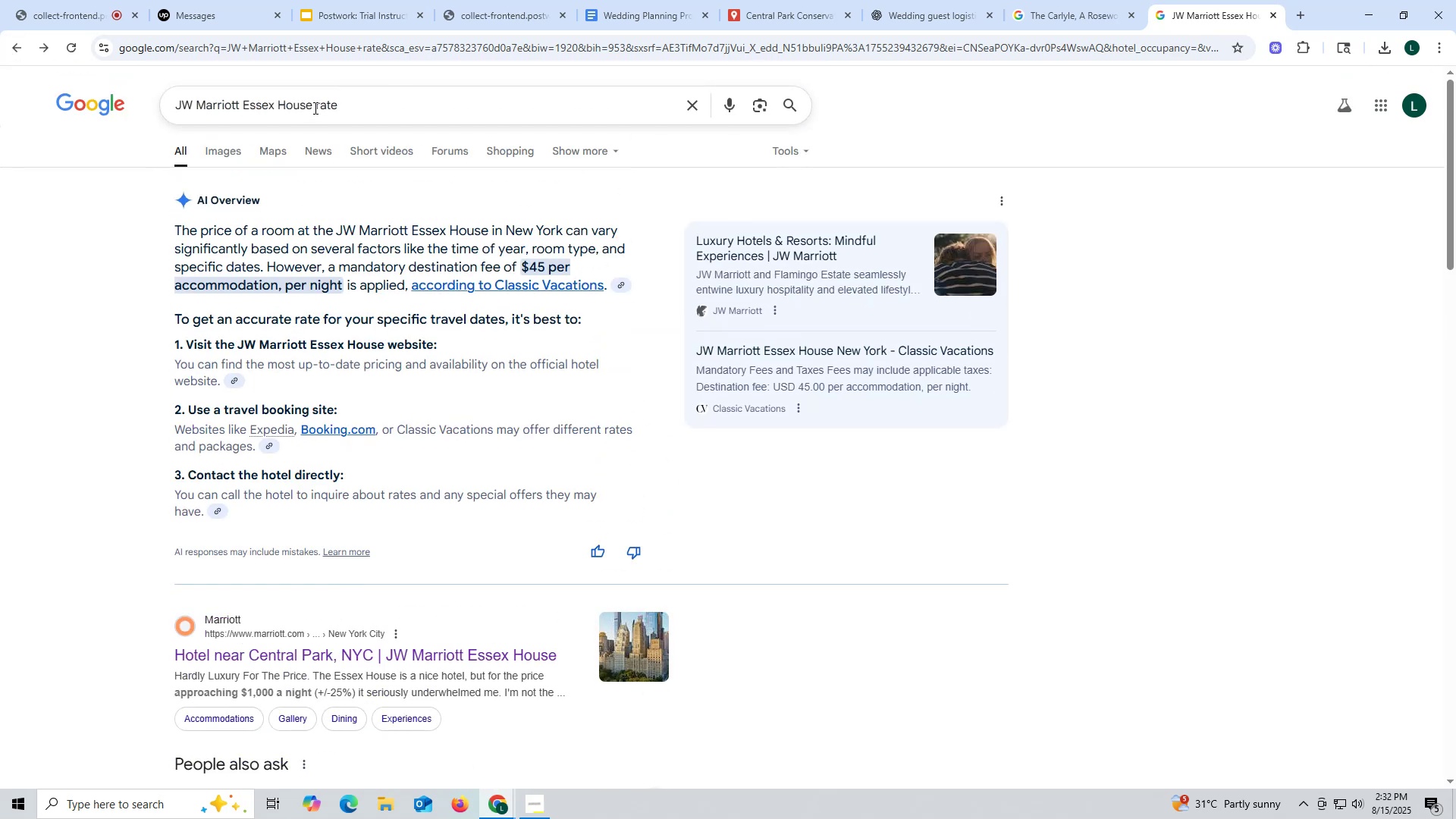 
left_click_drag(start_coordinate=[314, 105], to_coordinate=[441, 105])
 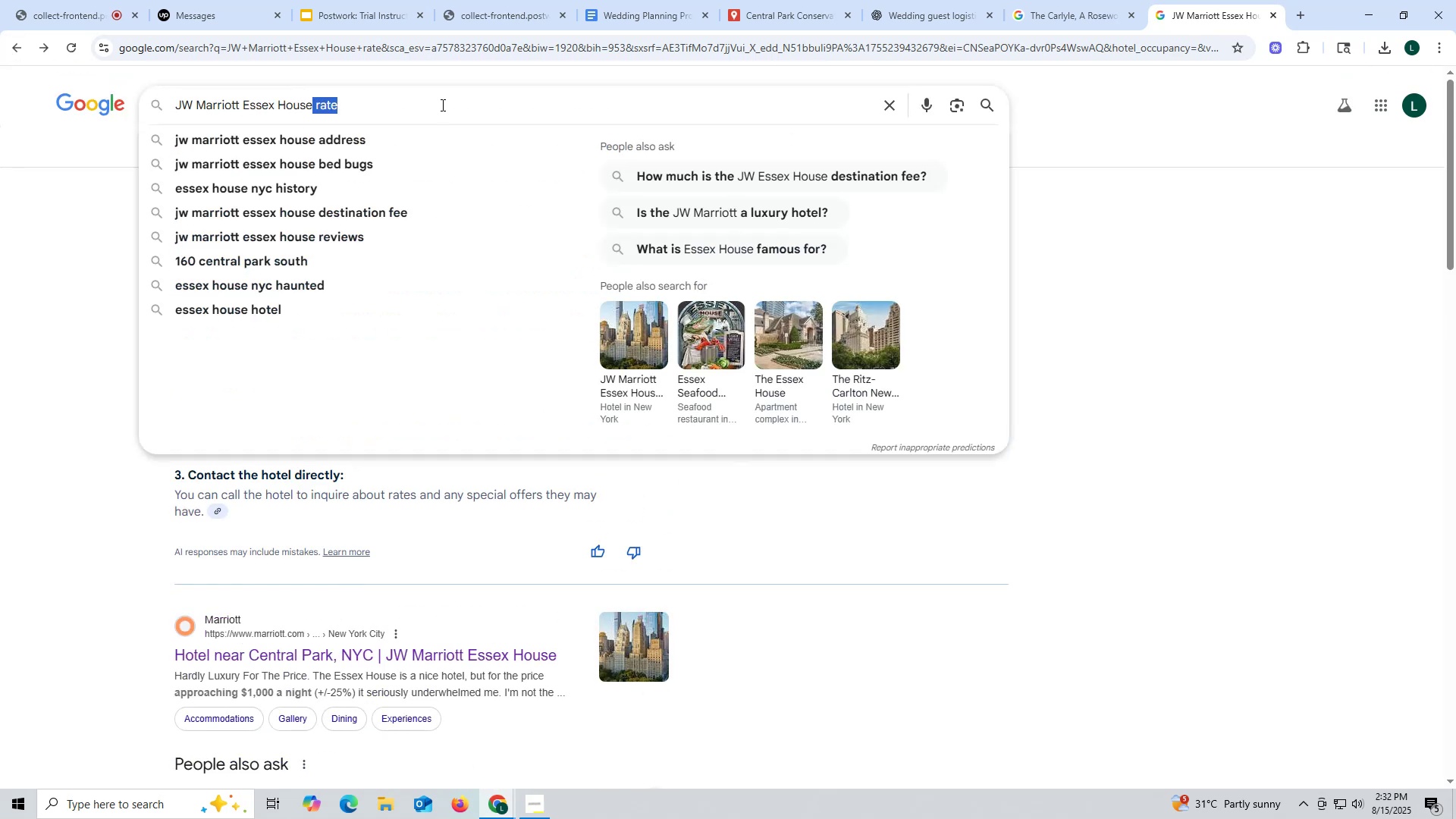 
type( has parking?)
 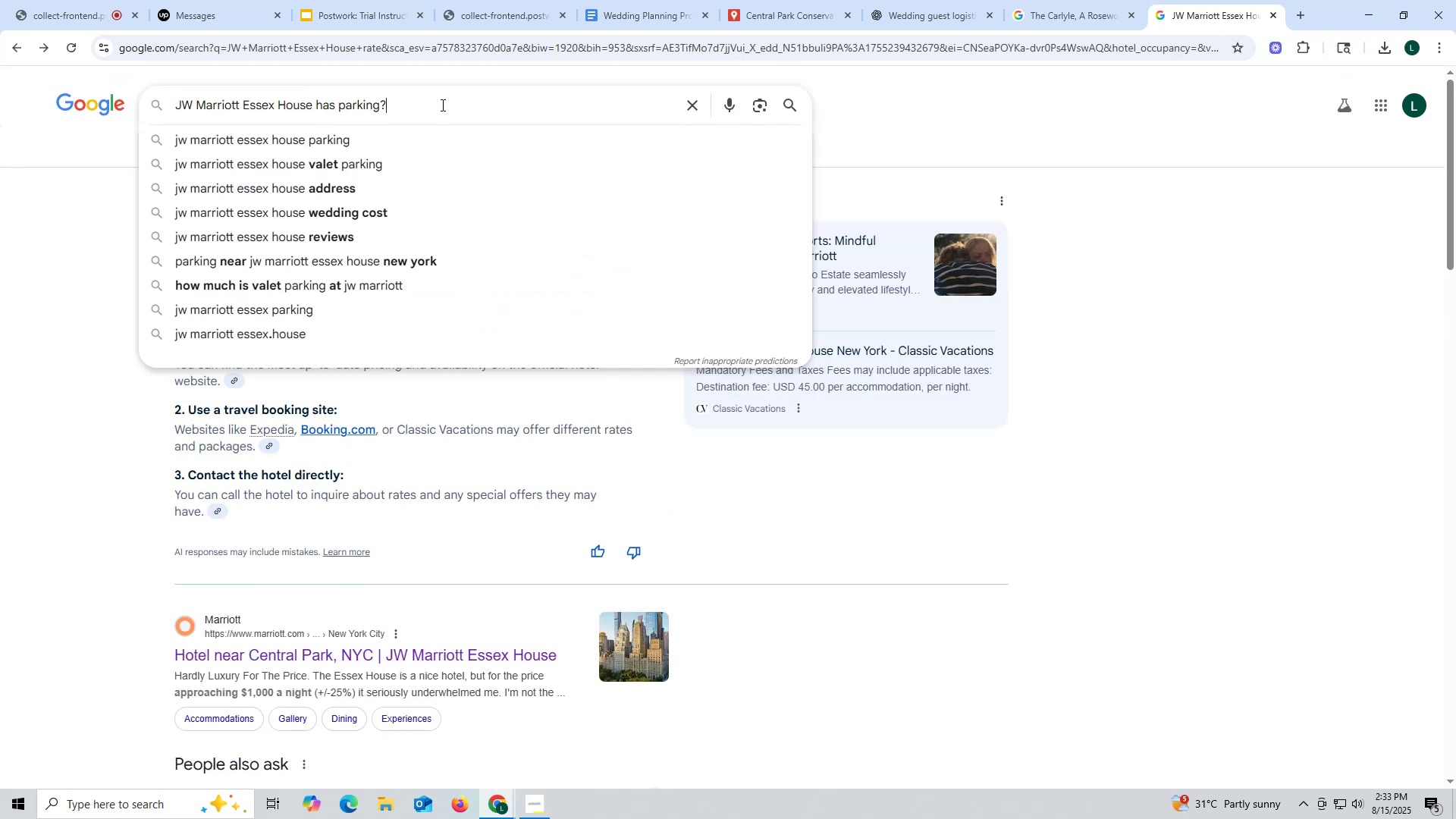 
key(Enter)
 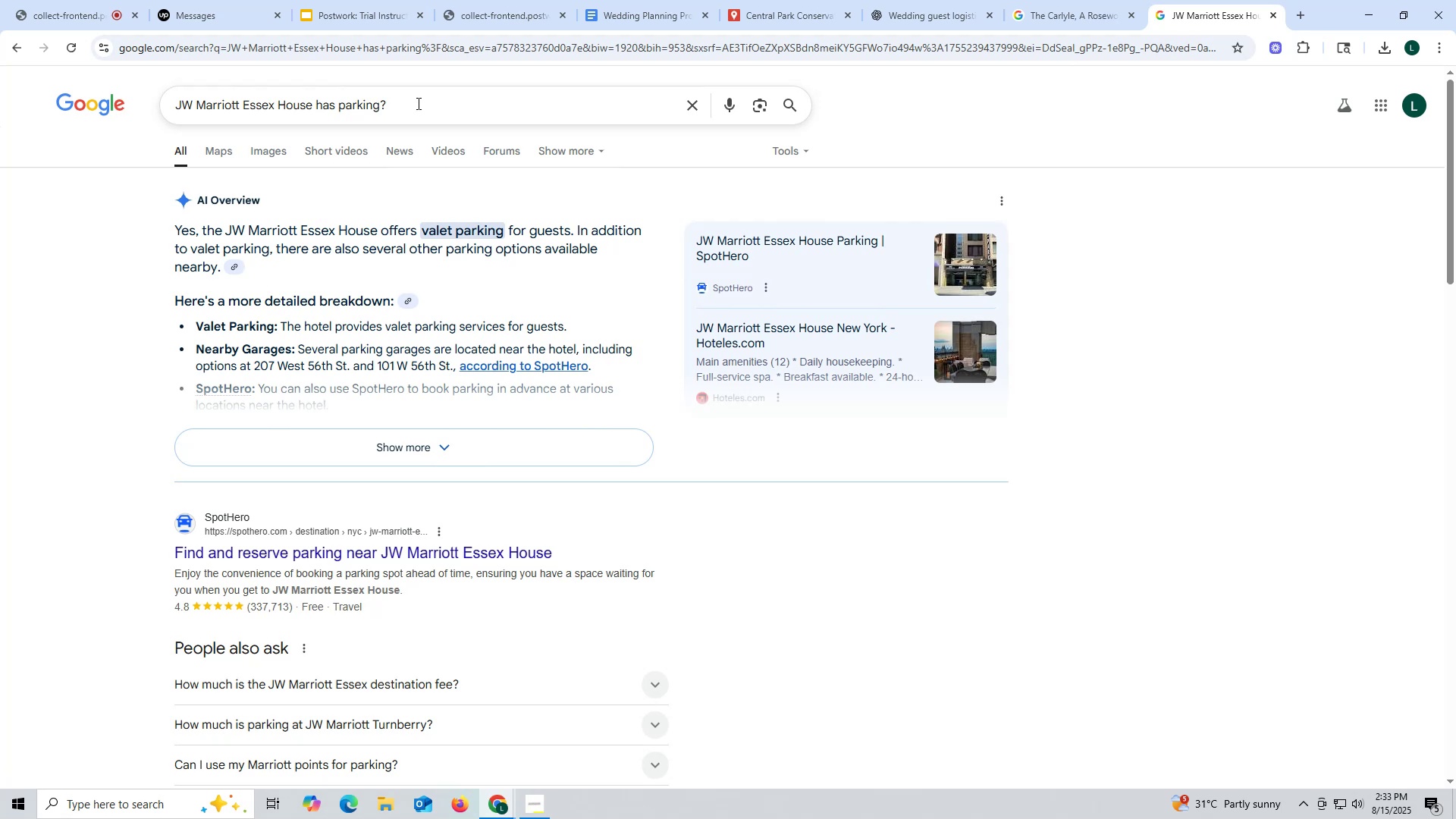 
wait(12.26)
 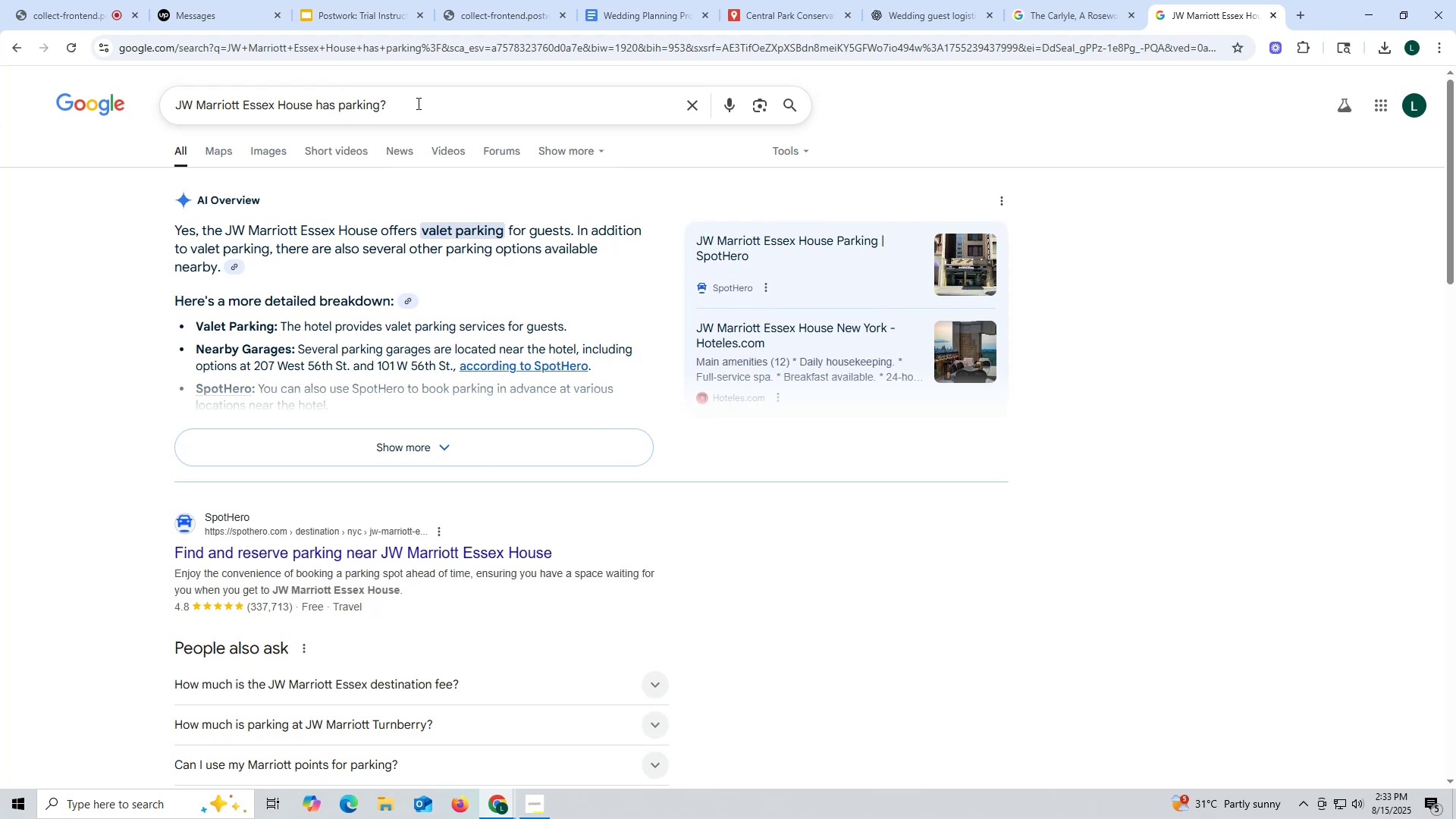 
left_click_drag(start_coordinate=[203, 226], to_coordinate=[218, 259])
 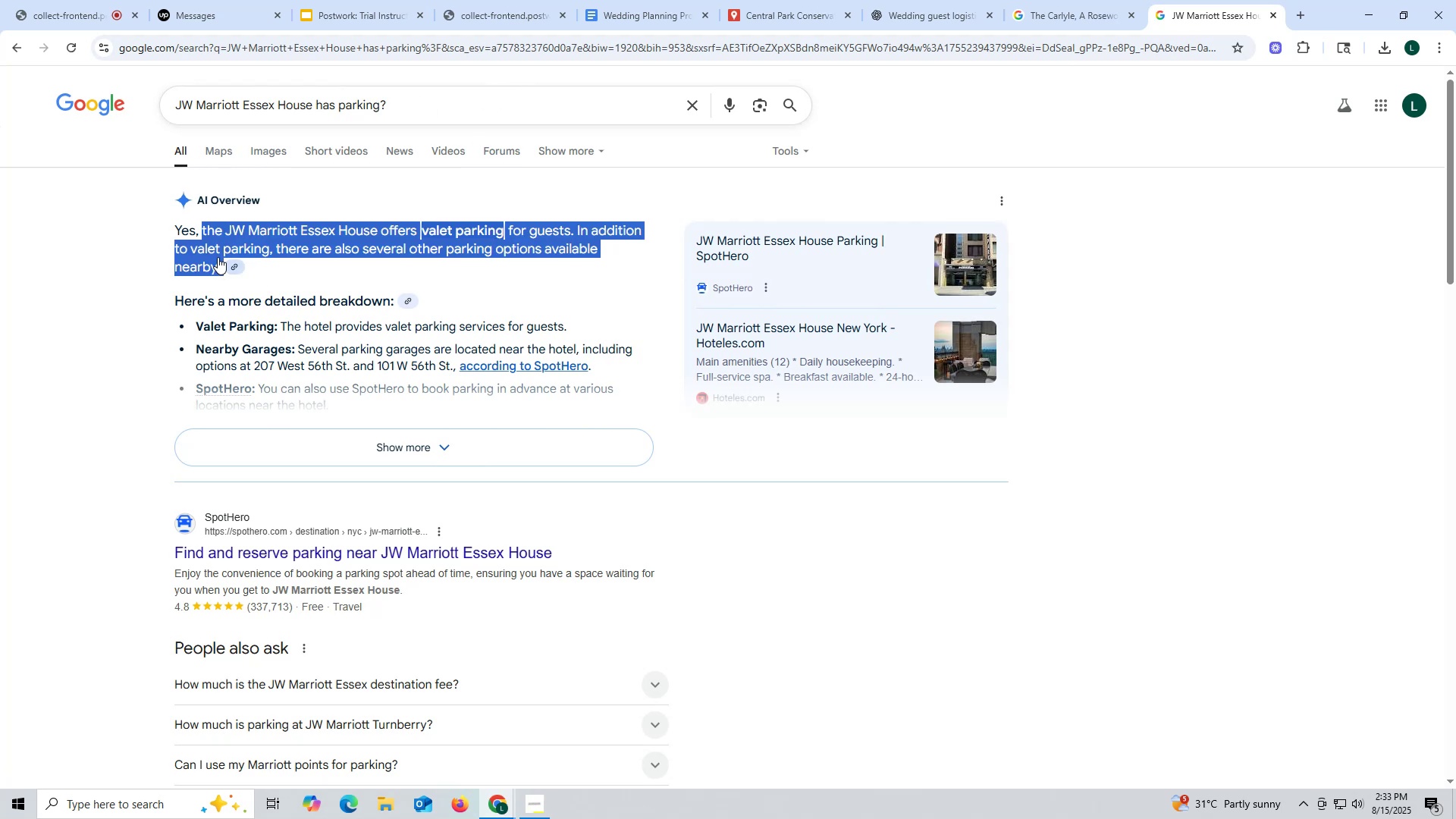 
key(Control+ControlLeft)
 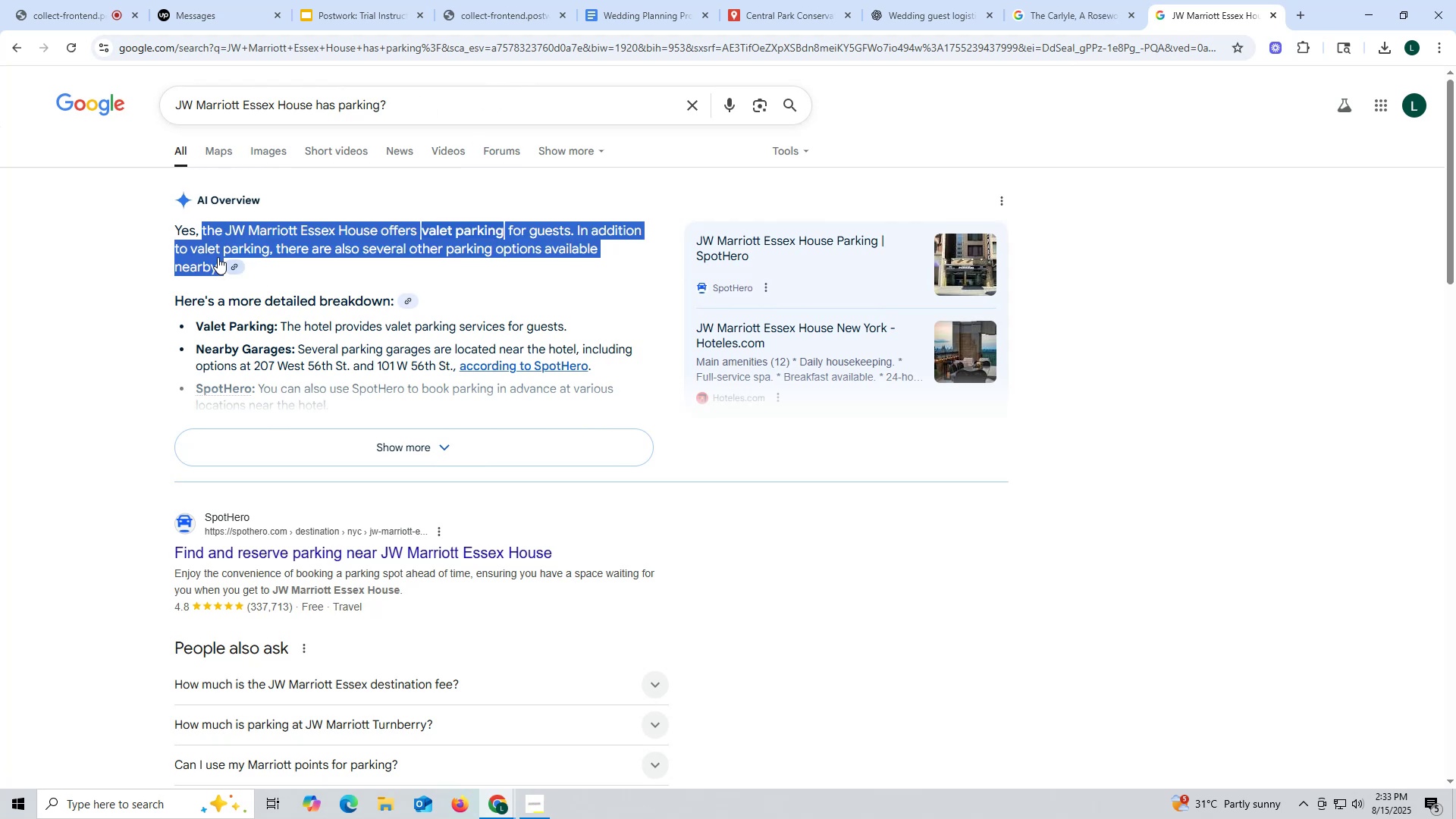 
key(Control+C)
 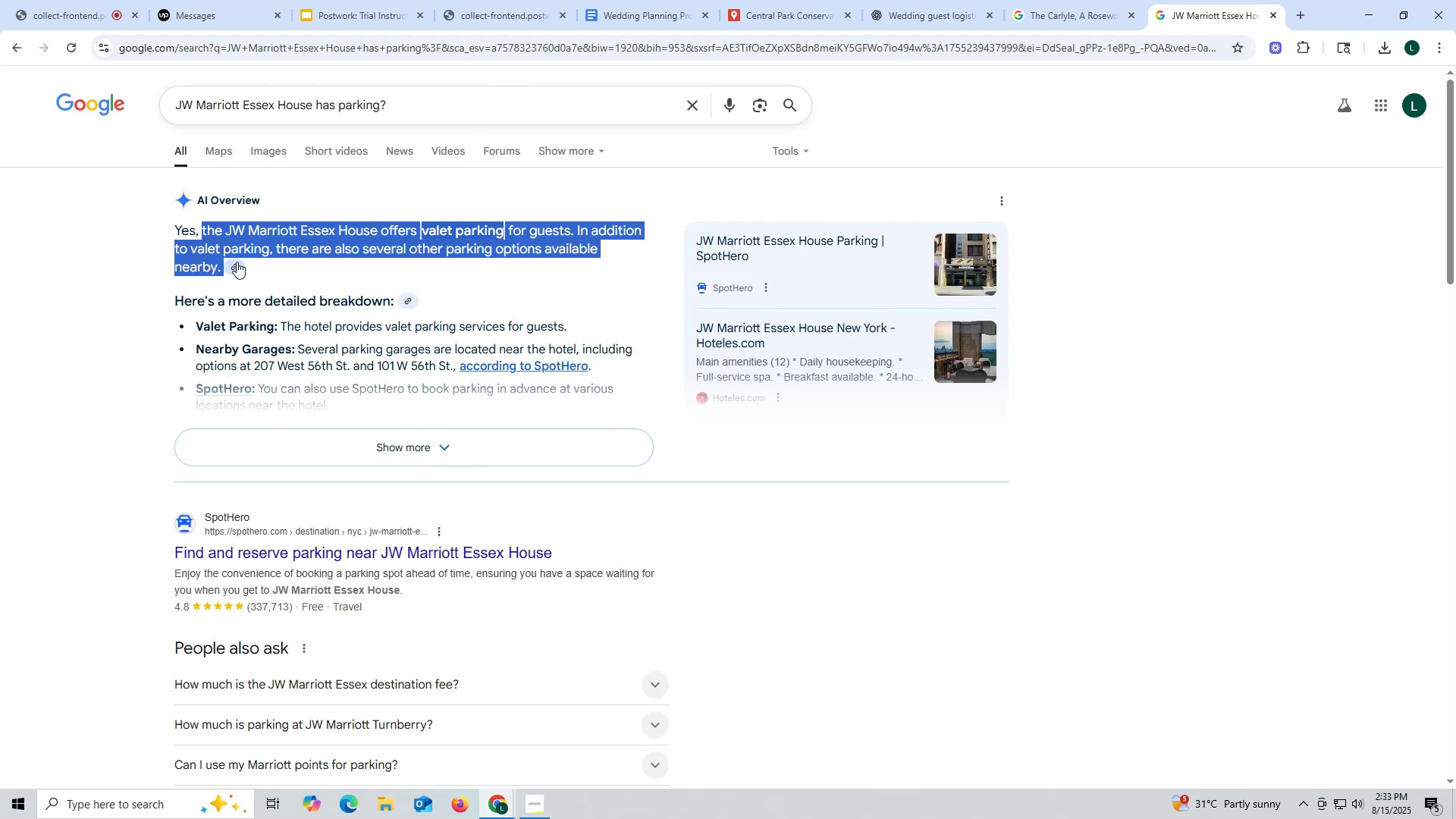 
key(Control+ControlLeft)
 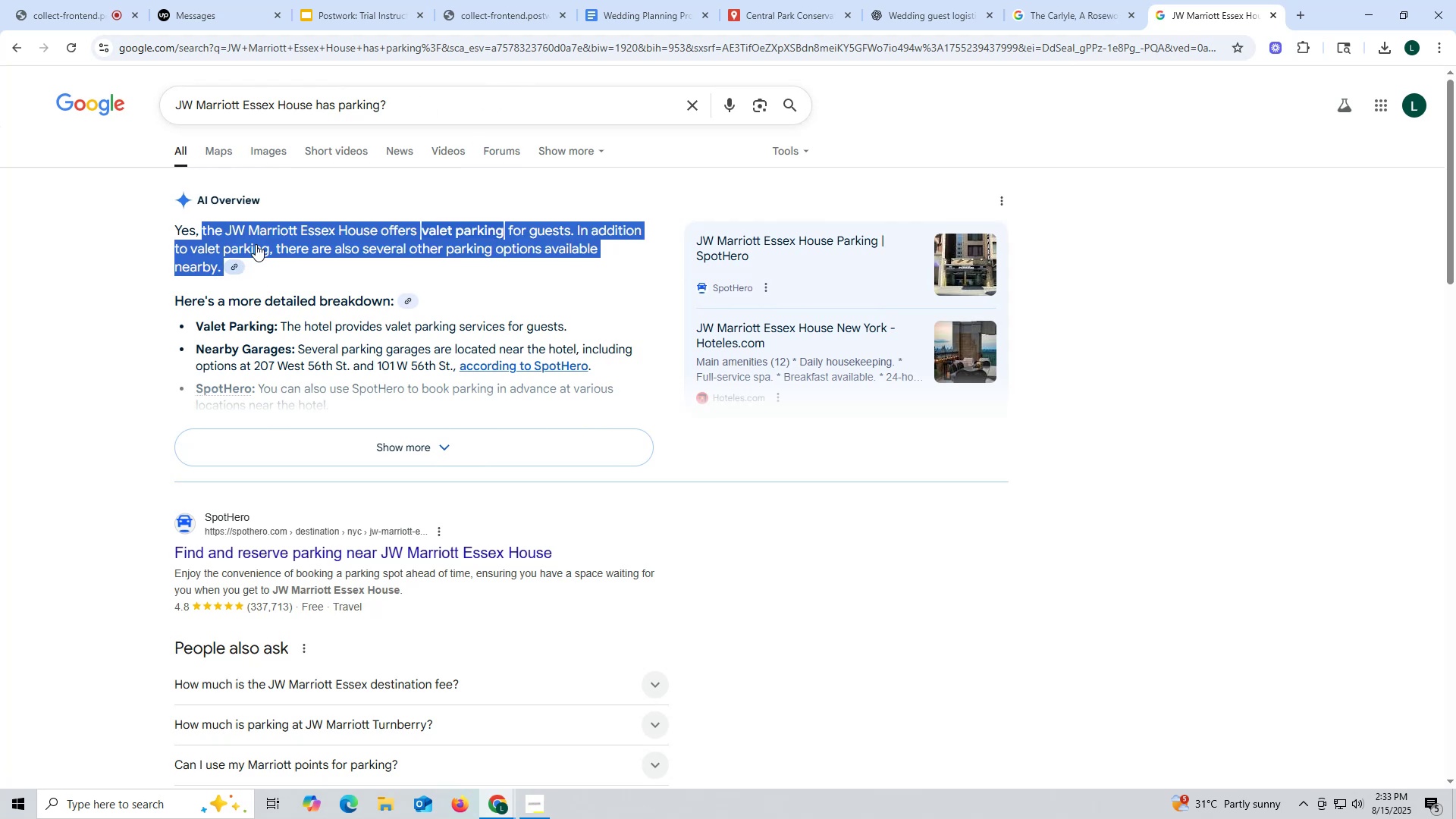 
key(Control+C)
 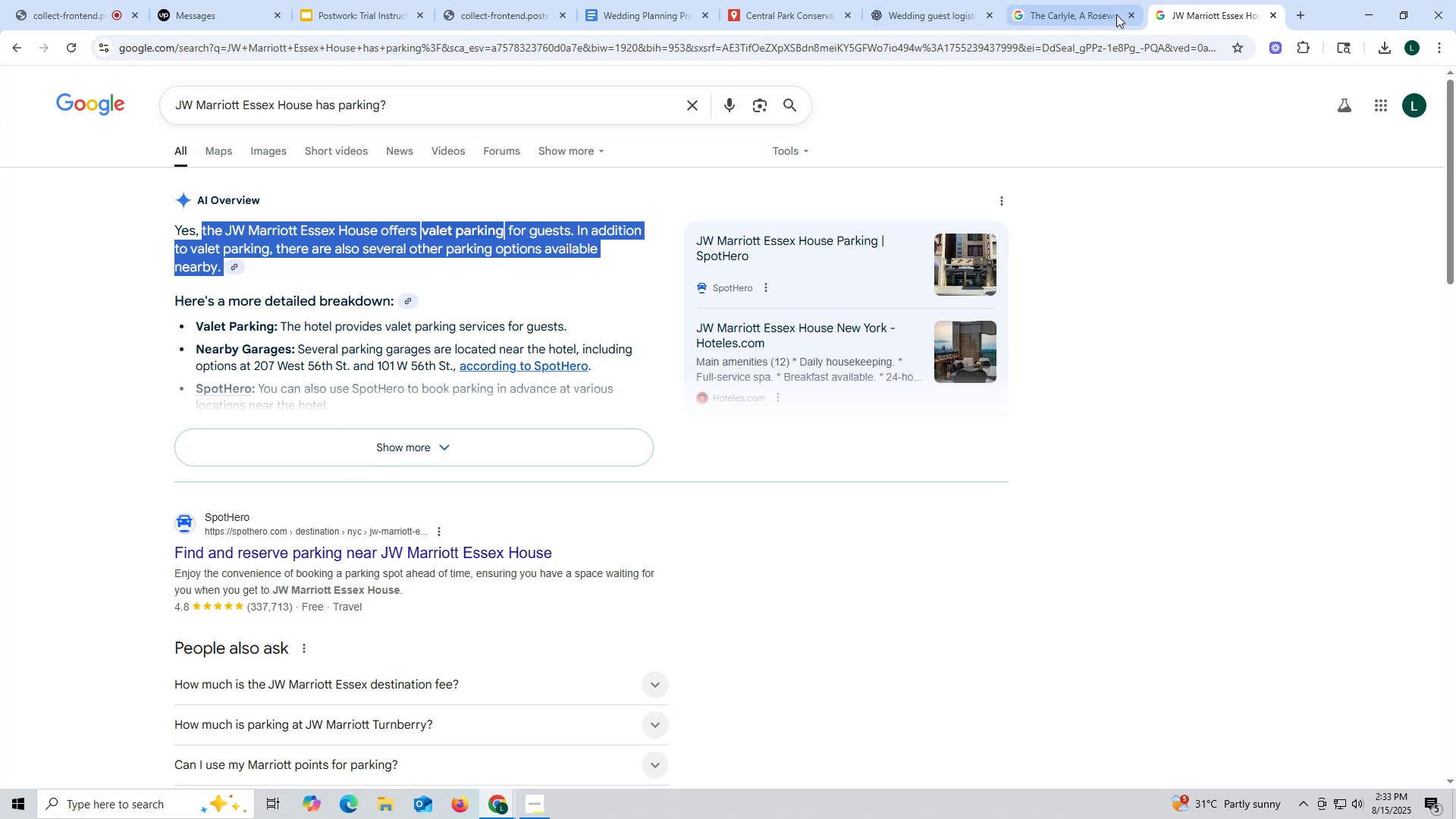 
left_click([1061, 20])
 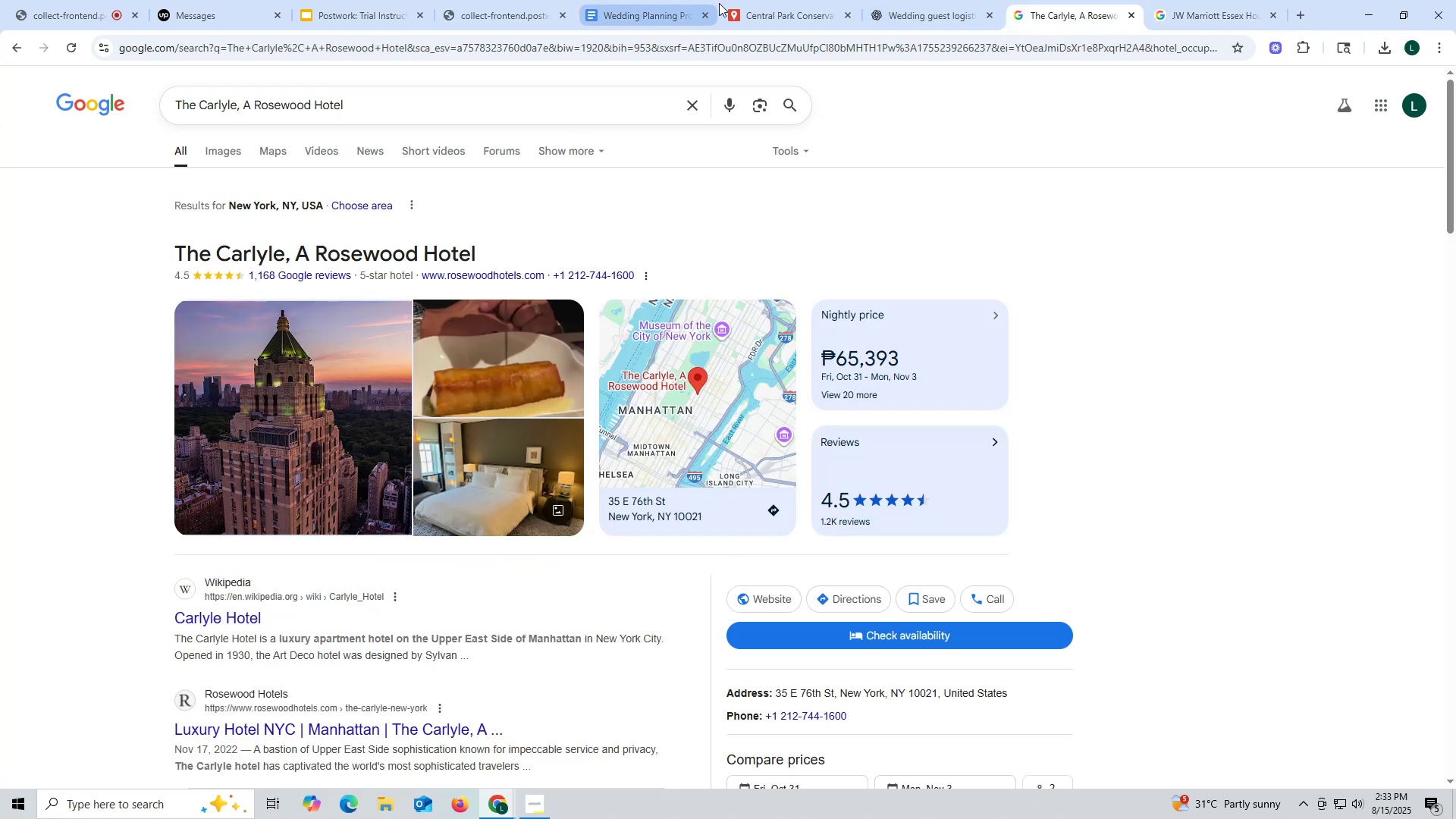 
left_click([783, 11])
 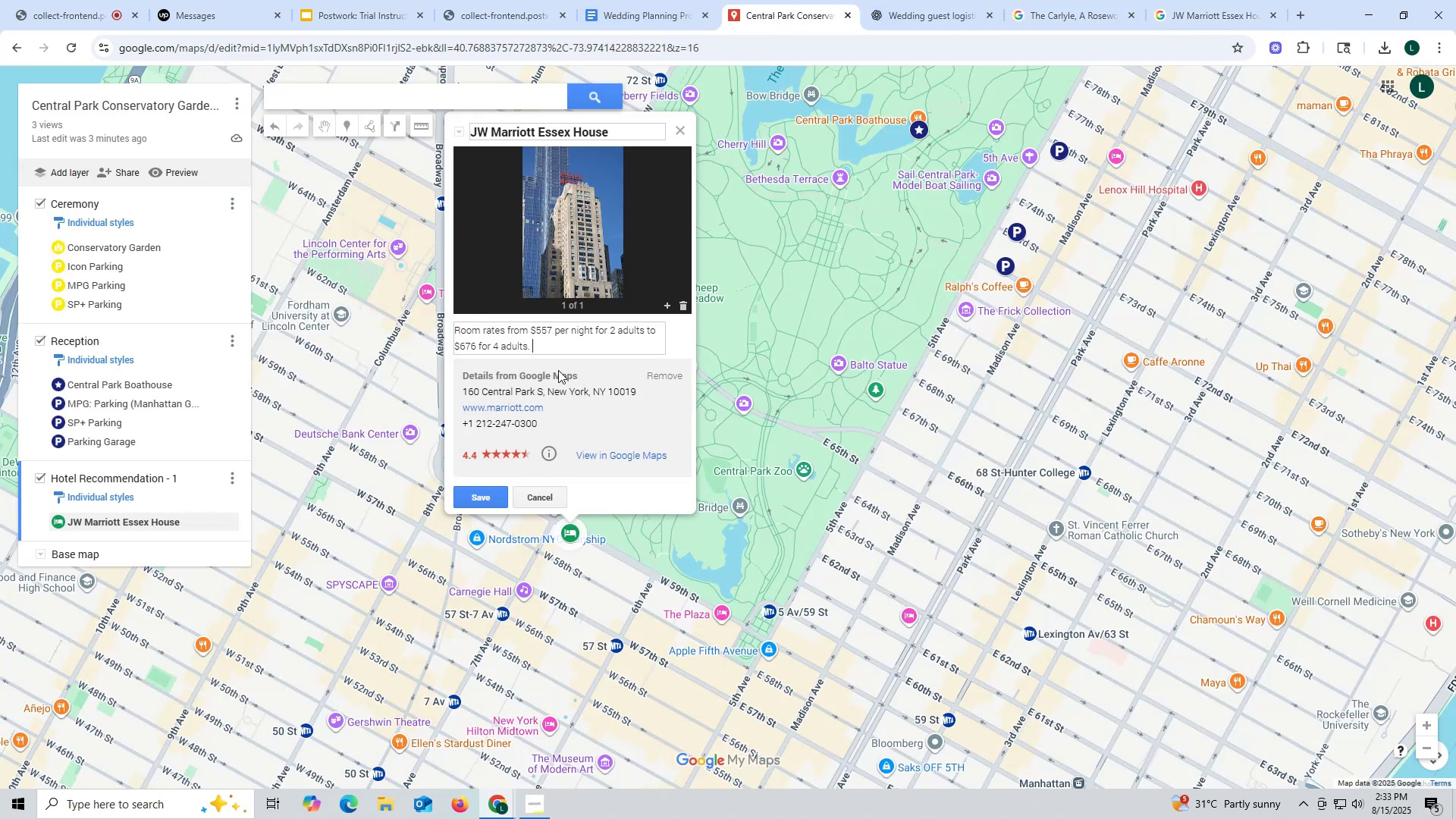 
key(Control+ControlLeft)
 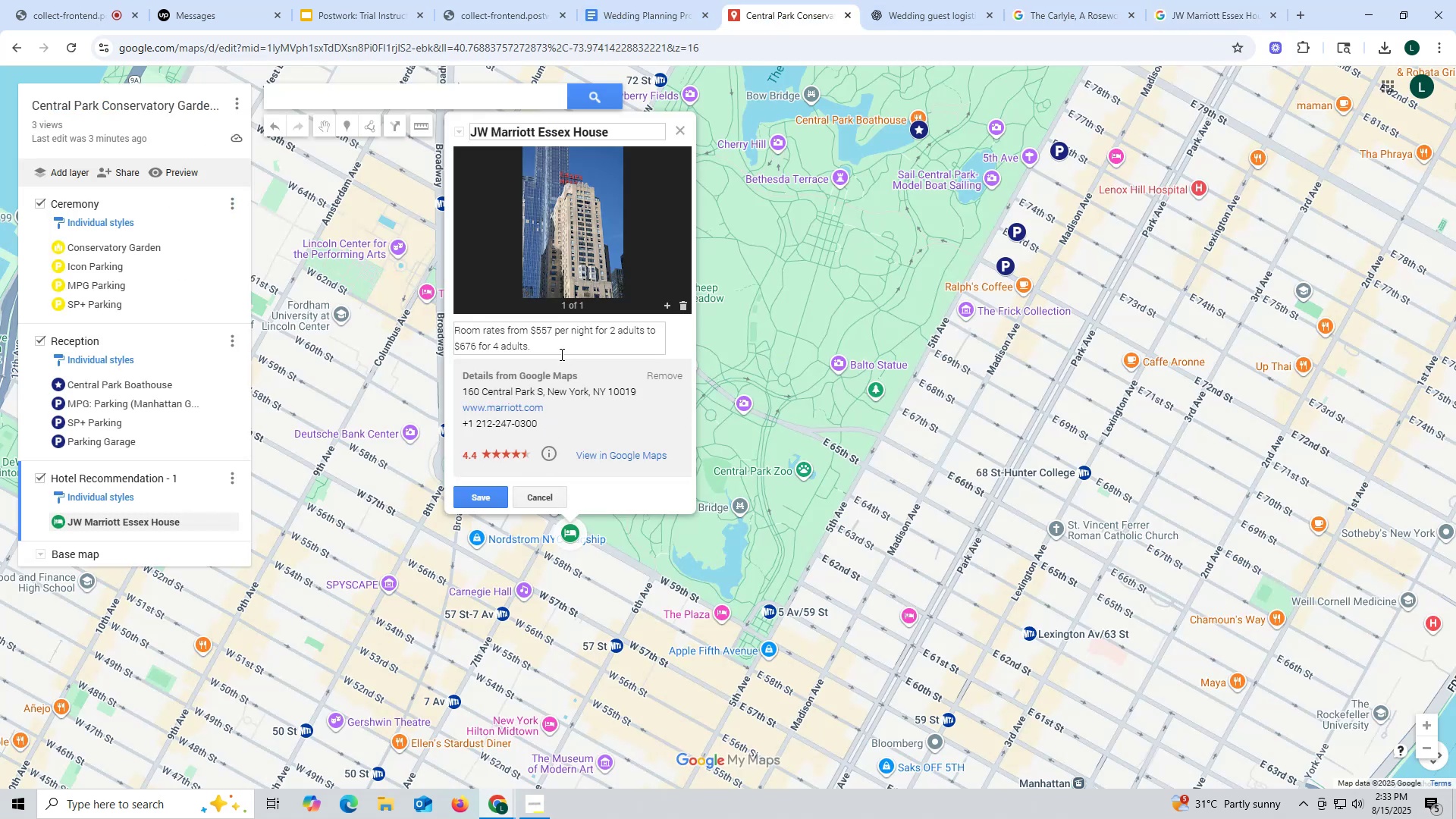 
key(Control+V)
 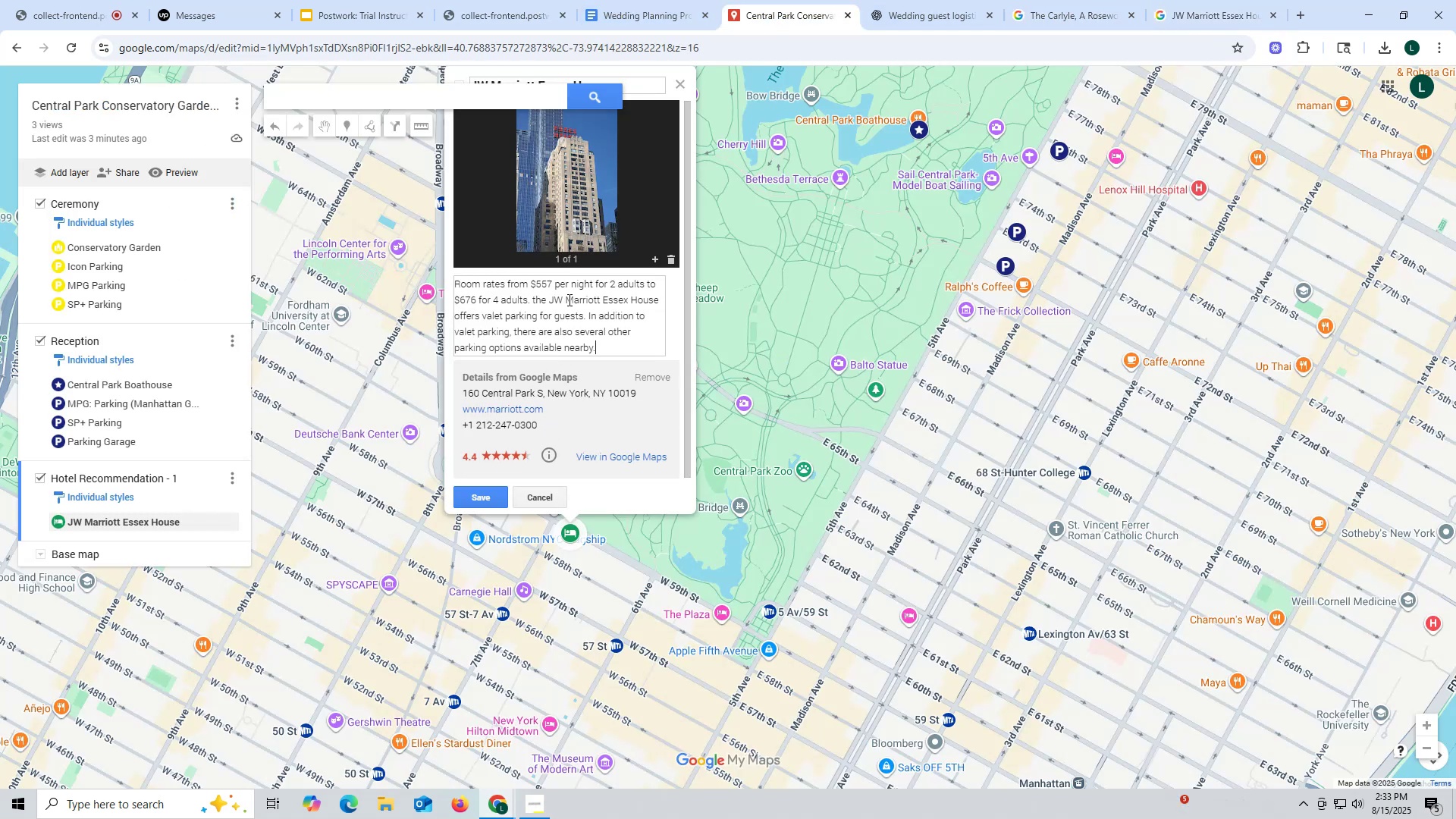 
left_click([544, 297])
 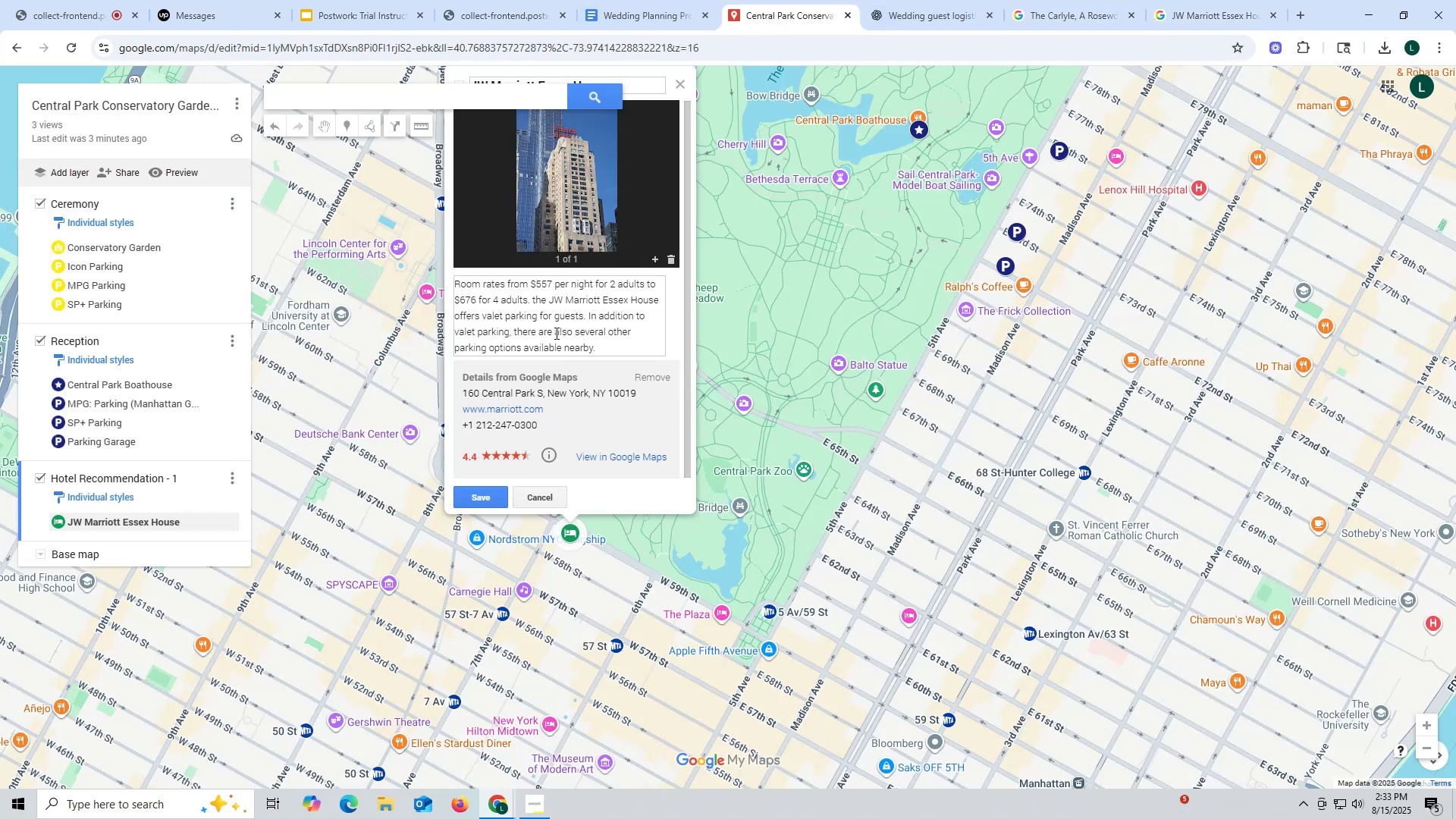 
key(ArrowLeft)
 